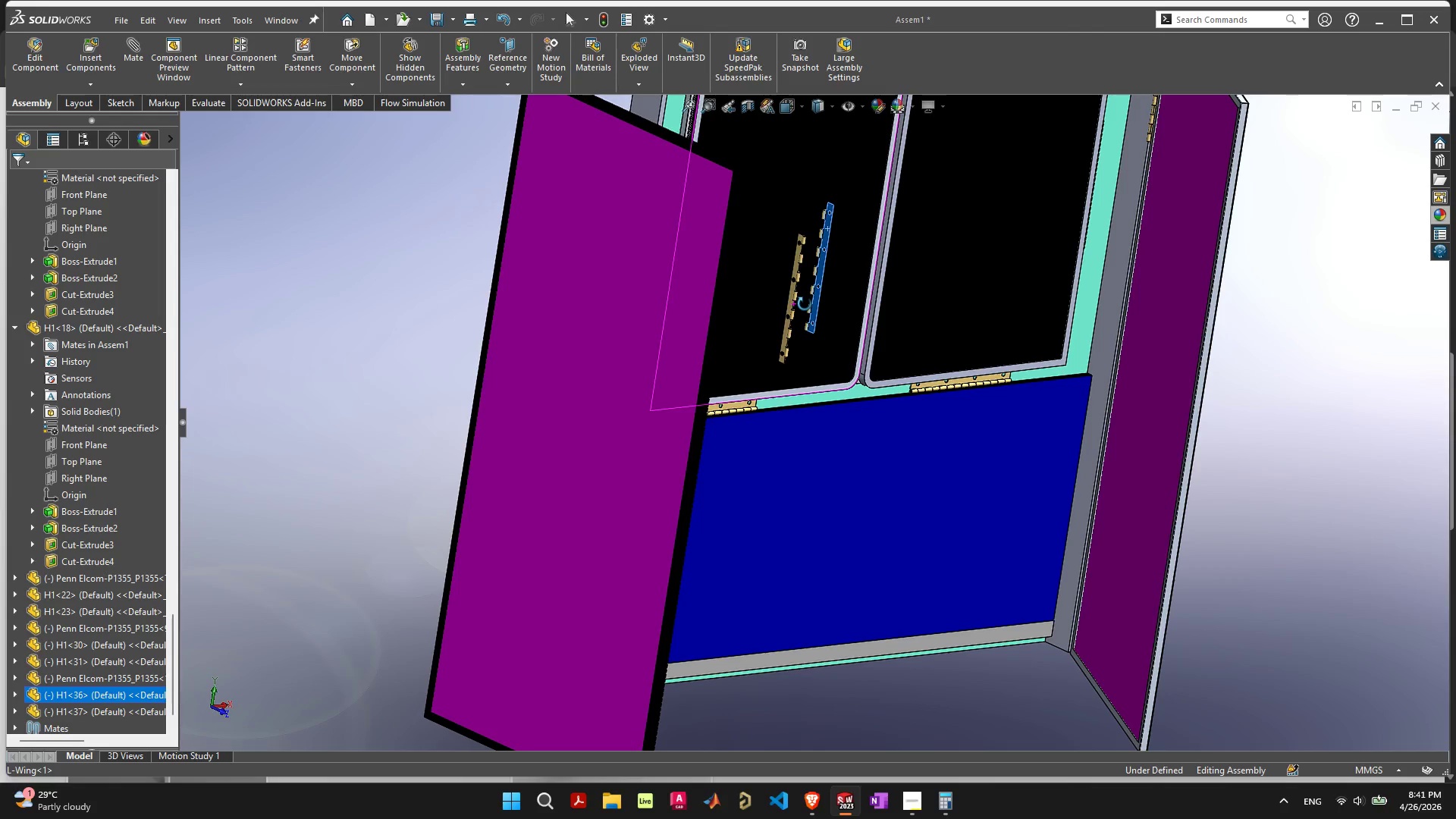 
scroll: coordinate [819, 293], scroll_direction: up, amount: 5.0
 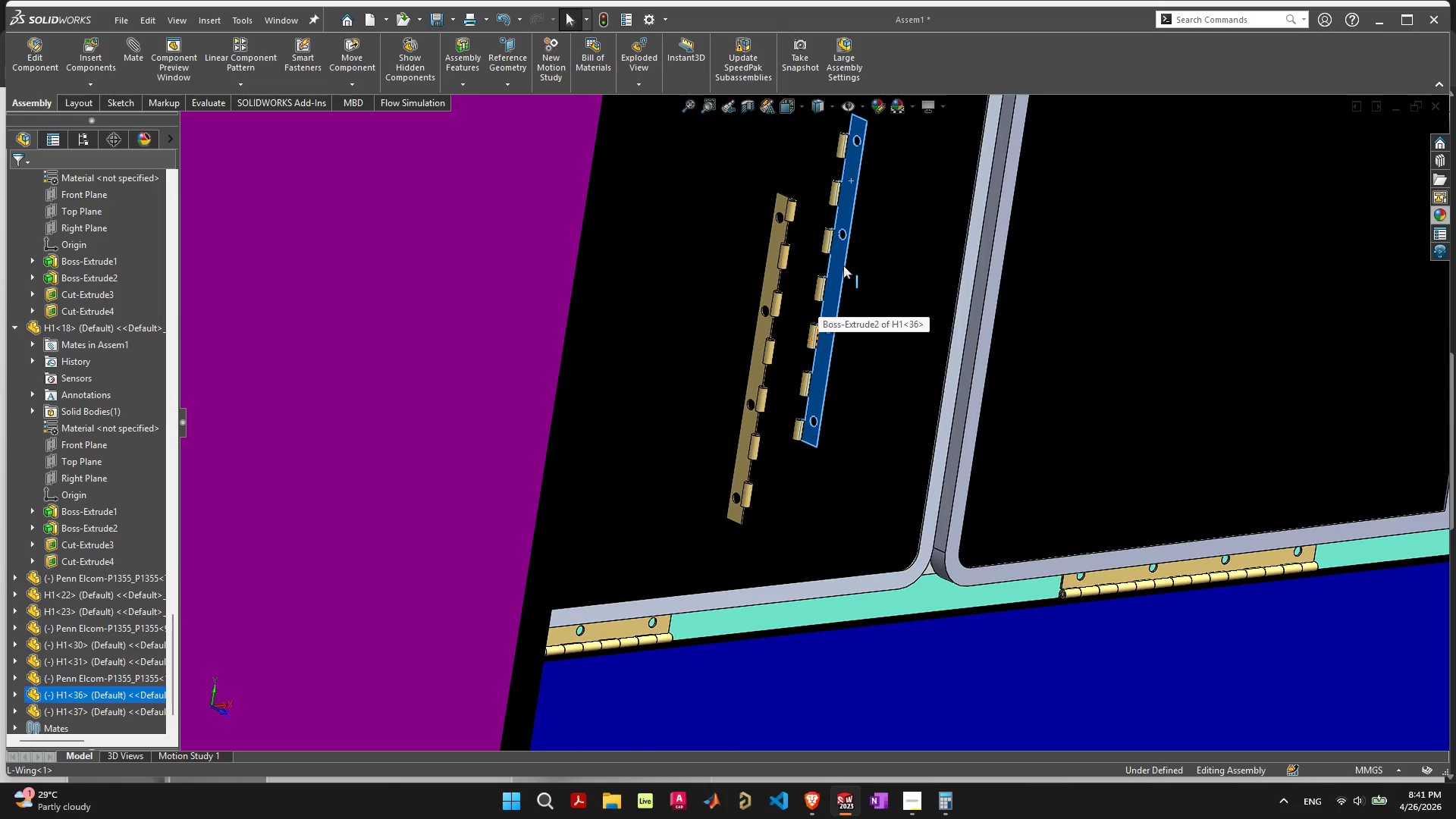 
left_click([843, 265])
 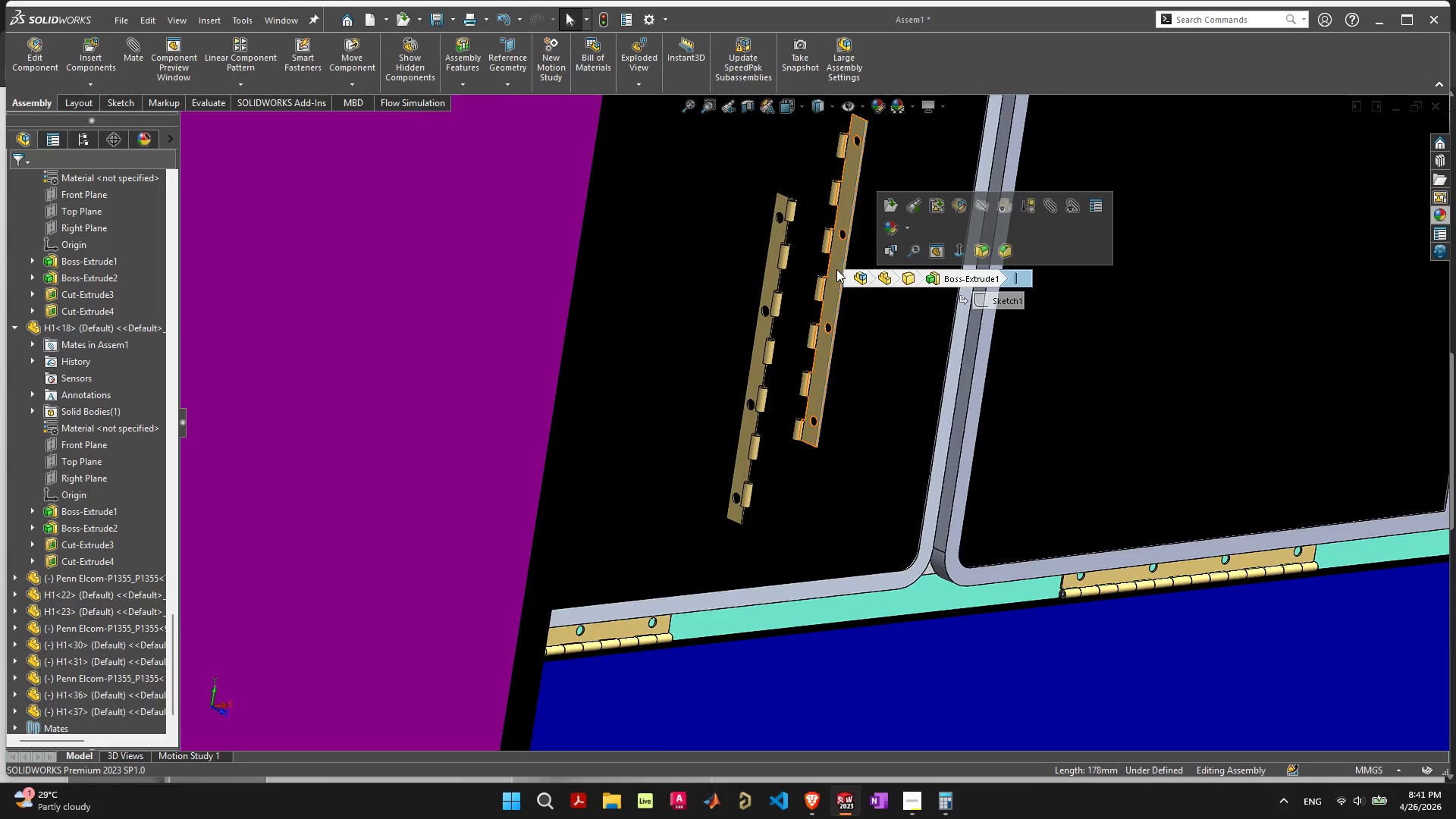 
scroll: coordinate [813, 278], scroll_direction: up, amount: 2.0
 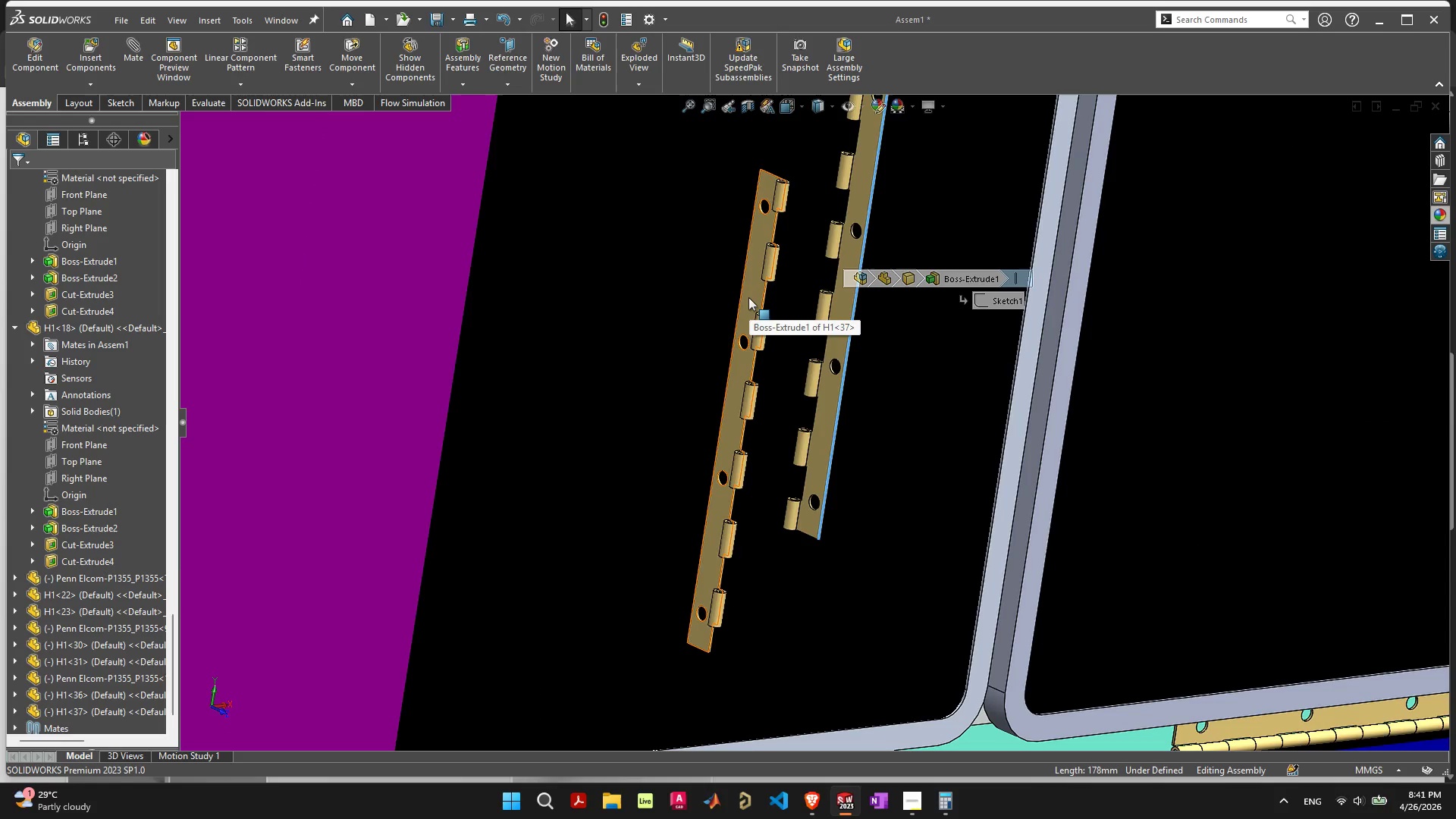 
key(Control+ControlLeft)
 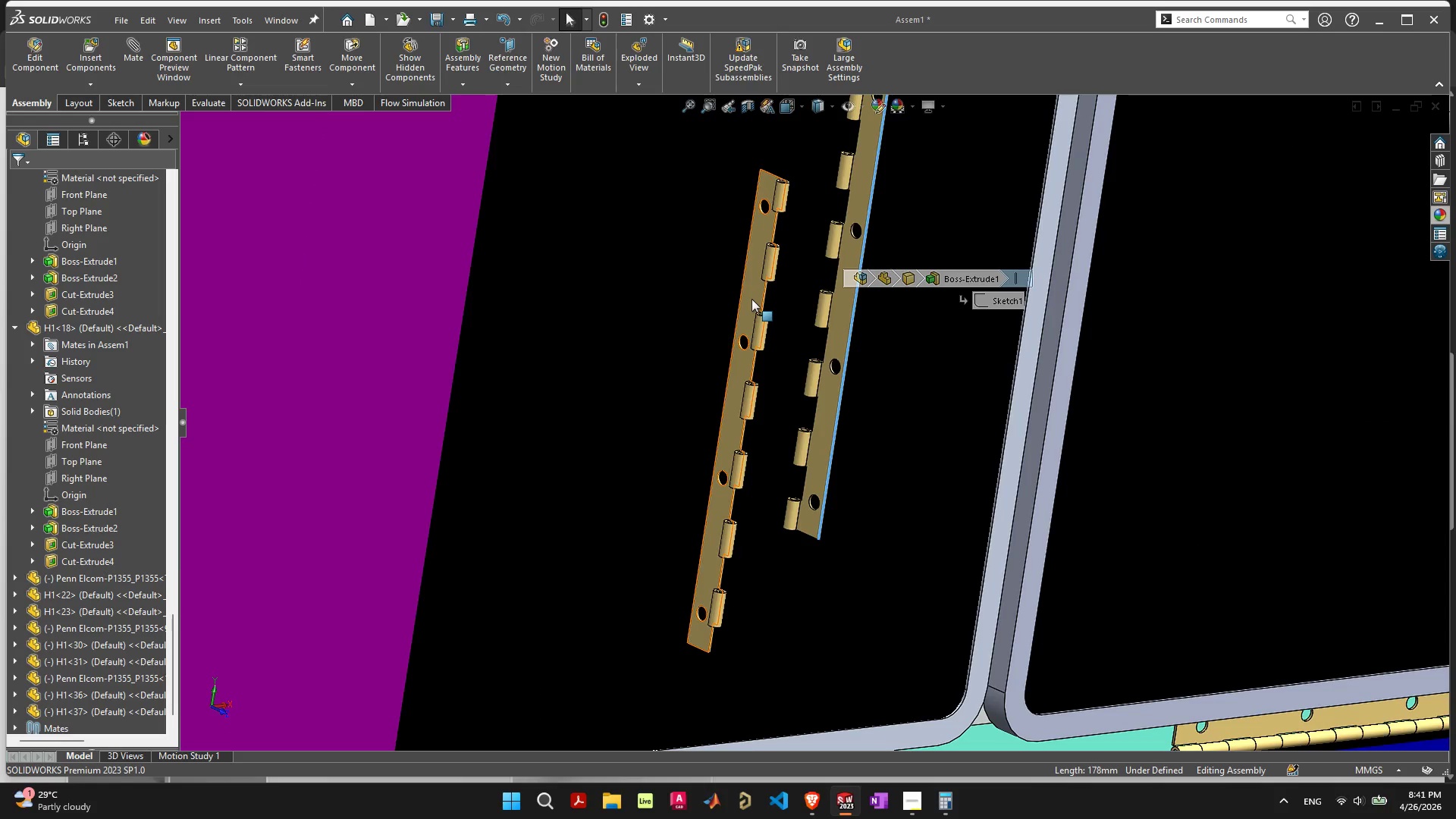 
hold_key(key=ControlLeft, duration=0.31)
left_click([752, 299])
 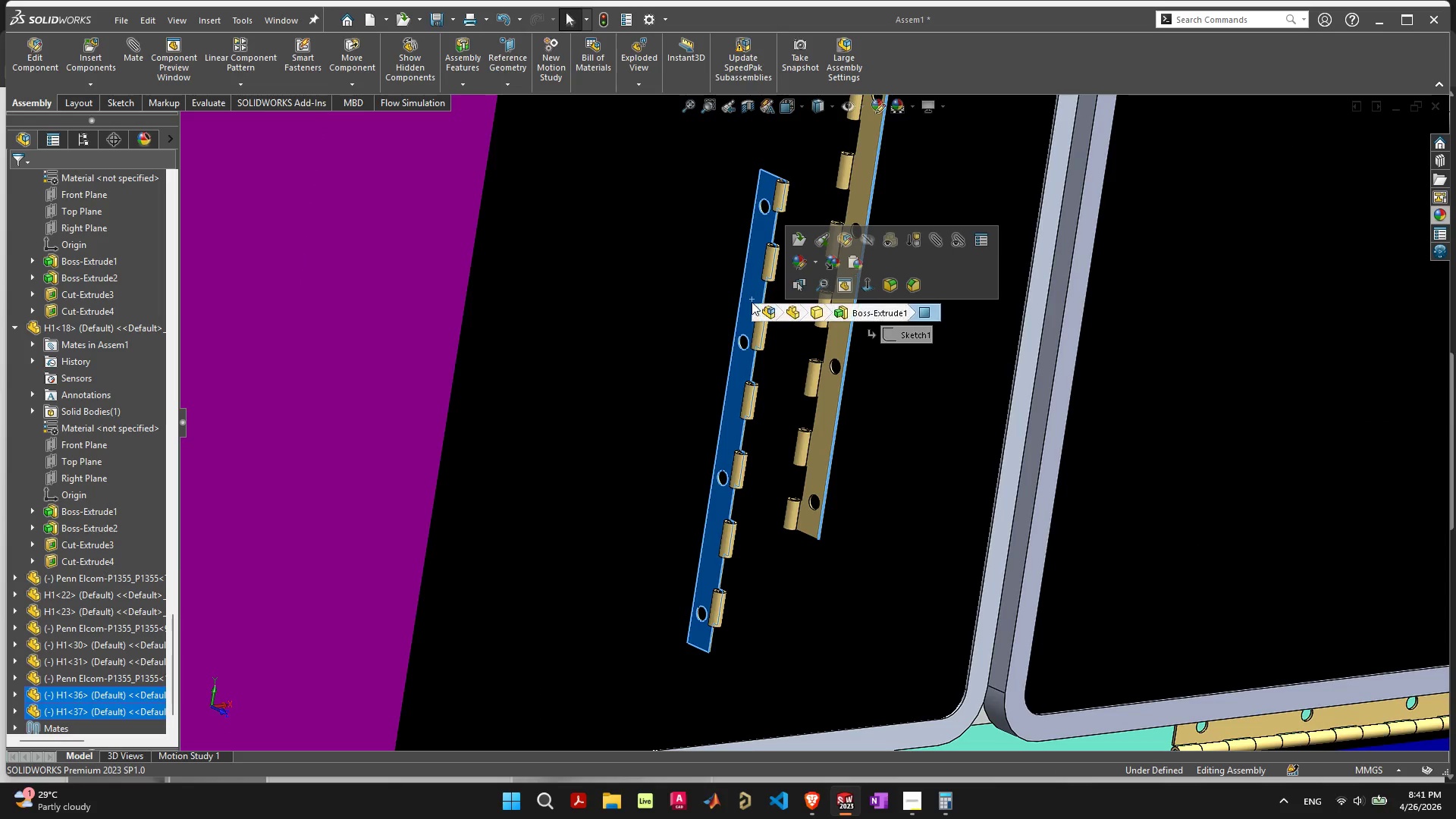 
hold_key(key=ControlLeft, duration=1.38)
left_click_drag(start_coordinate=[751, 287], to_coordinate=[923, 445])
 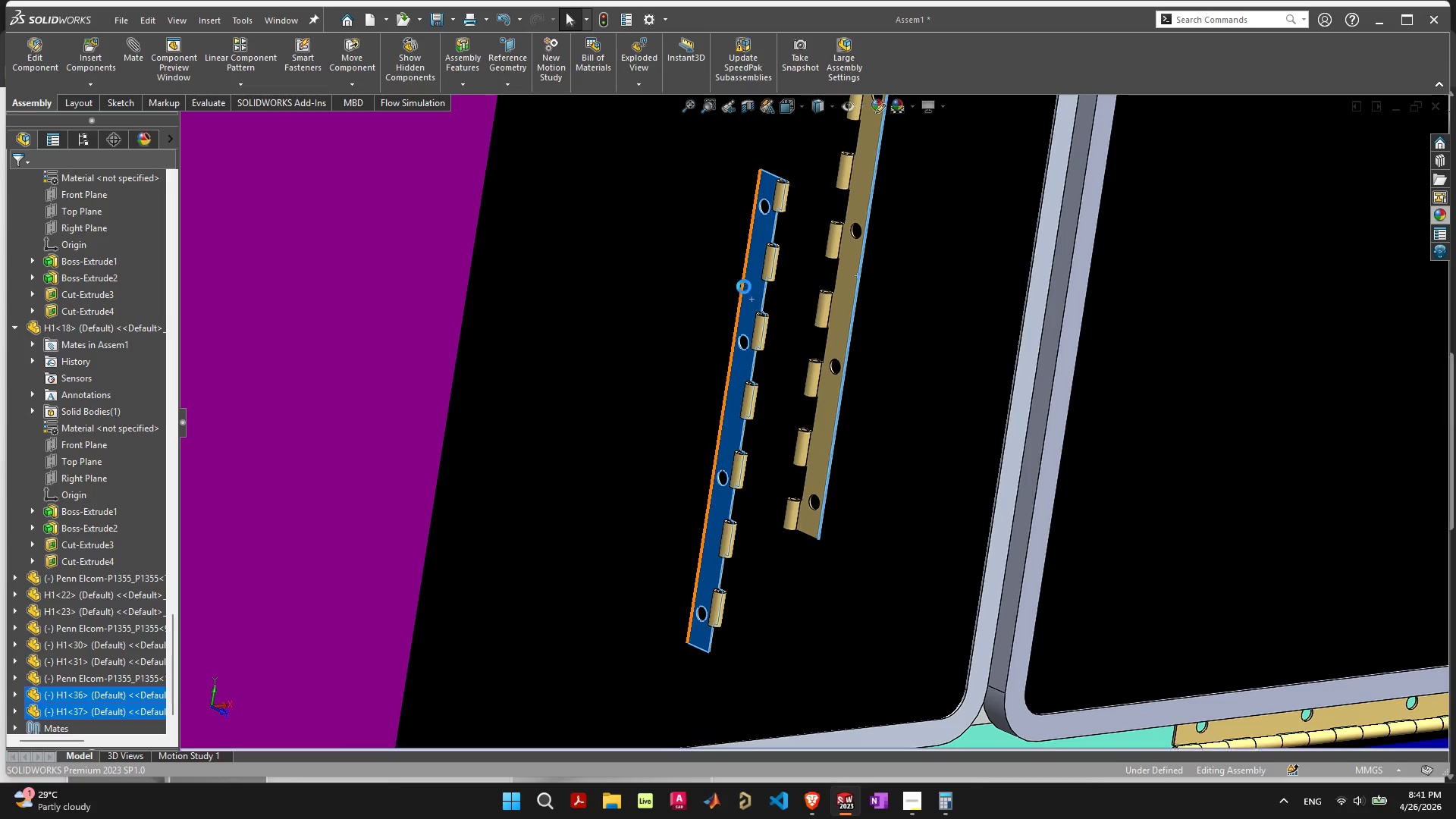 
hold_key(key=ControlLeft, duration=1.47)
left_click_drag(start_coordinate=[746, 284], to_coordinate=[995, 394])
 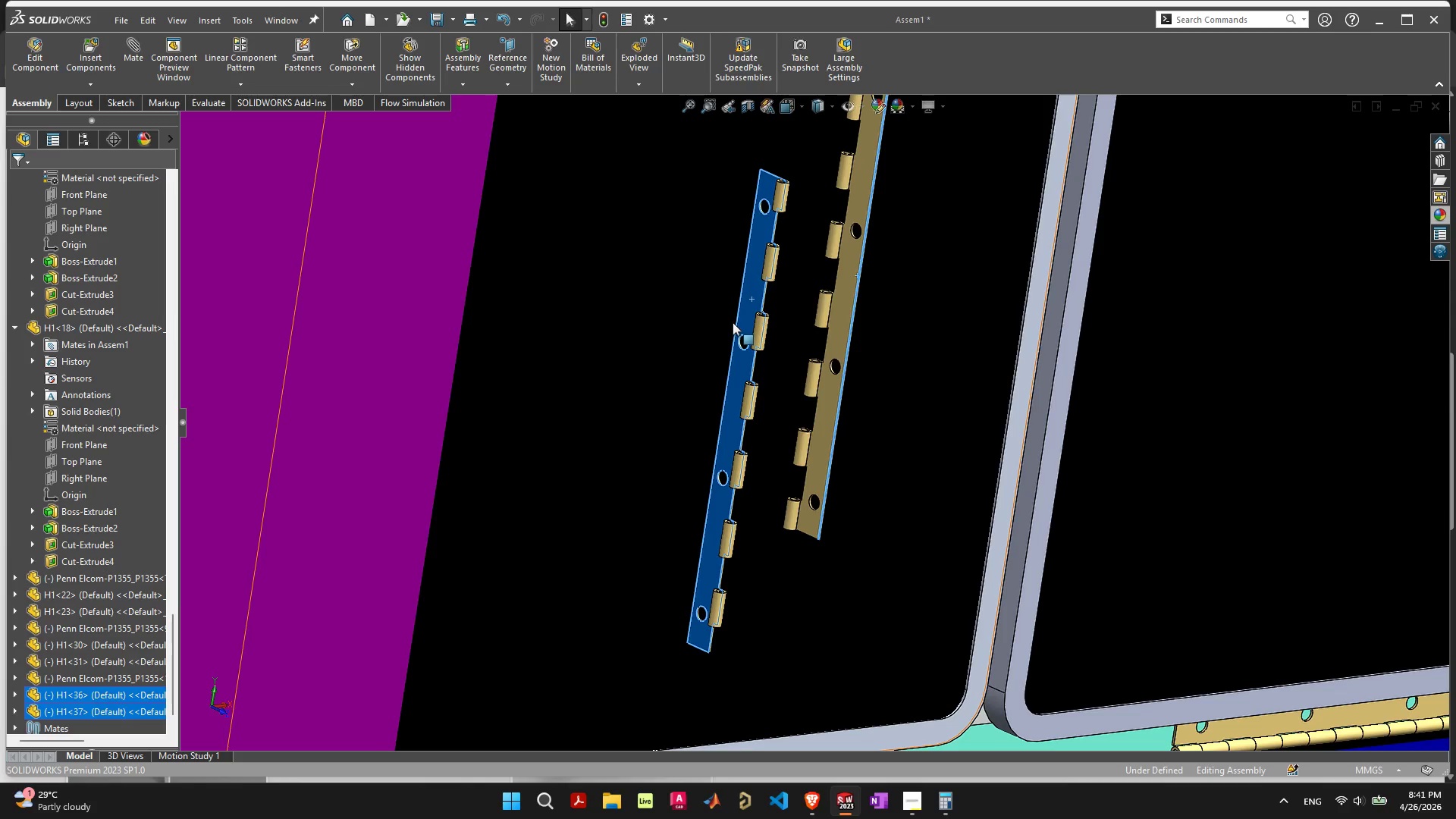 
left_click([743, 312])
 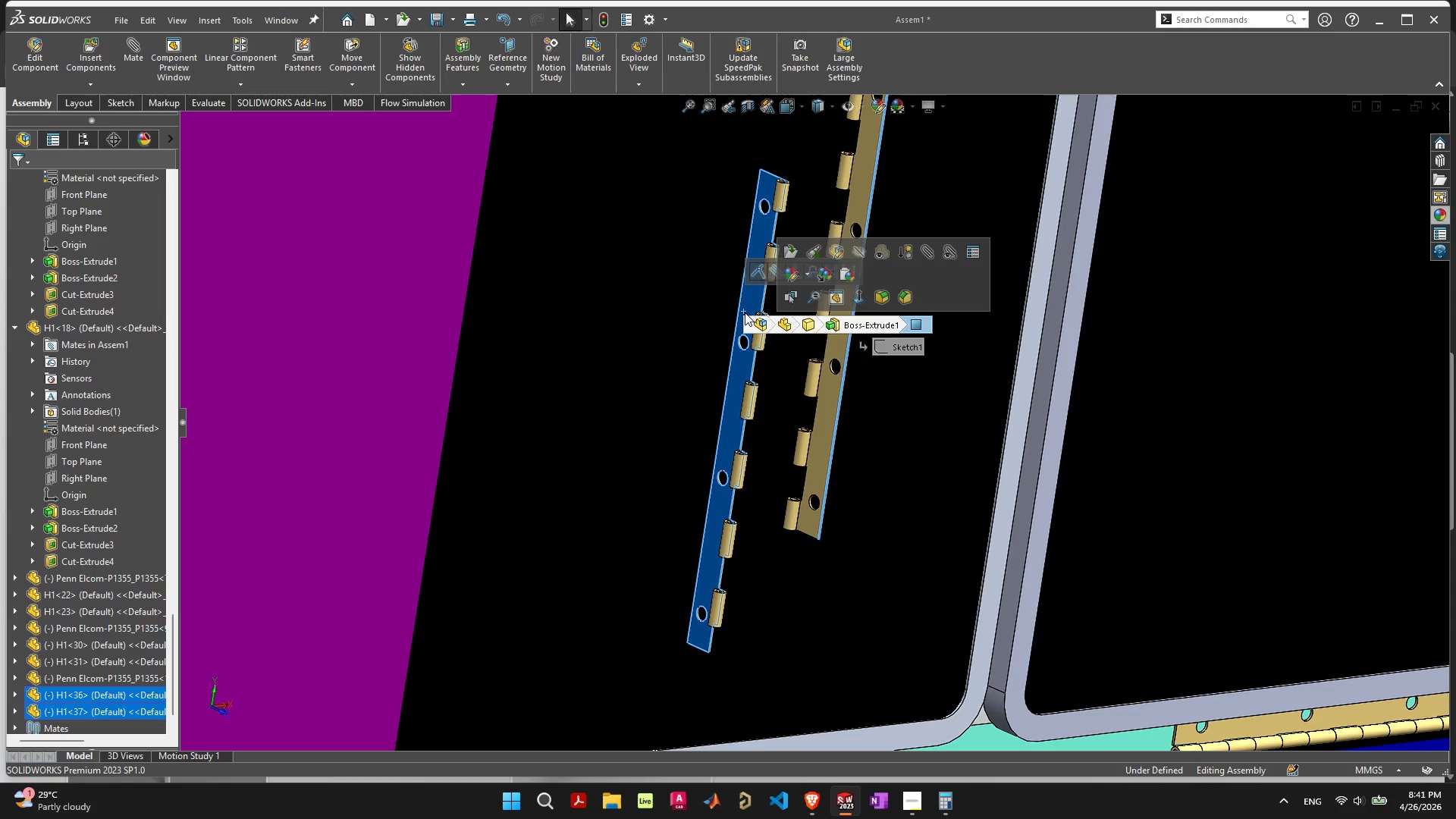 
mouse_move([764, 302])
 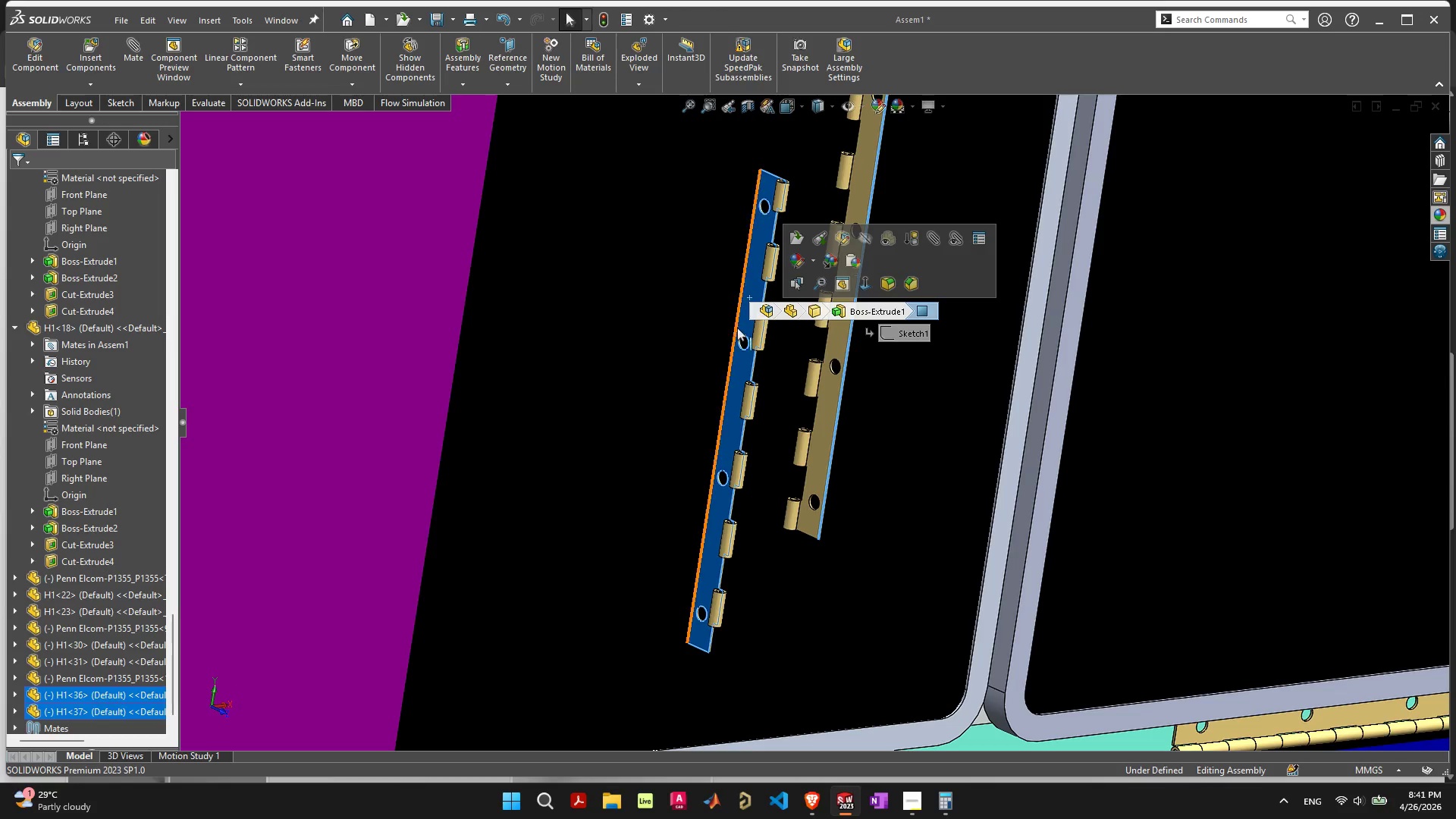 
hold_key(key=ControlLeft, duration=2.77)
left_click_drag(start_coordinate=[738, 375], to_coordinate=[977, 723])
 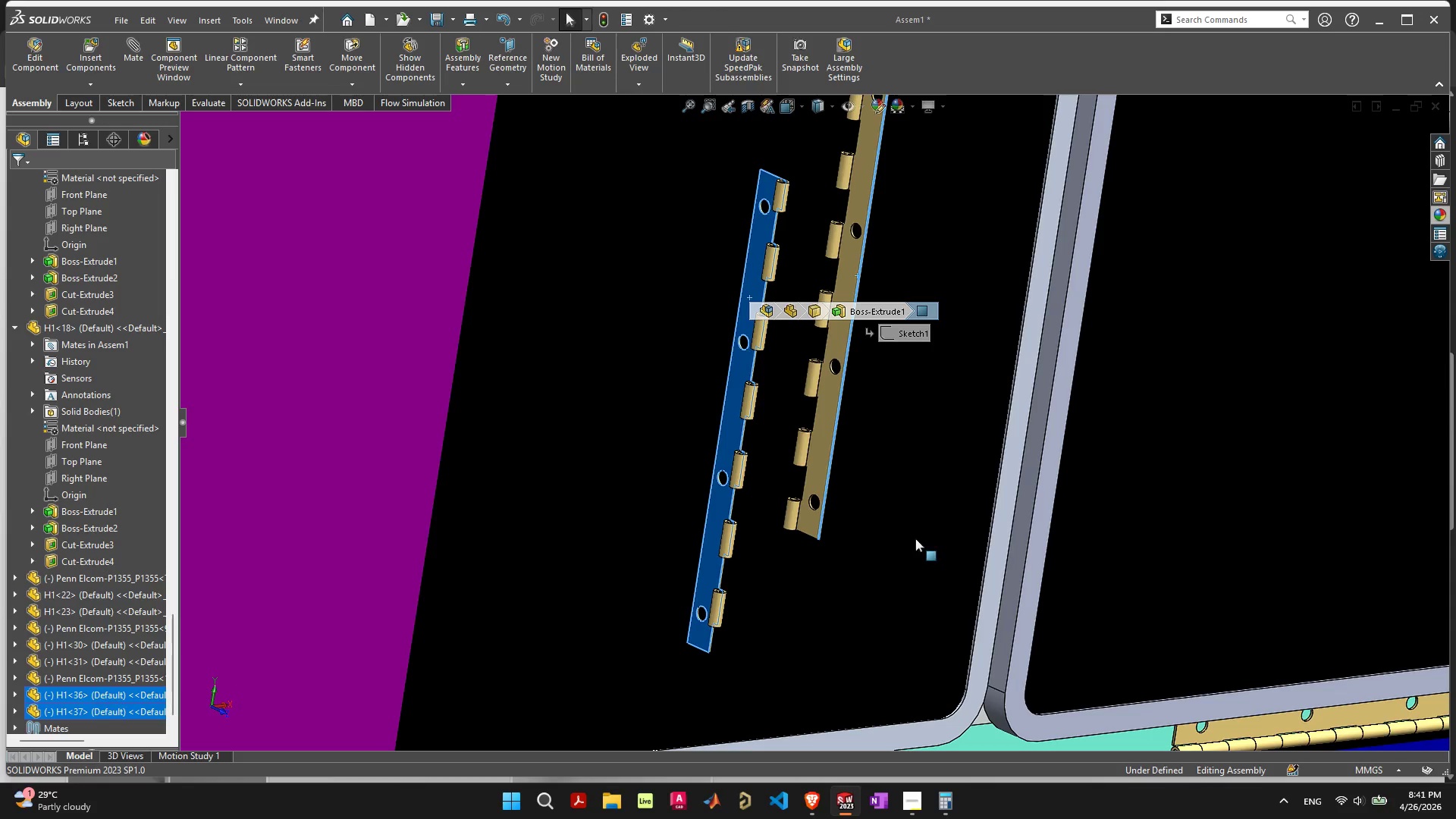 
scroll: coordinate [888, 528], scroll_direction: down, amount: 16.0
 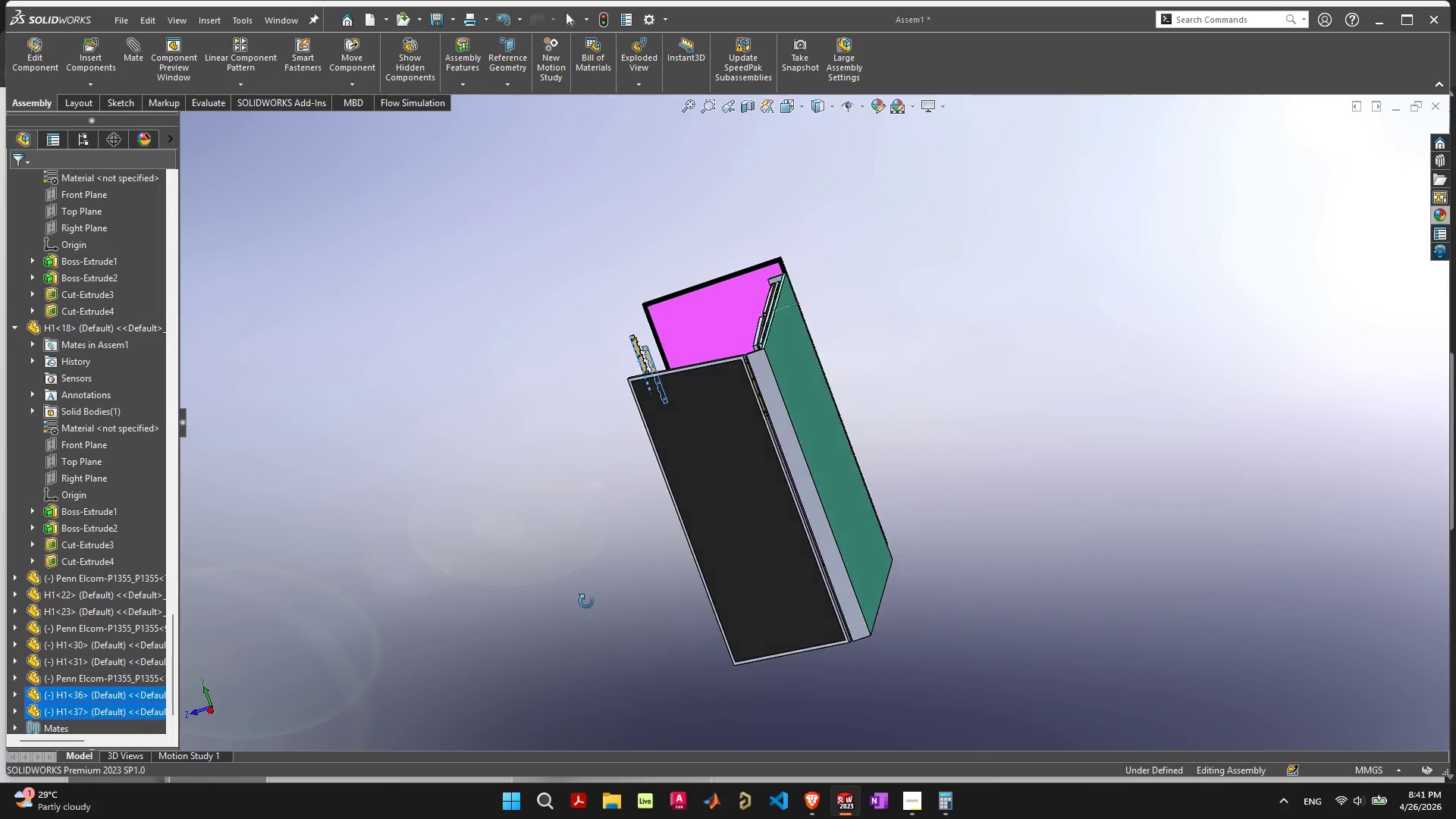 
scroll: coordinate [729, 438], scroll_direction: up, amount: 12.0
 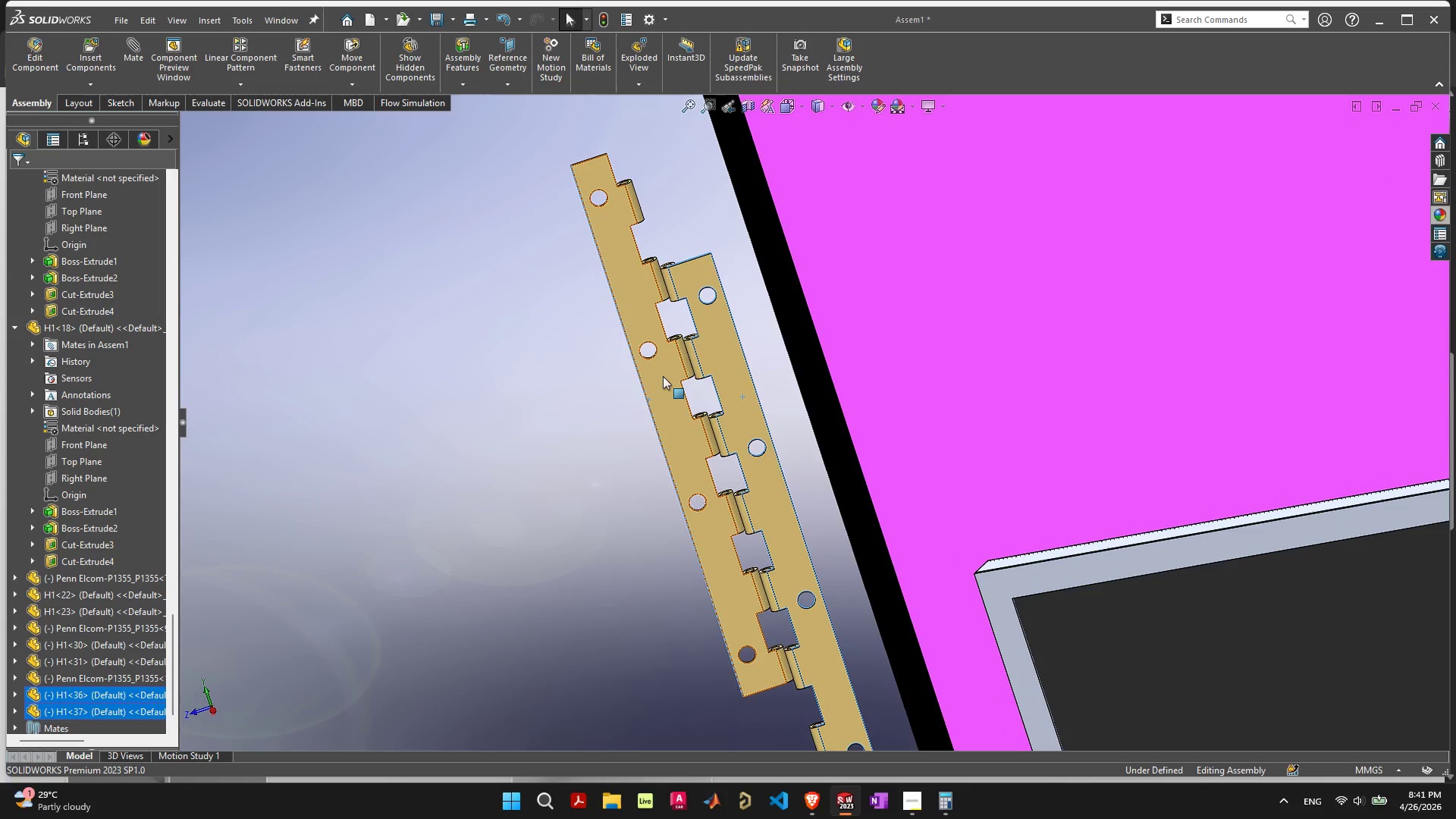 
hold_key(key=ControlLeft, duration=1.47)
left_click_drag(start_coordinate=[663, 376], to_coordinate=[482, 392])
 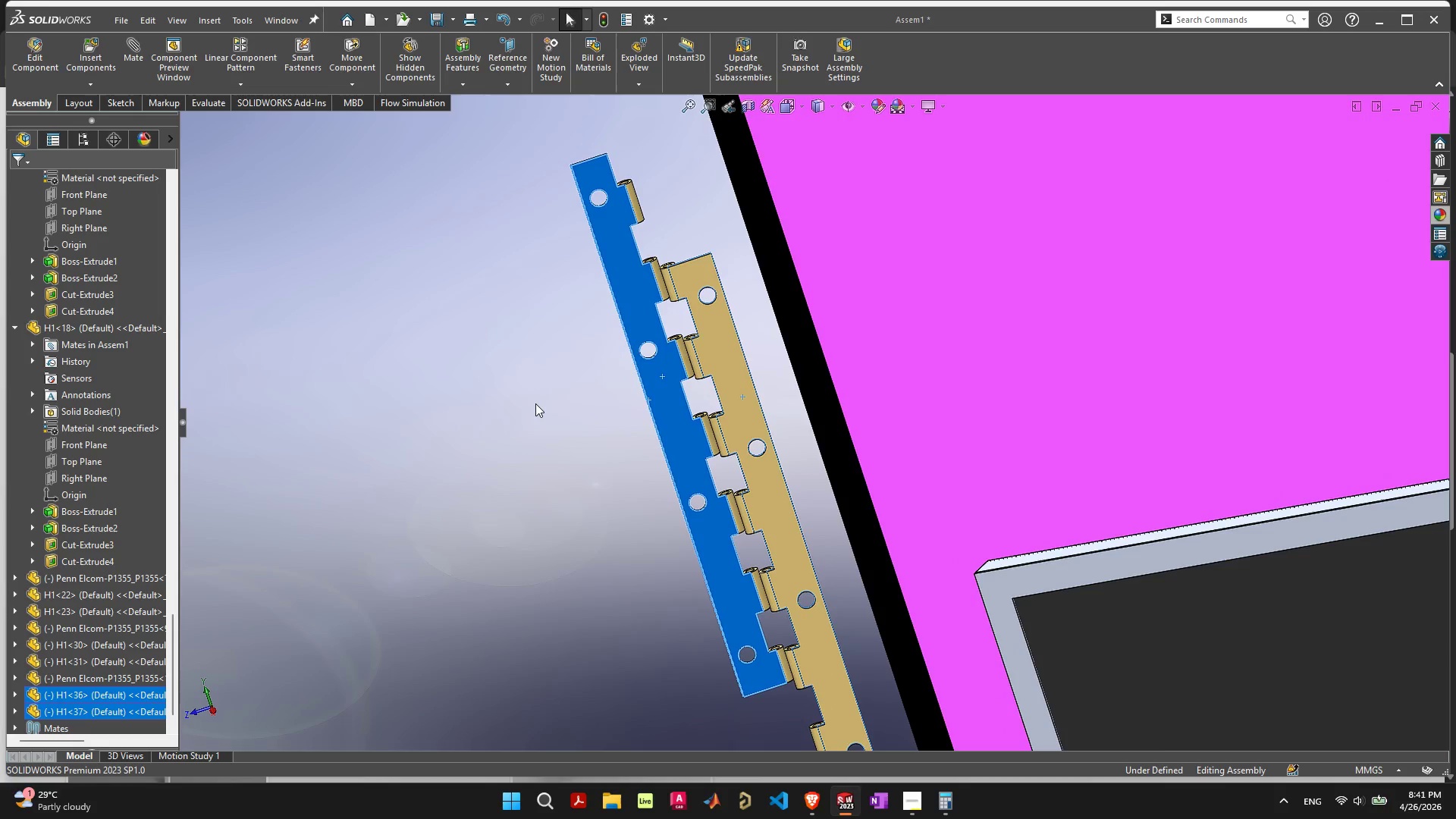 
double_click([535, 403])
 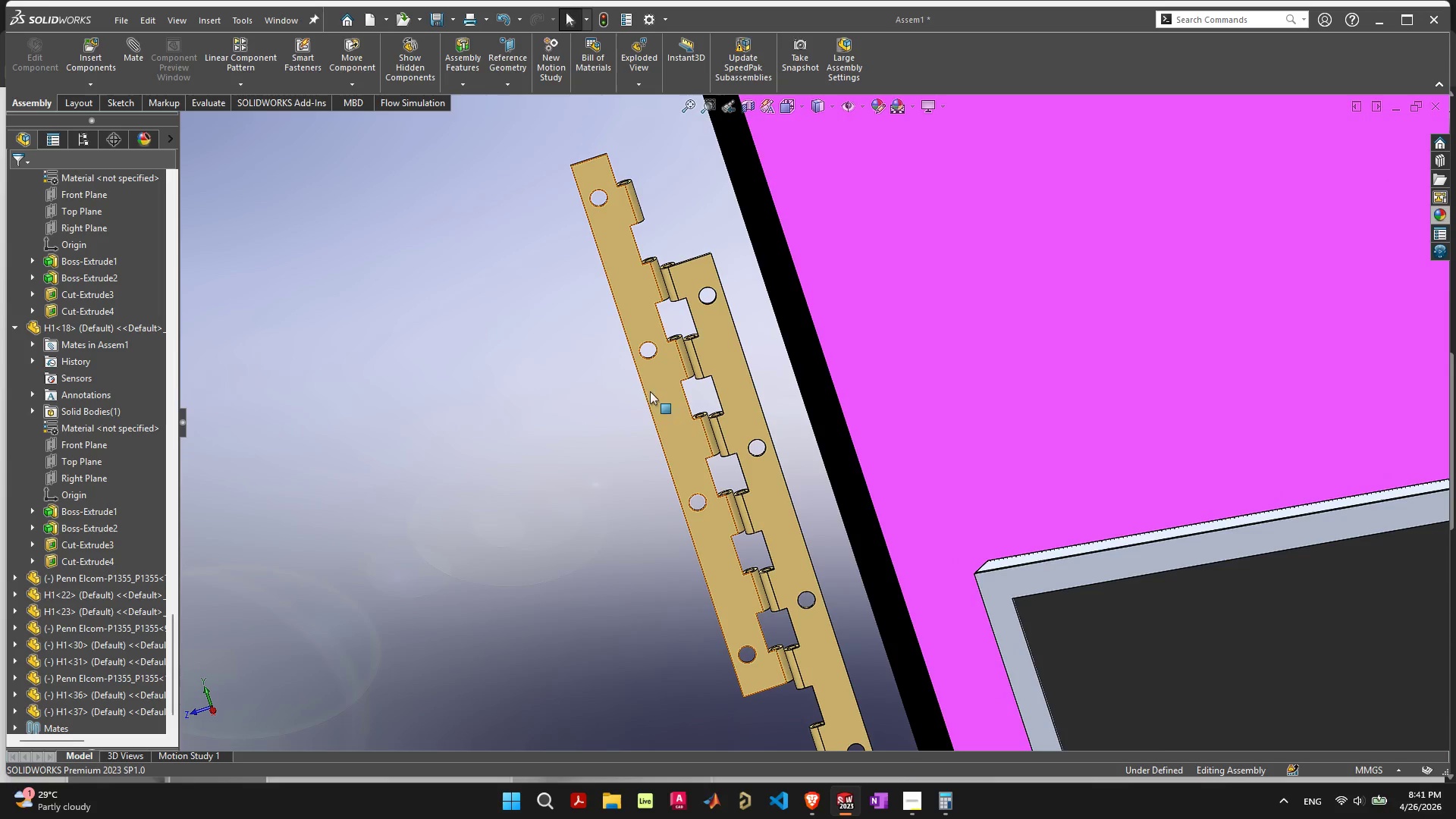 
hold_key(key=ControlLeft, duration=1.01)
left_click_drag(start_coordinate=[662, 382], to_coordinate=[461, 379])
 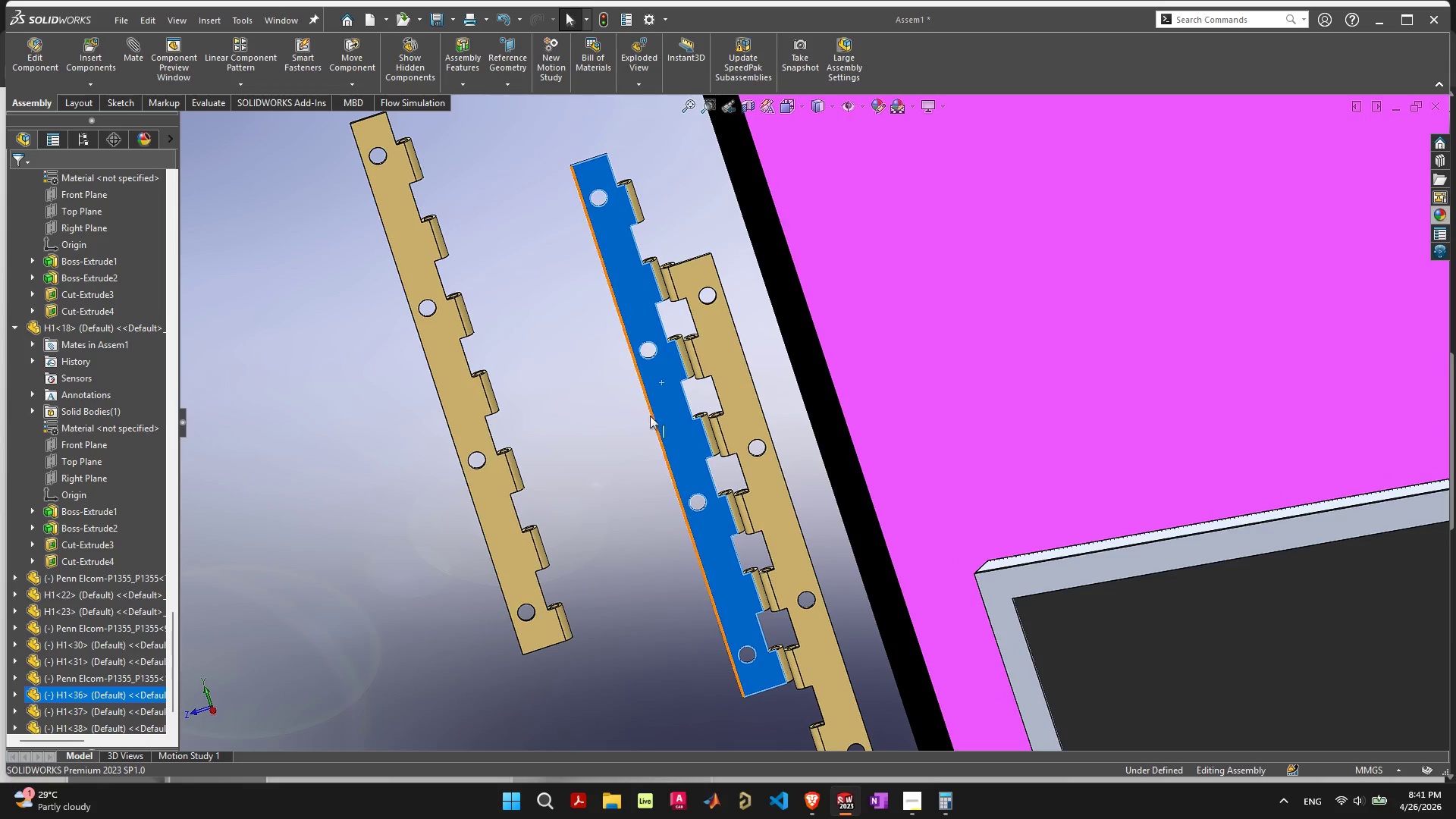 
left_click_drag(start_coordinate=[661, 413], to_coordinate=[543, 400])
 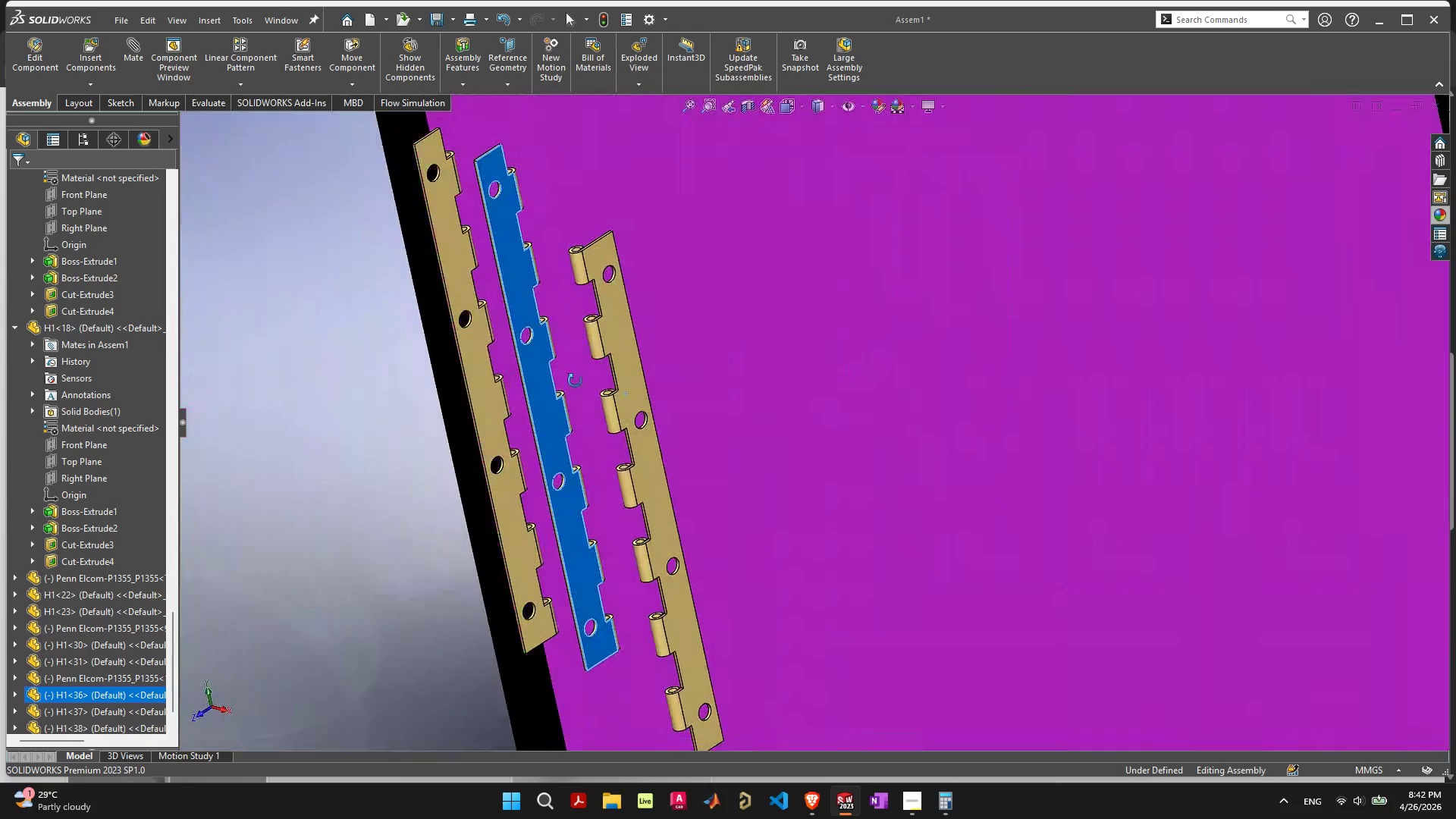 
wait(7.33)
 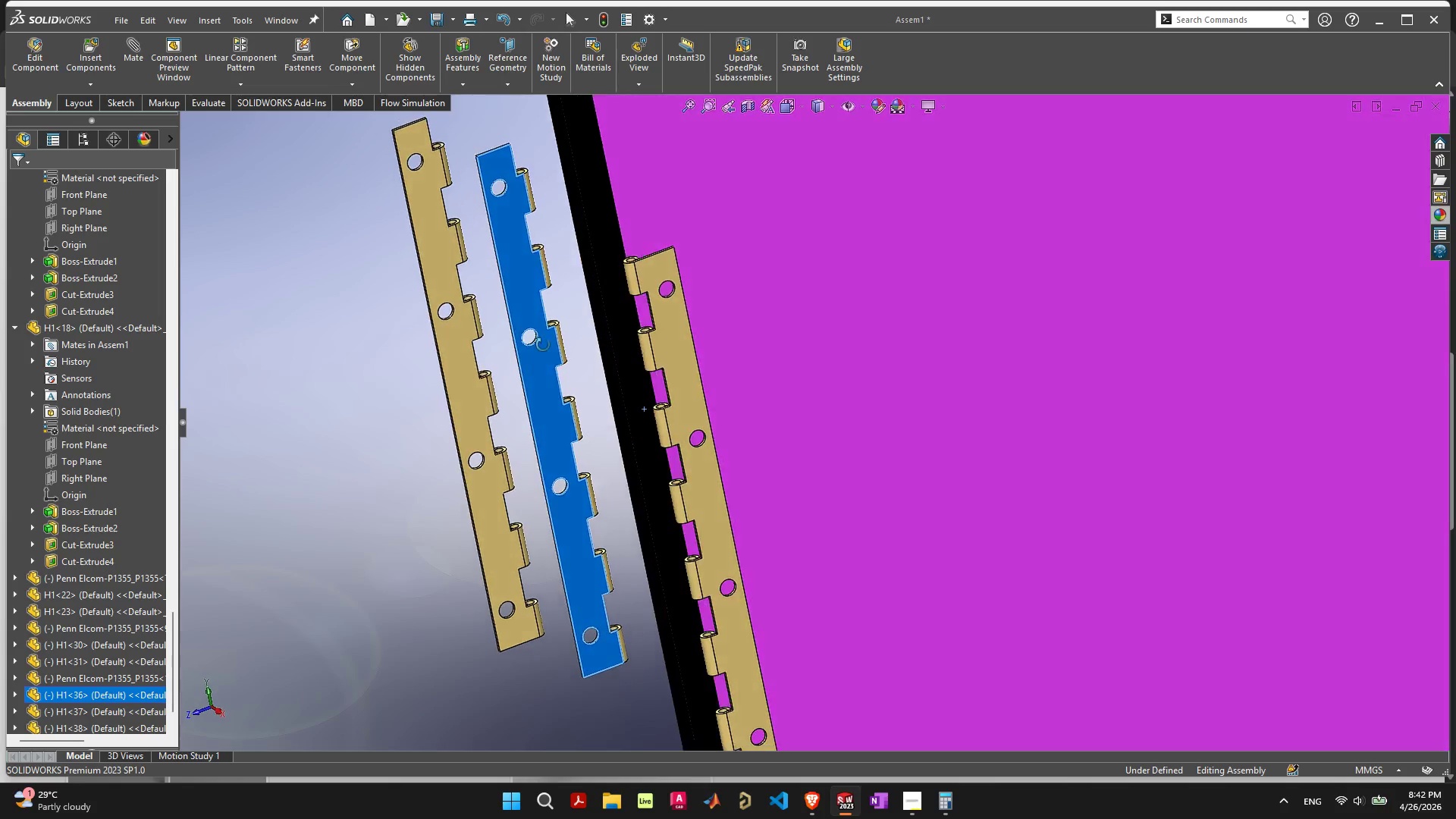 
scroll: coordinate [497, 265], scroll_direction: up, amount: 4.0
 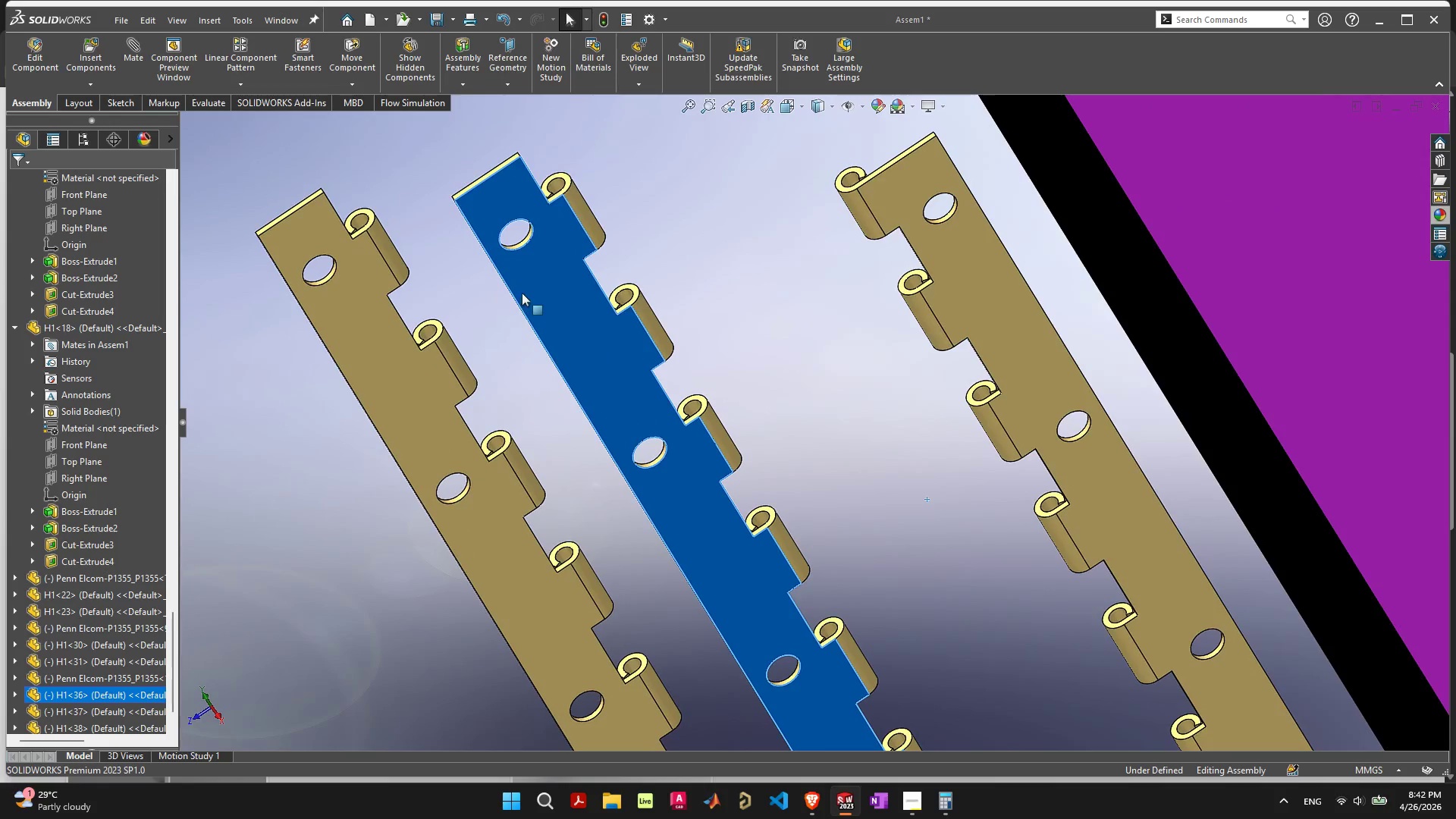 
left_click_drag(start_coordinate=[522, 293], to_coordinate=[459, 324])
 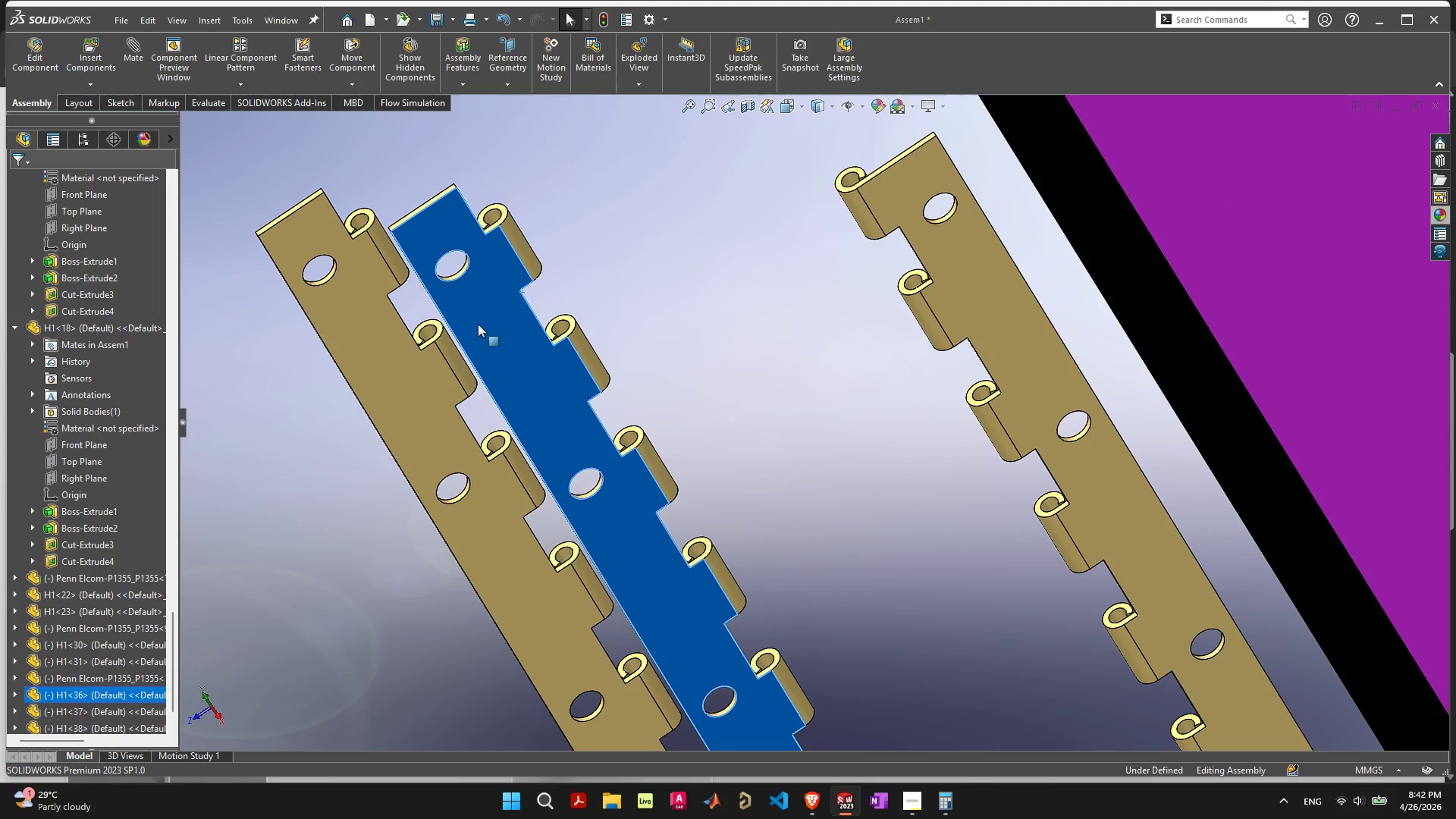 
left_click([497, 332])
 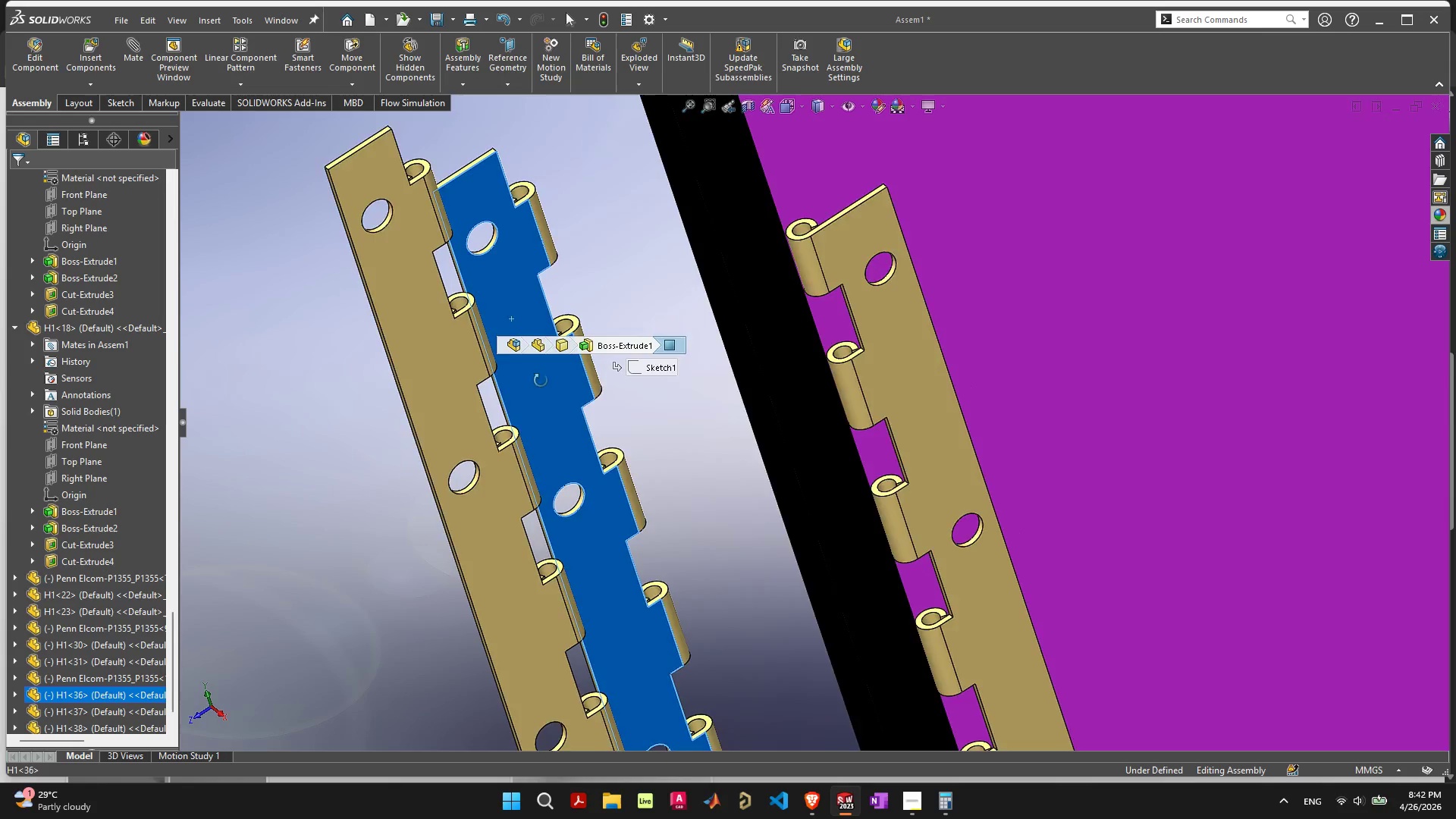 
scroll: coordinate [546, 391], scroll_direction: down, amount: 5.0
 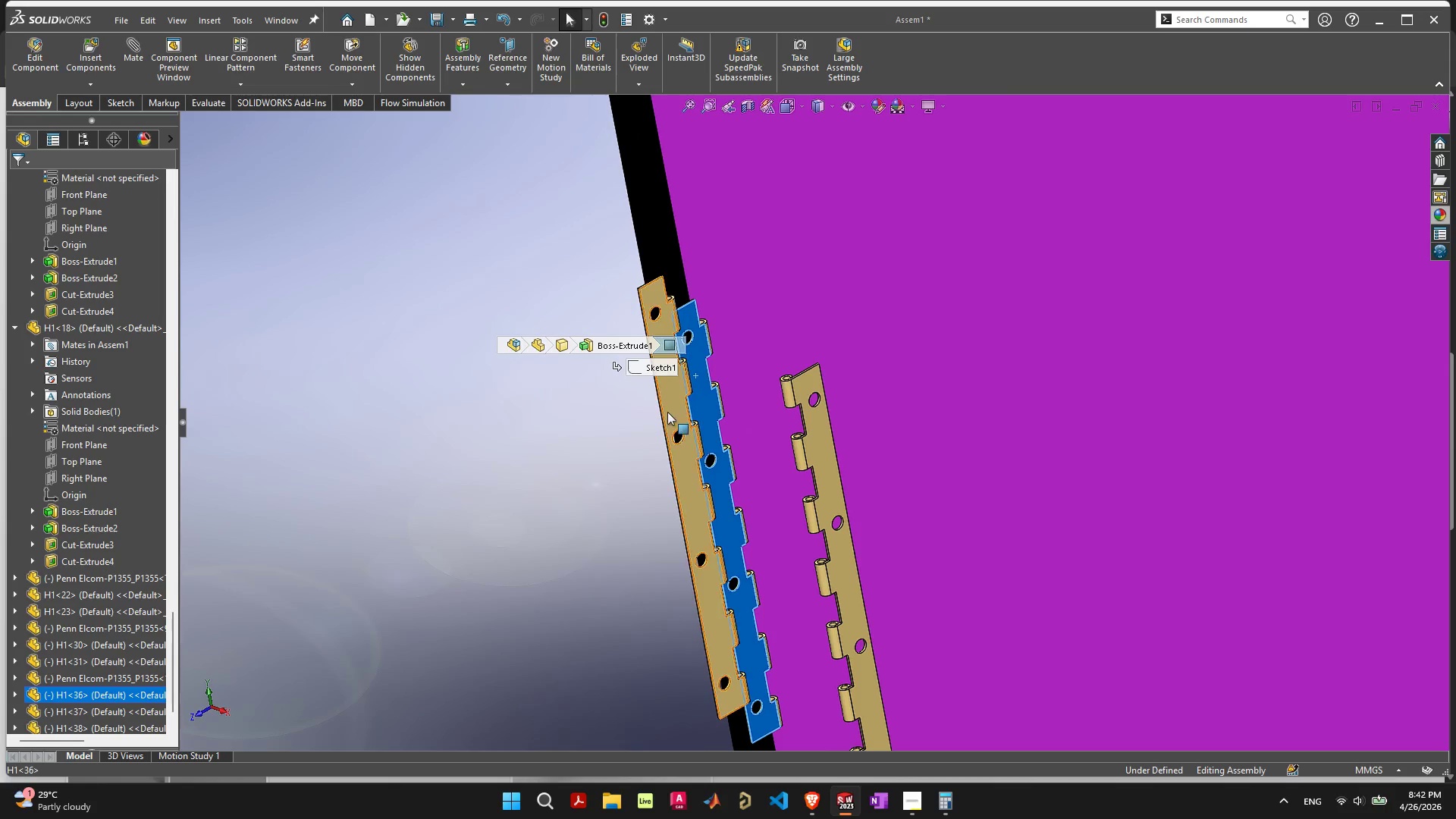 
left_click_drag(start_coordinate=[667, 411], to_coordinate=[507, 373])
 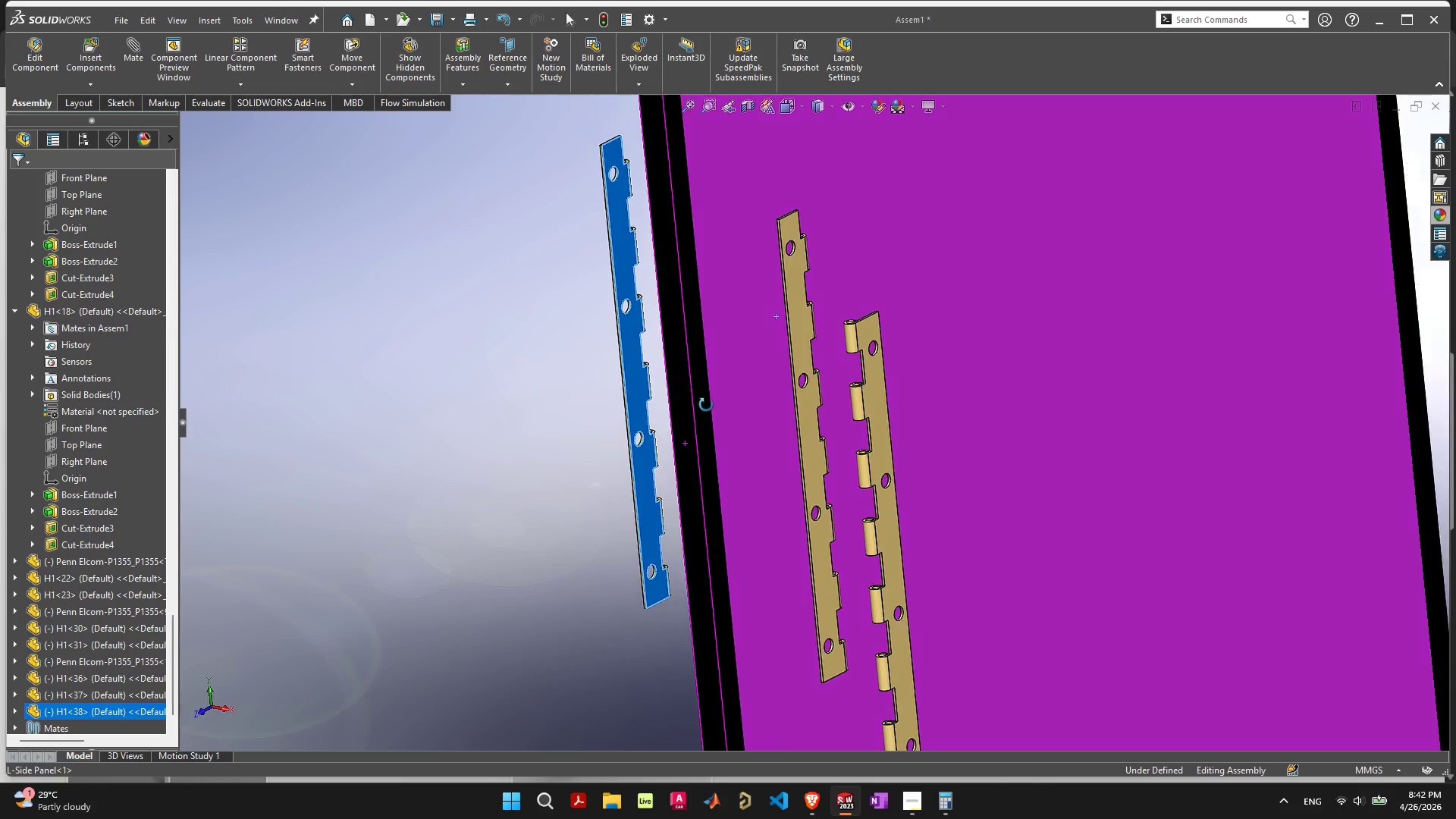 
scroll: coordinate [706, 403], scroll_direction: down, amount: 1.0
 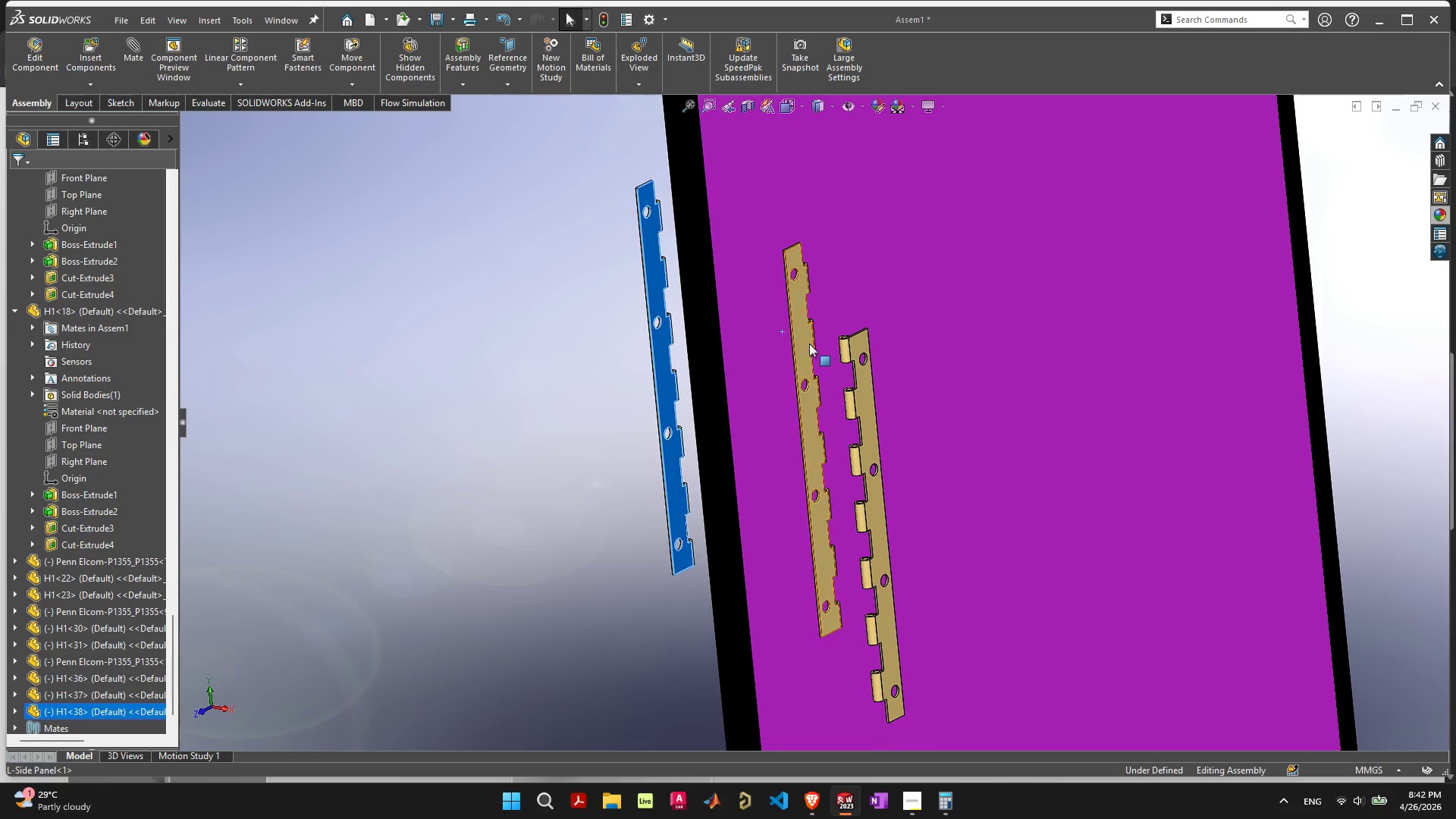 
left_click([807, 342])
 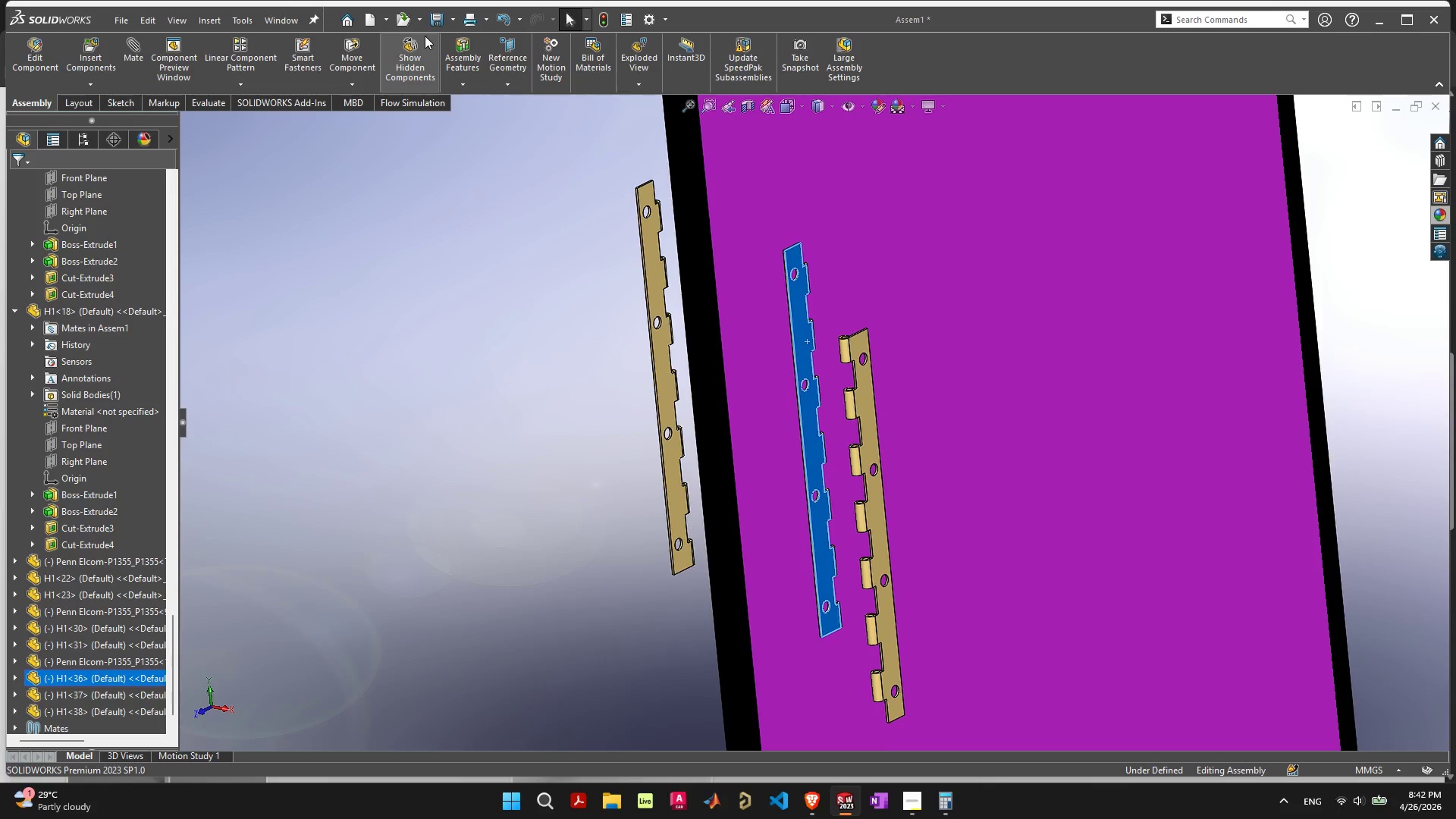 
left_click([361, 80])
 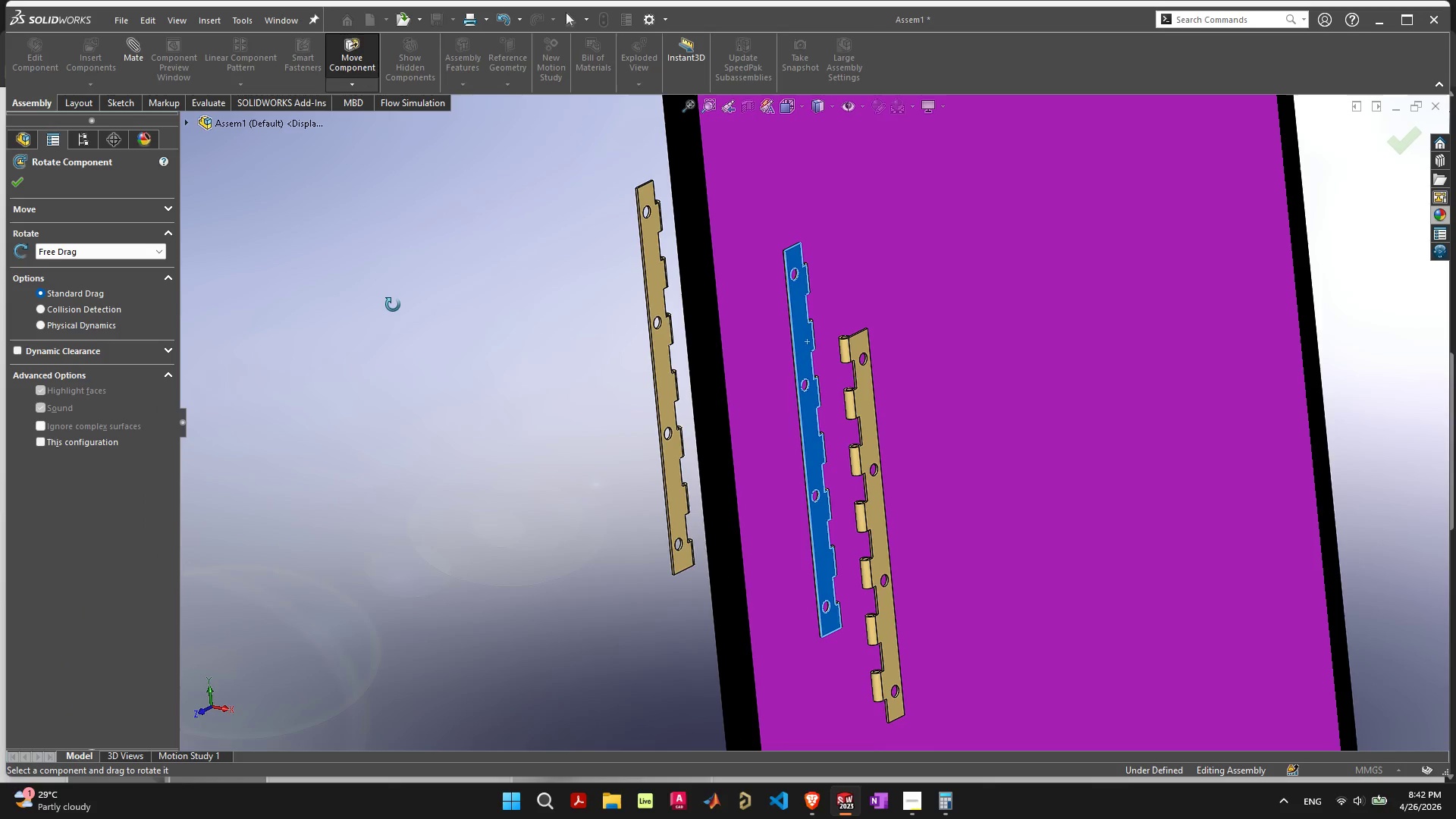 
wait(8.44)
 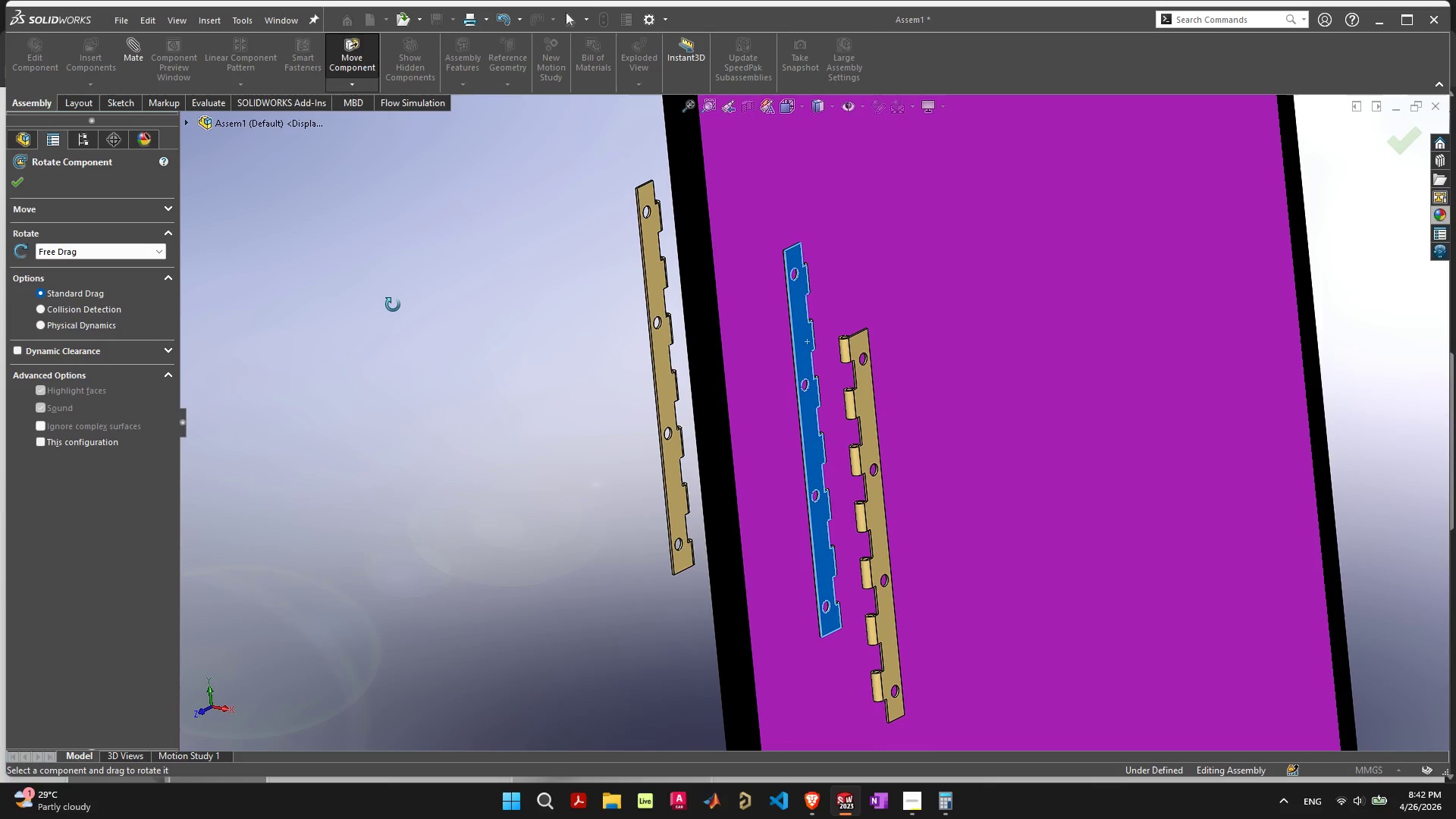 
left_click([154, 256])
 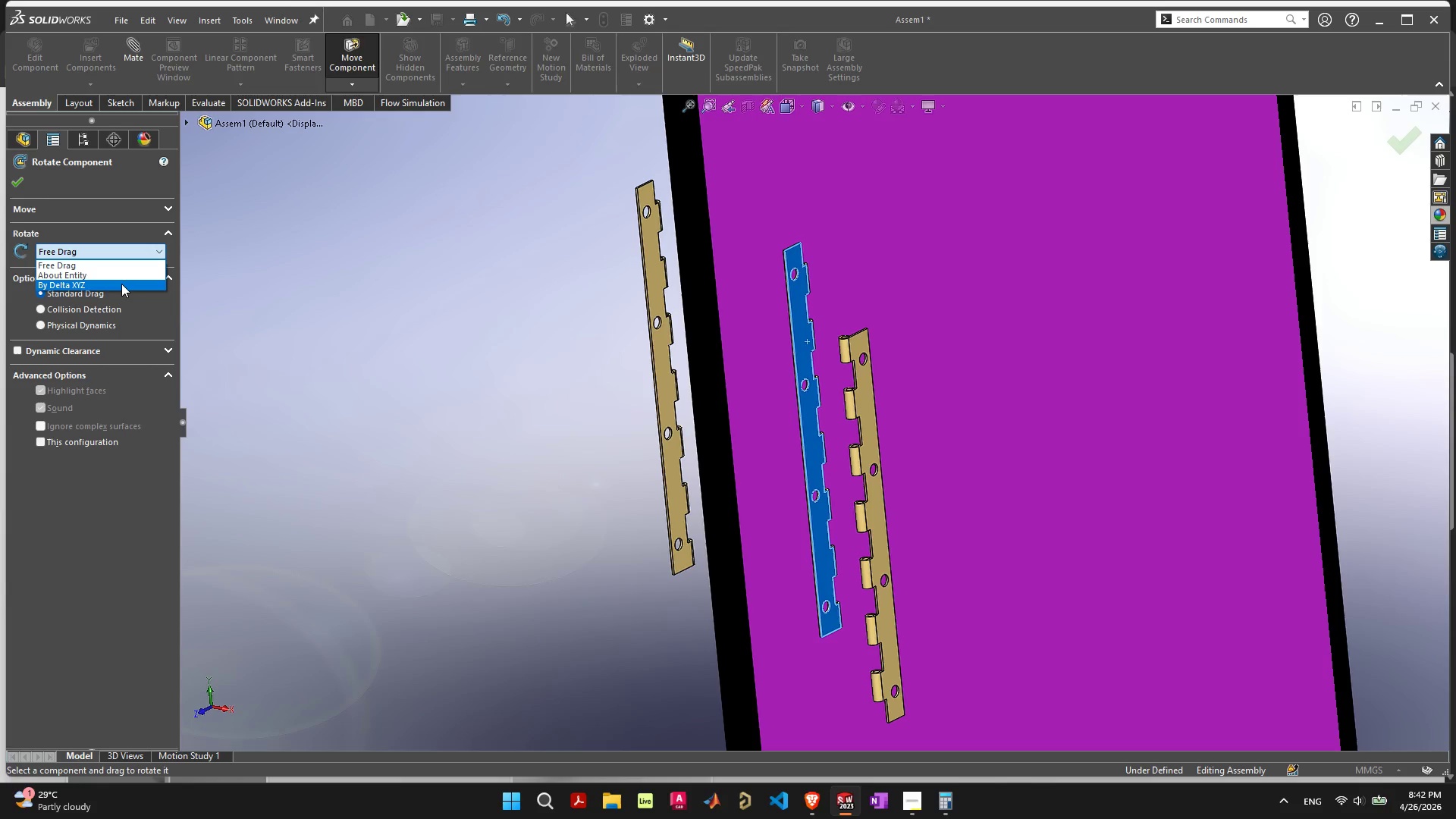 
left_click([121, 284])
 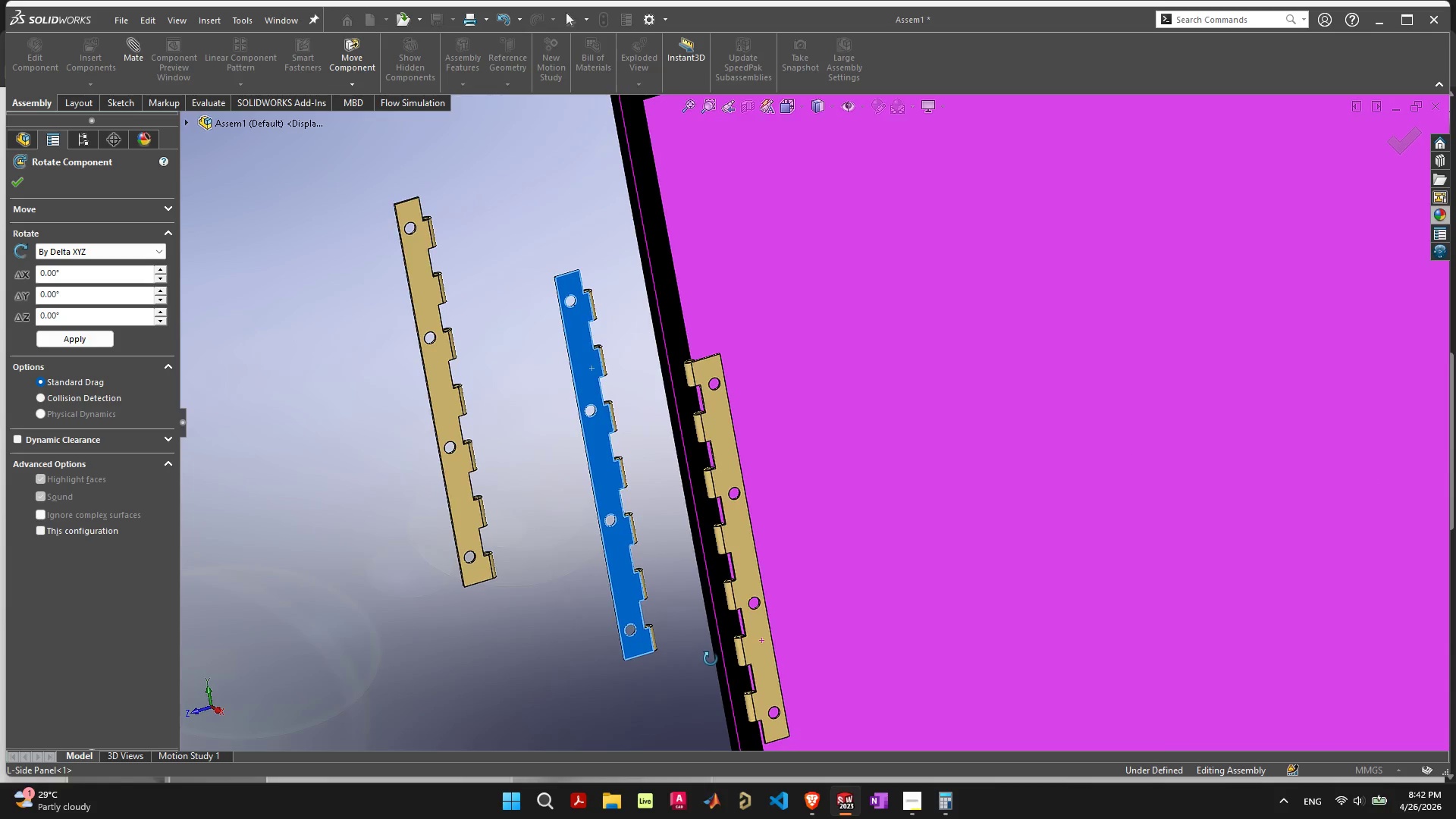 
wait(7.84)
 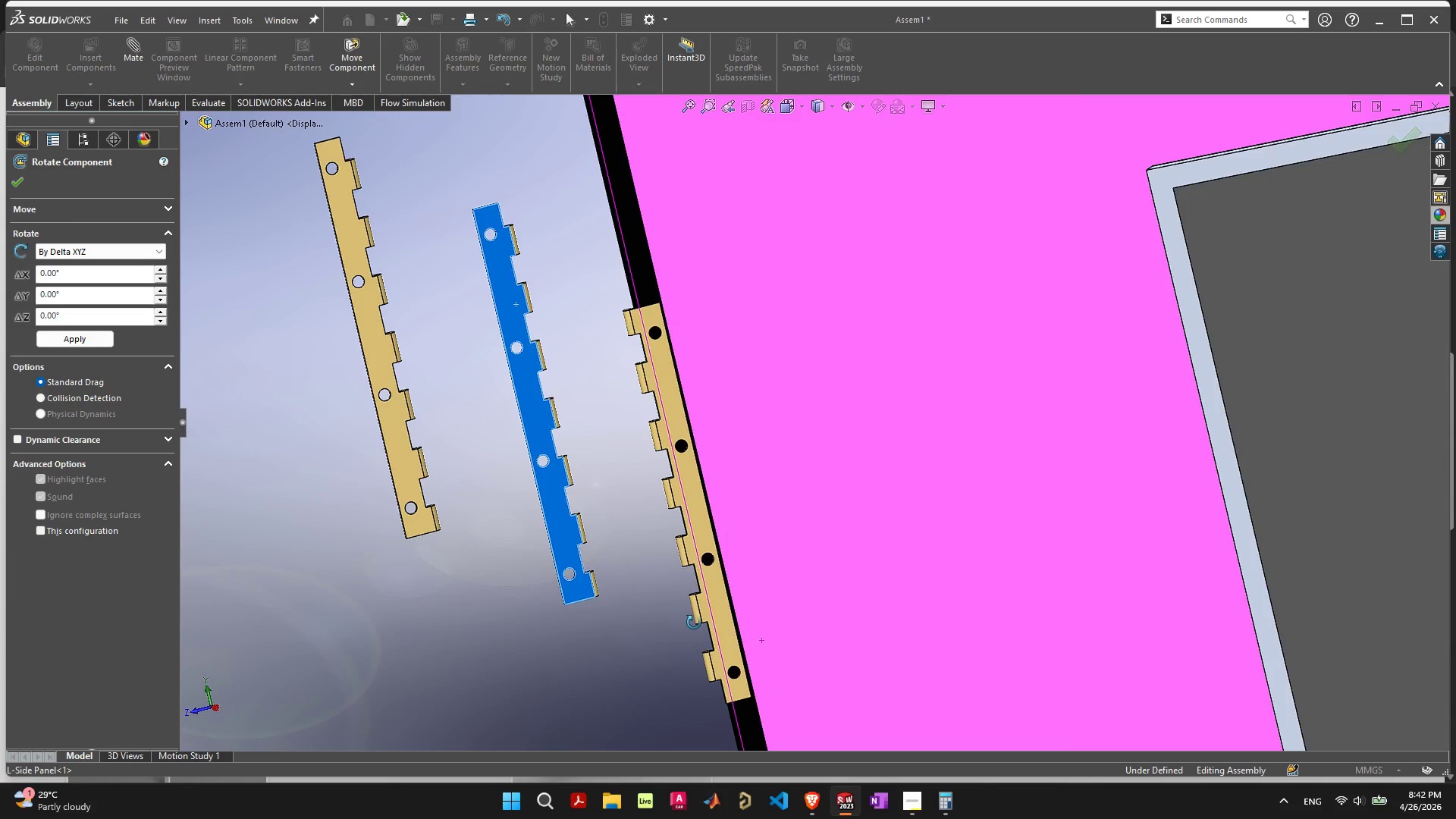 
left_click_drag(start_coordinate=[84, 275], to_coordinate=[0, 275])
 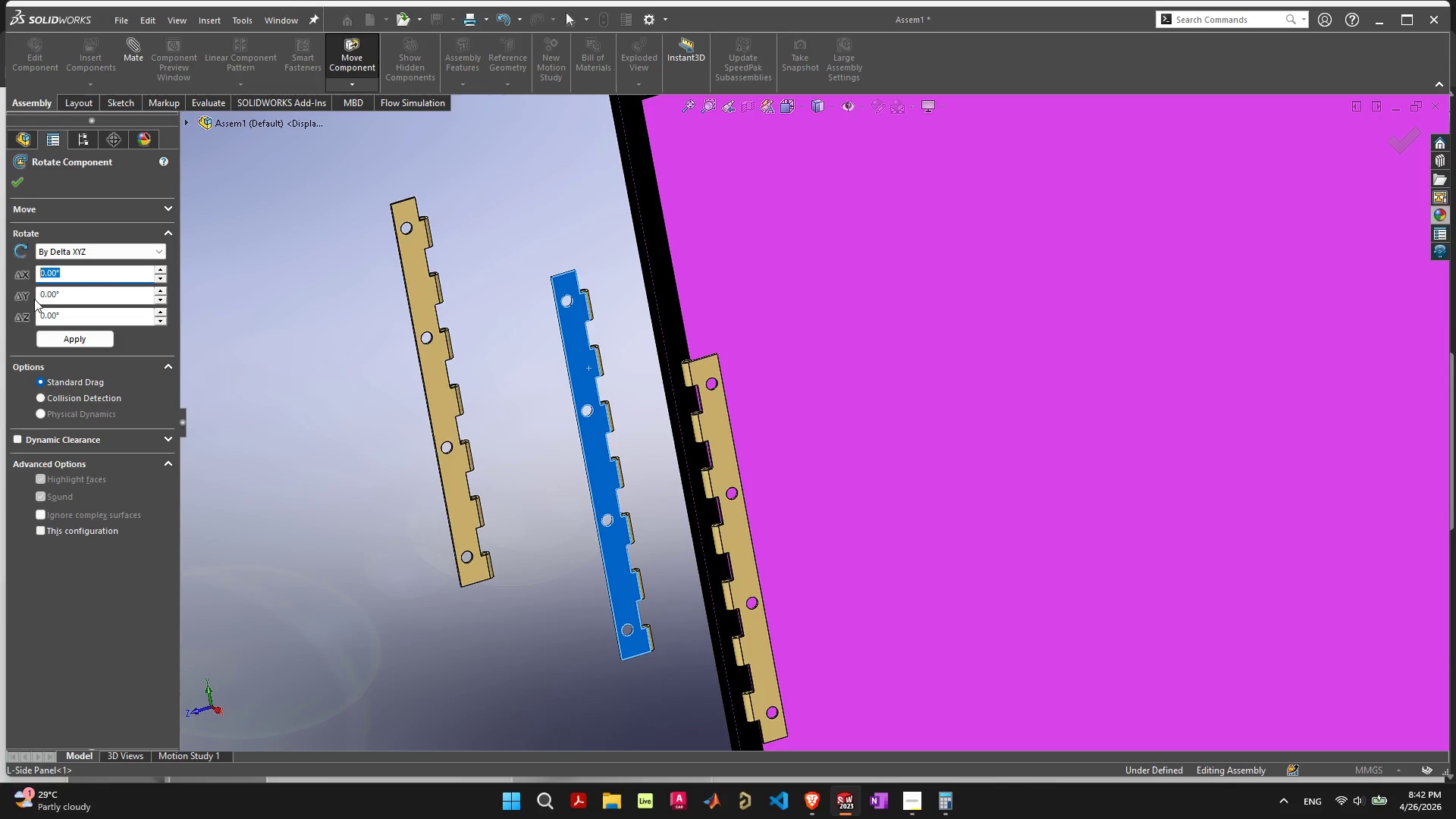 
wait(7.27)
 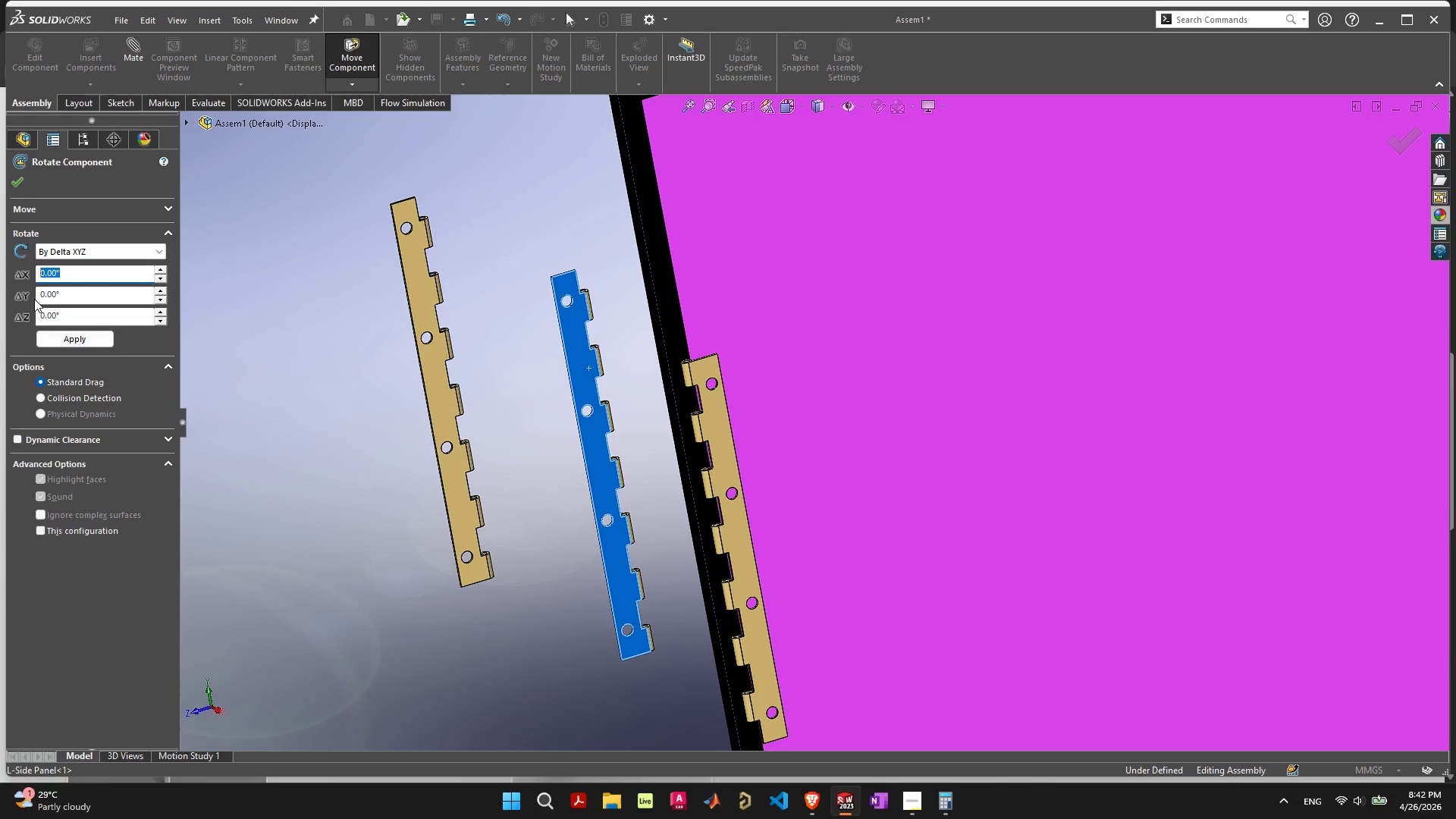 
type(180)
 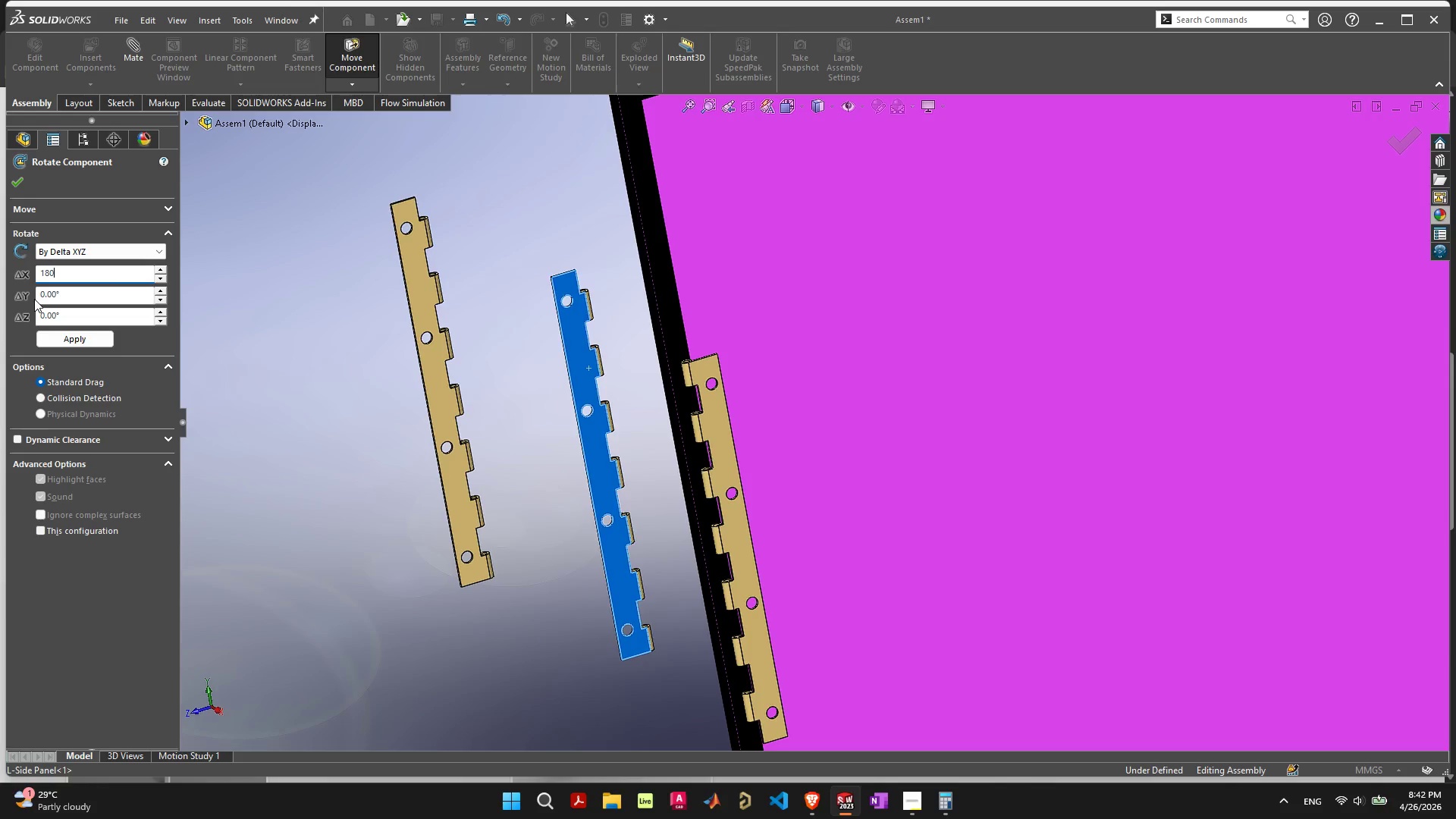 
key(Enter)
 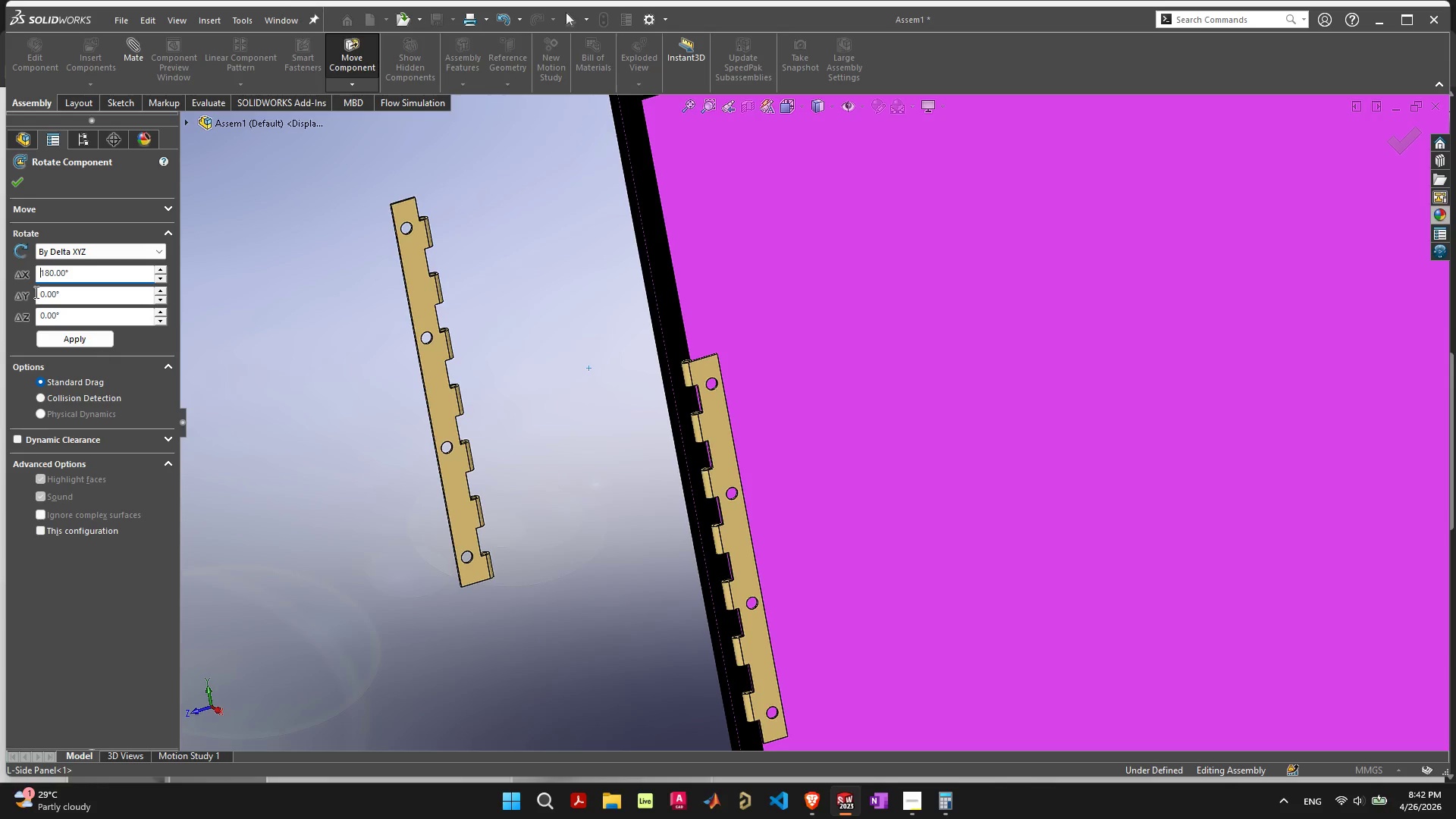 
left_click([11, 187])
 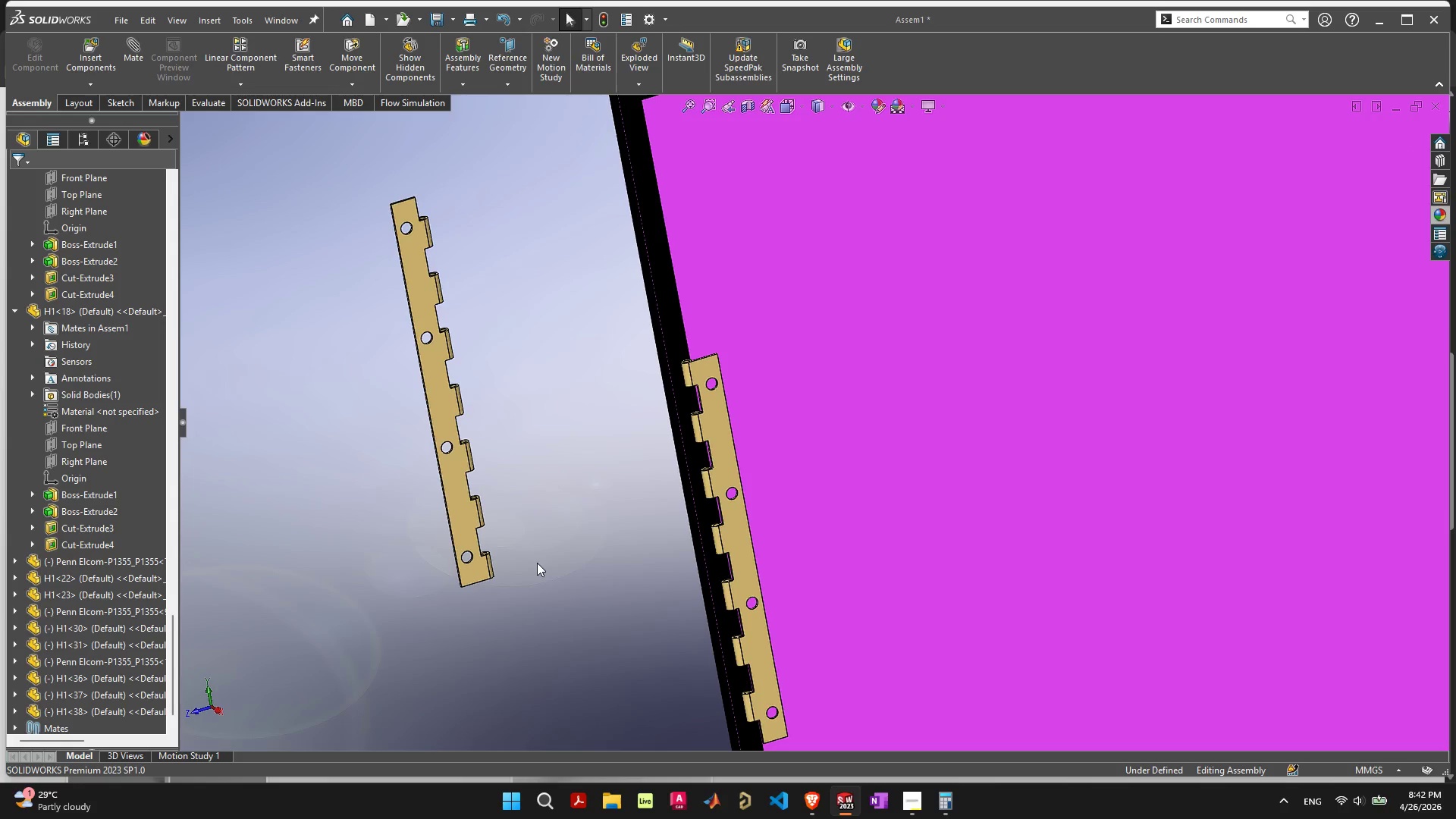 
scroll: coordinate [713, 588], scroll_direction: down, amount: 12.0
 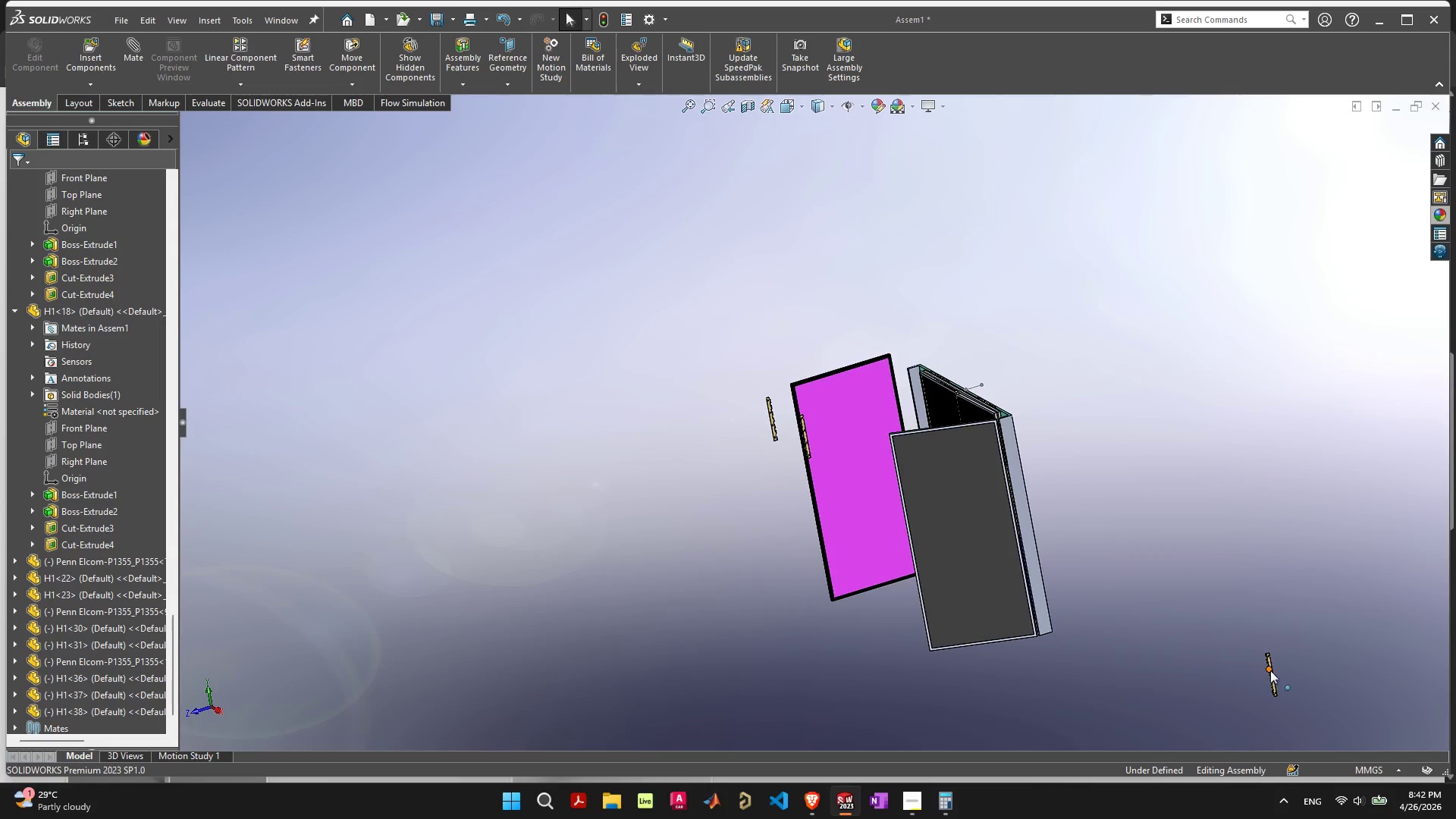 
left_click_drag(start_coordinate=[1272, 671], to_coordinate=[845, 546])
 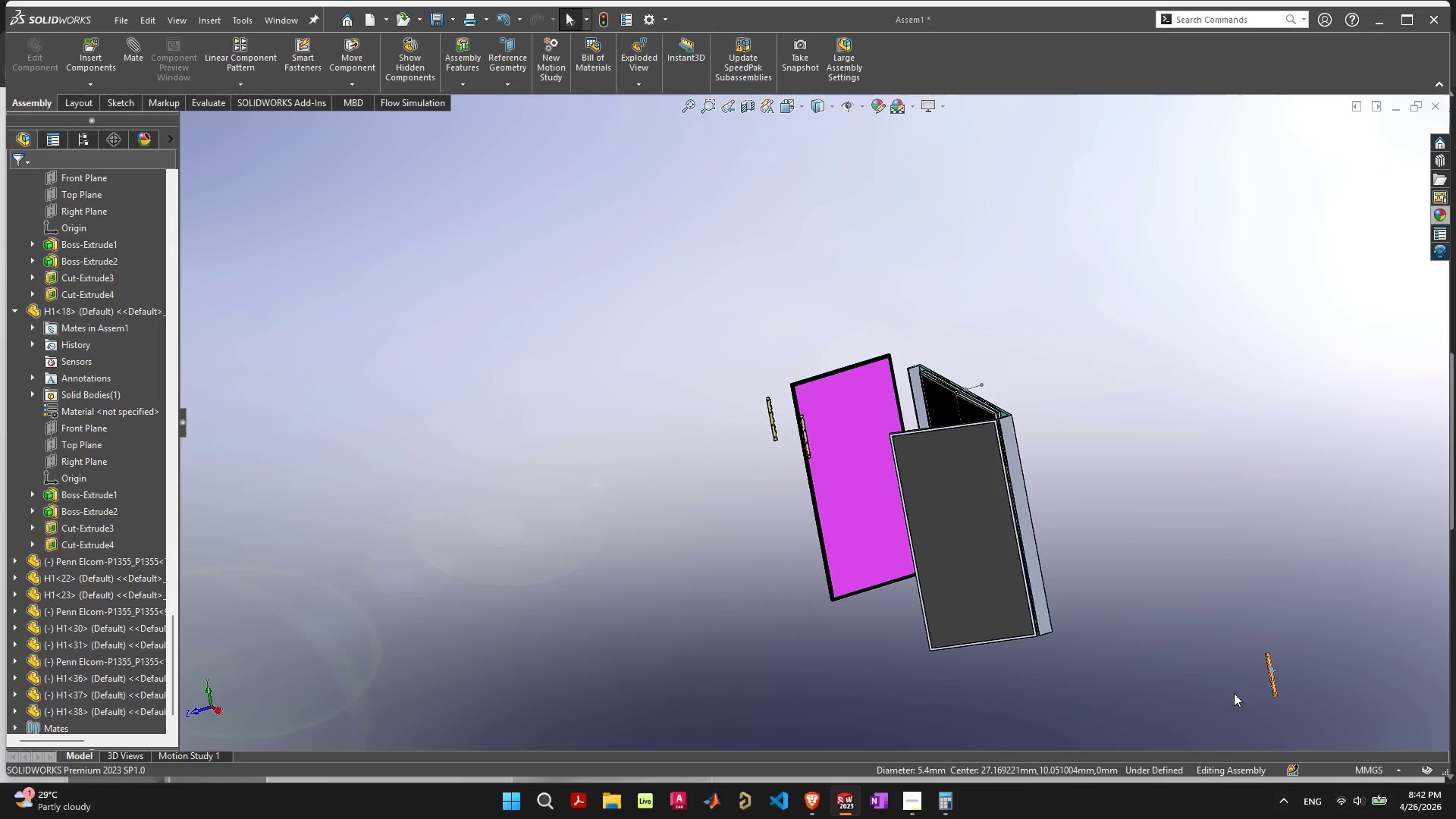 
left_click([1225, 677])
 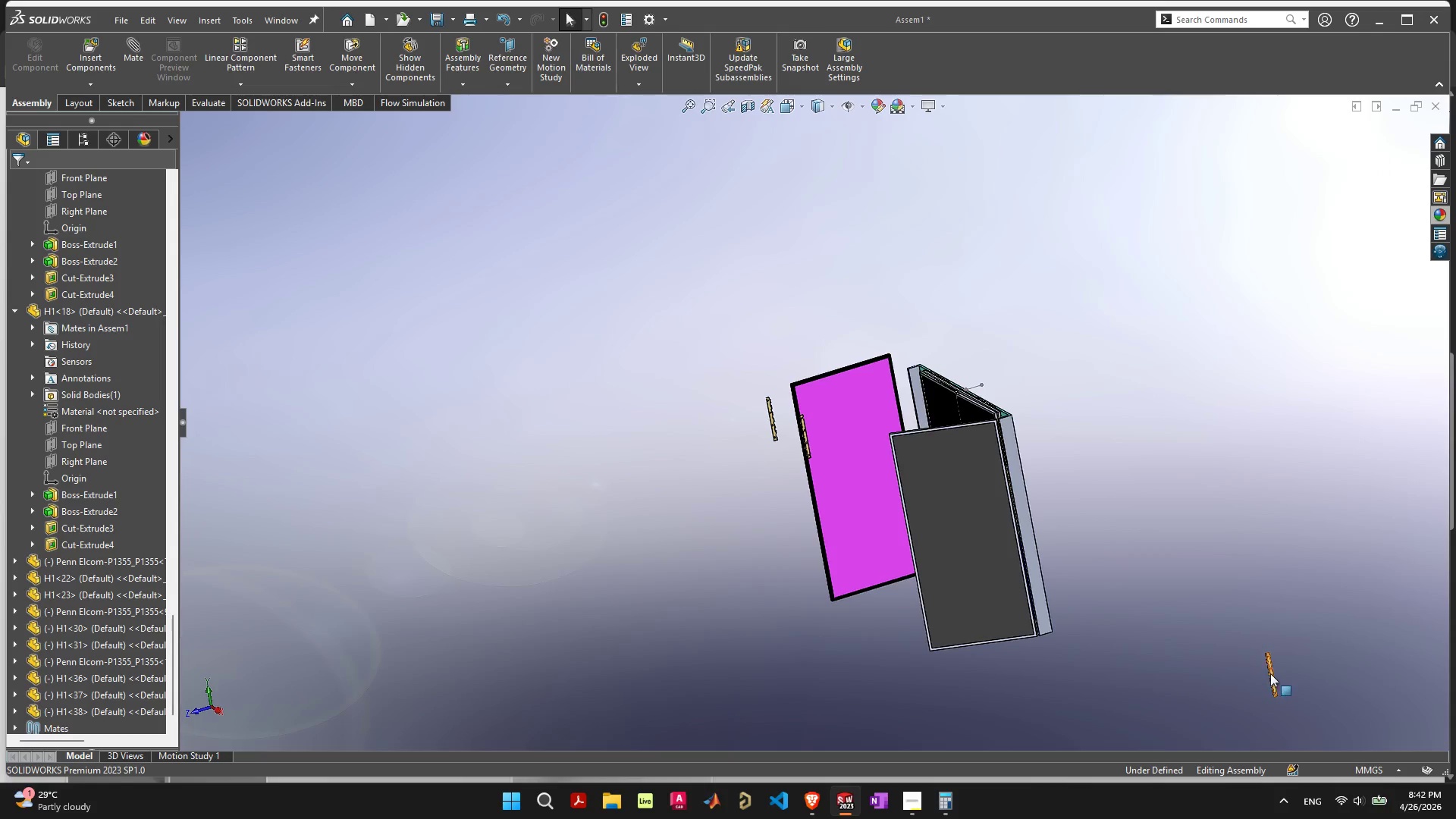 
left_click_drag(start_coordinate=[1270, 673], to_coordinate=[752, 451])
 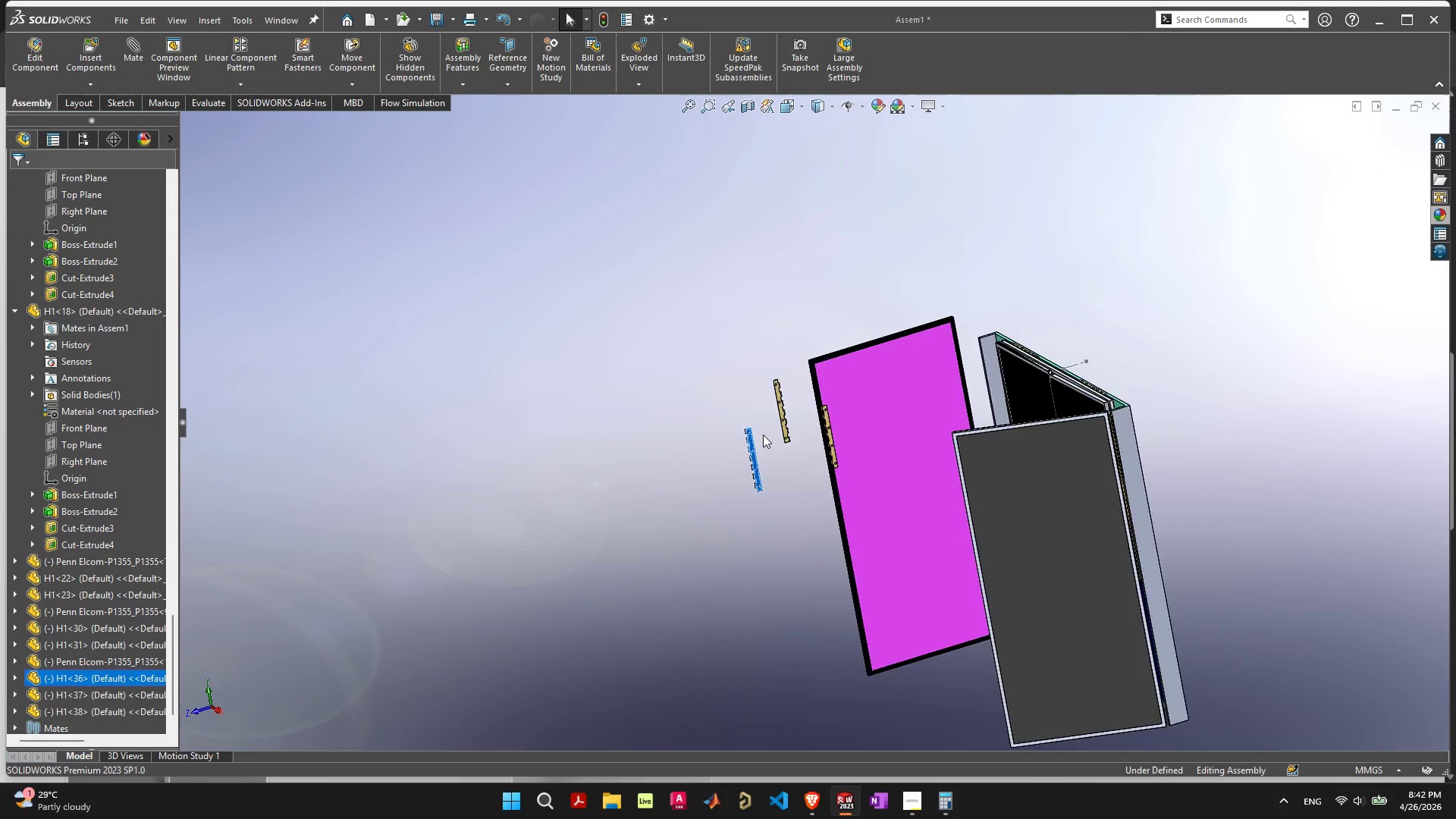 
scroll: coordinate [770, 479], scroll_direction: up, amount: 12.0
 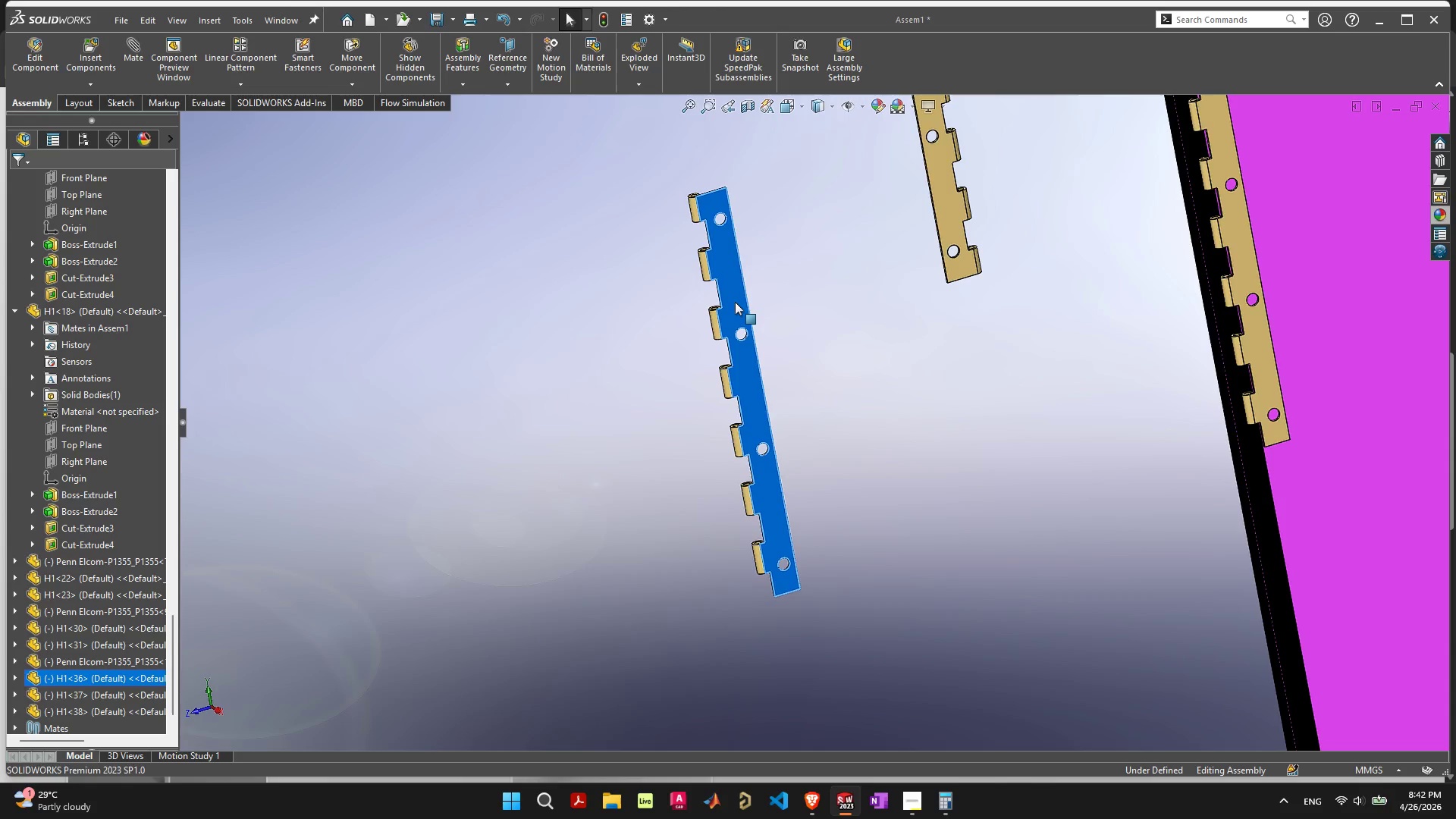 
left_click_drag(start_coordinate=[734, 301], to_coordinate=[1025, 126])
 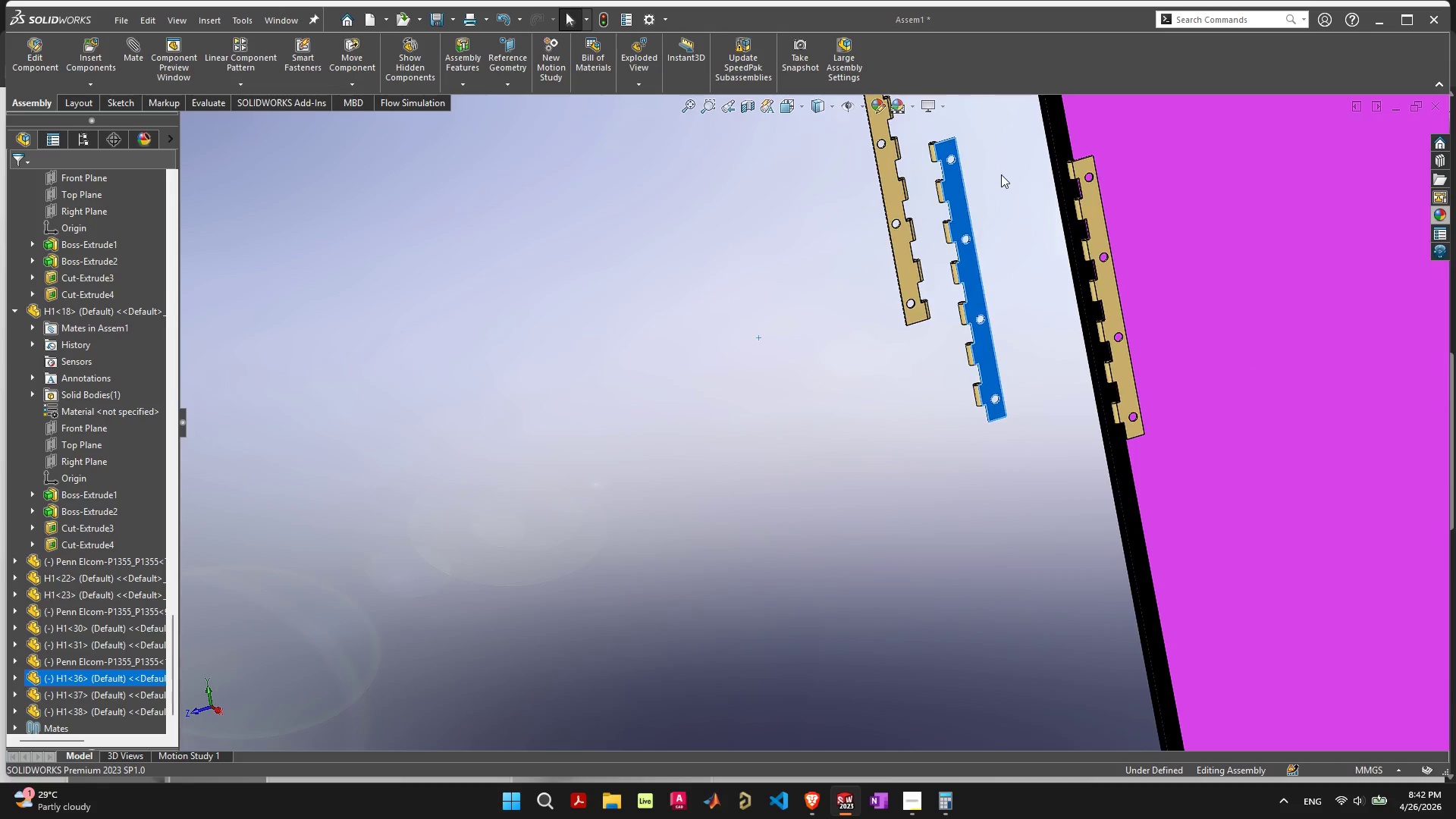 
scroll: coordinate [839, 350], scroll_direction: up, amount: 3.0
 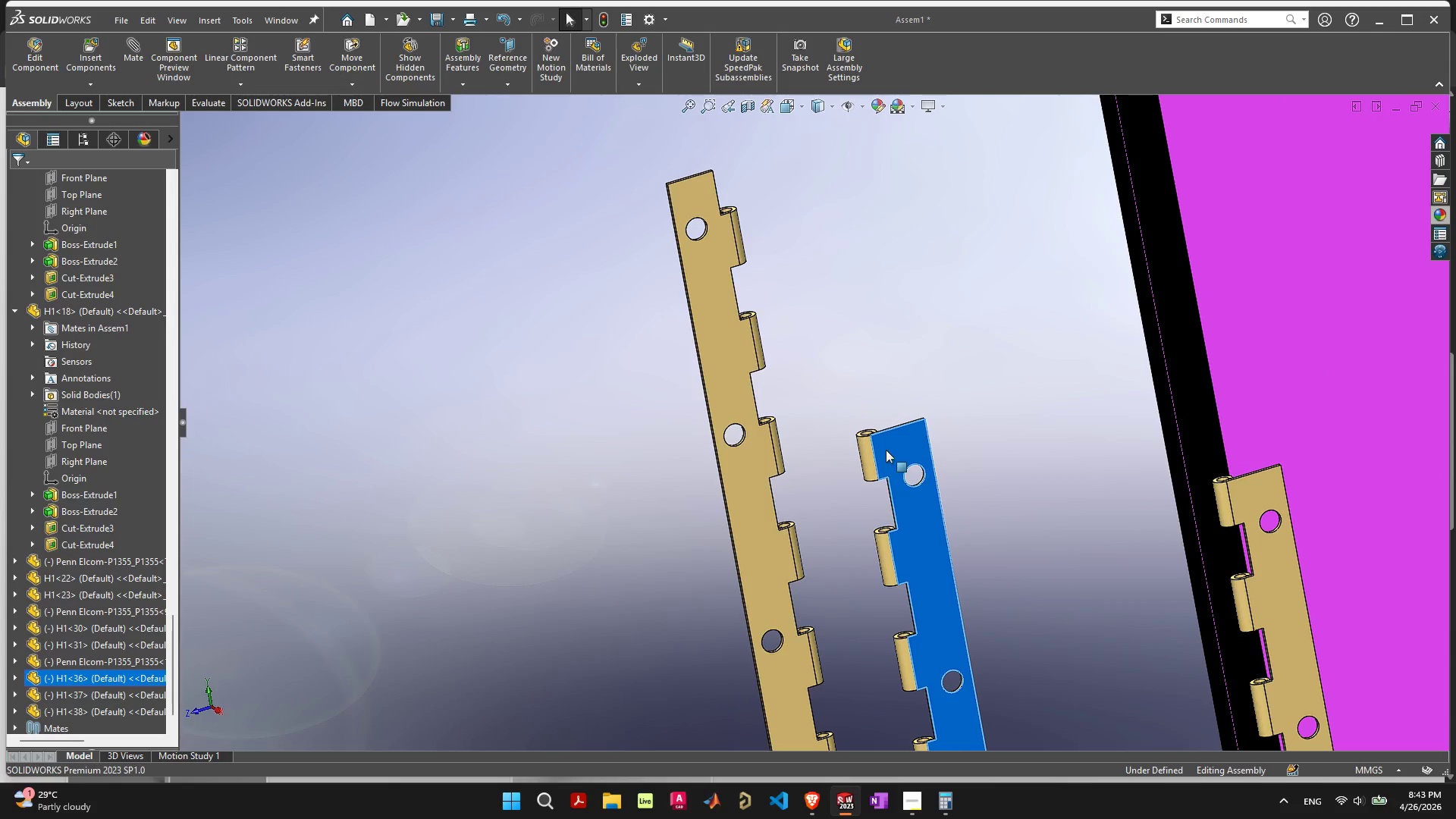 
left_click_drag(start_coordinate=[886, 450], to_coordinate=[743, 182])
 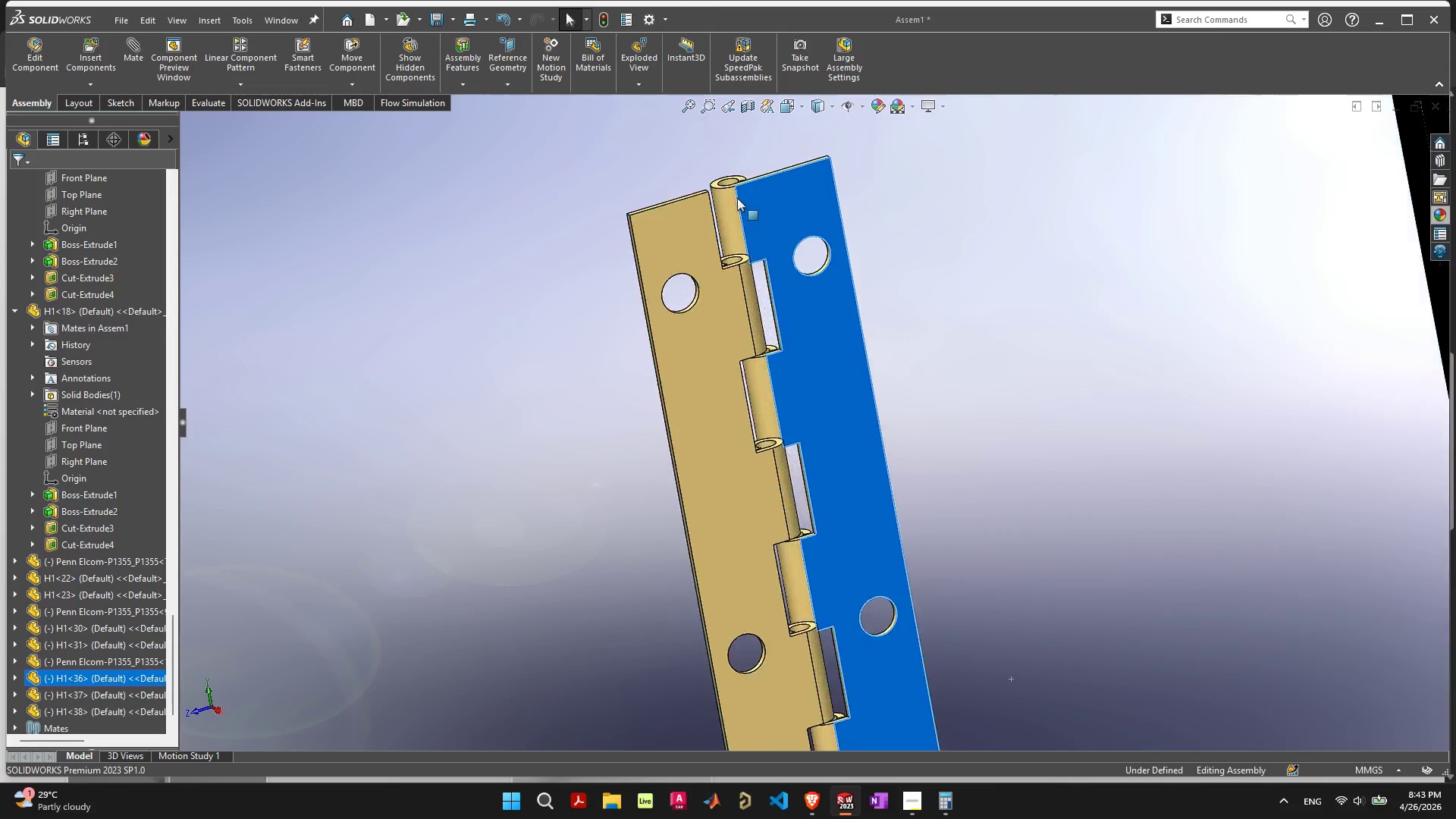 
scroll: coordinate [770, 331], scroll_direction: up, amount: 7.0
 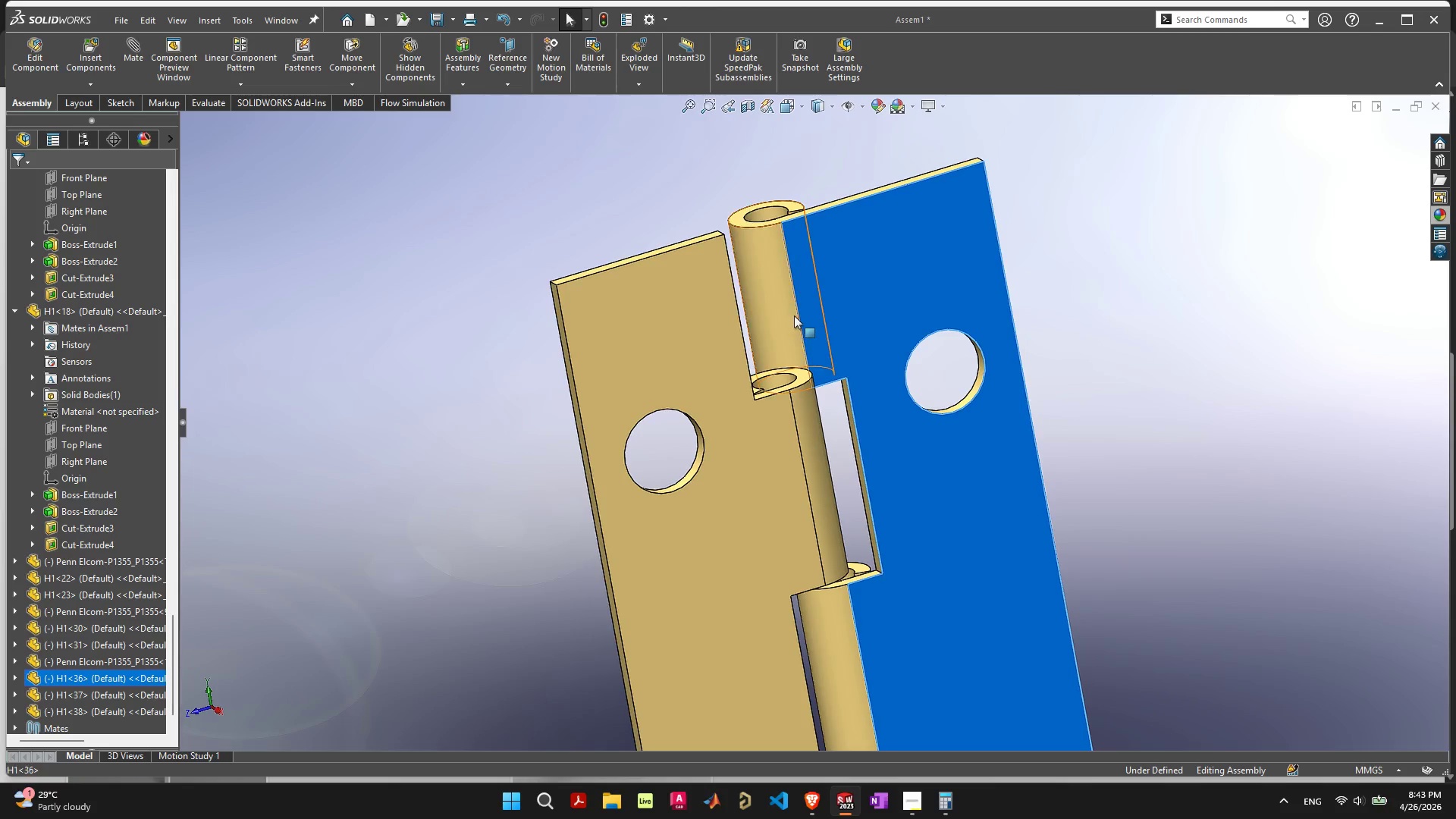 
left_click_drag(start_coordinate=[793, 315], to_coordinate=[768, 304])
 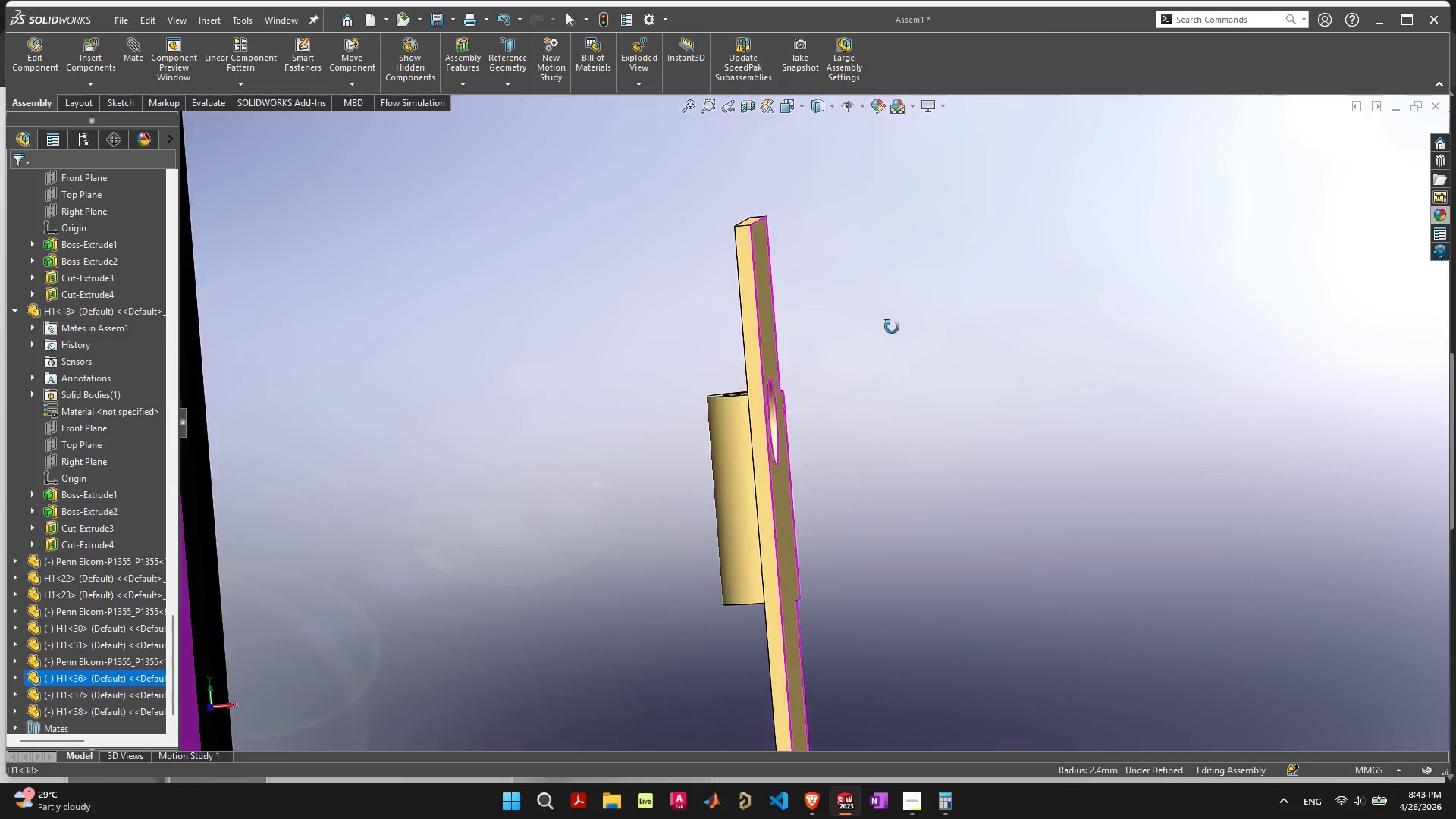 
scroll: coordinate [869, 554], scroll_direction: down, amount: 22.0
 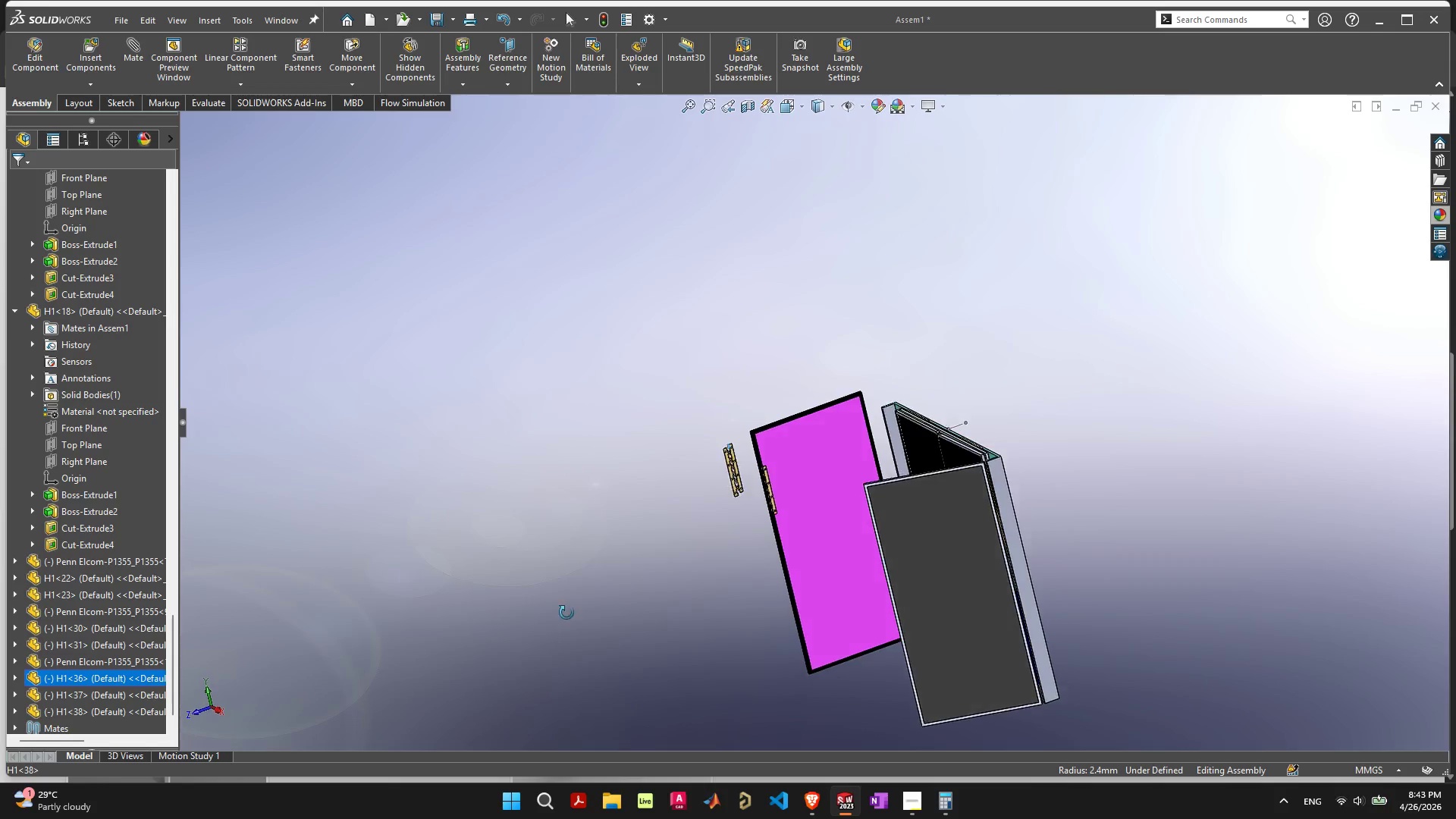 
scroll: coordinate [865, 469], scroll_direction: up, amount: 10.0
 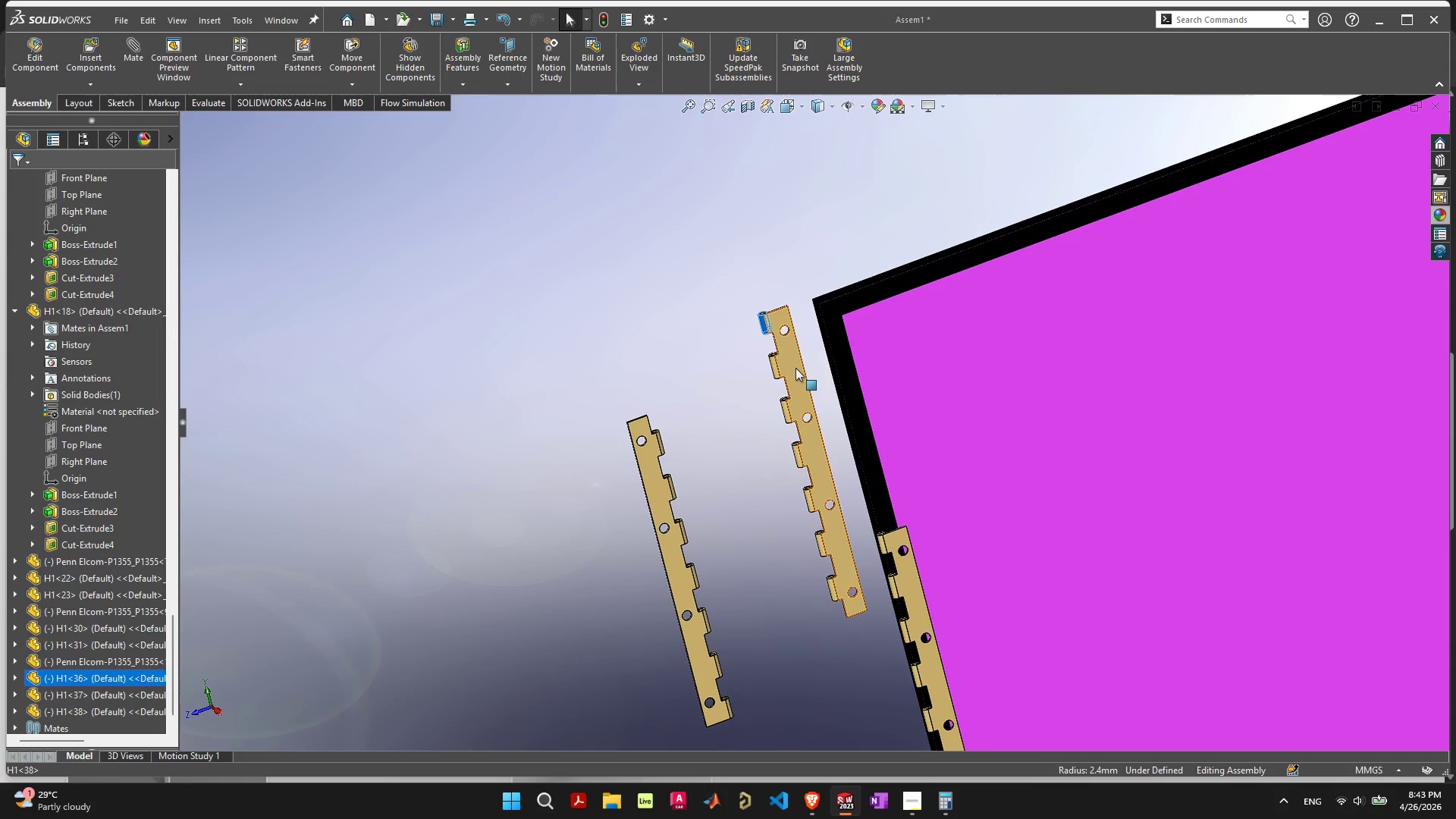 
left_click_drag(start_coordinate=[795, 368], to_coordinate=[698, 464])
 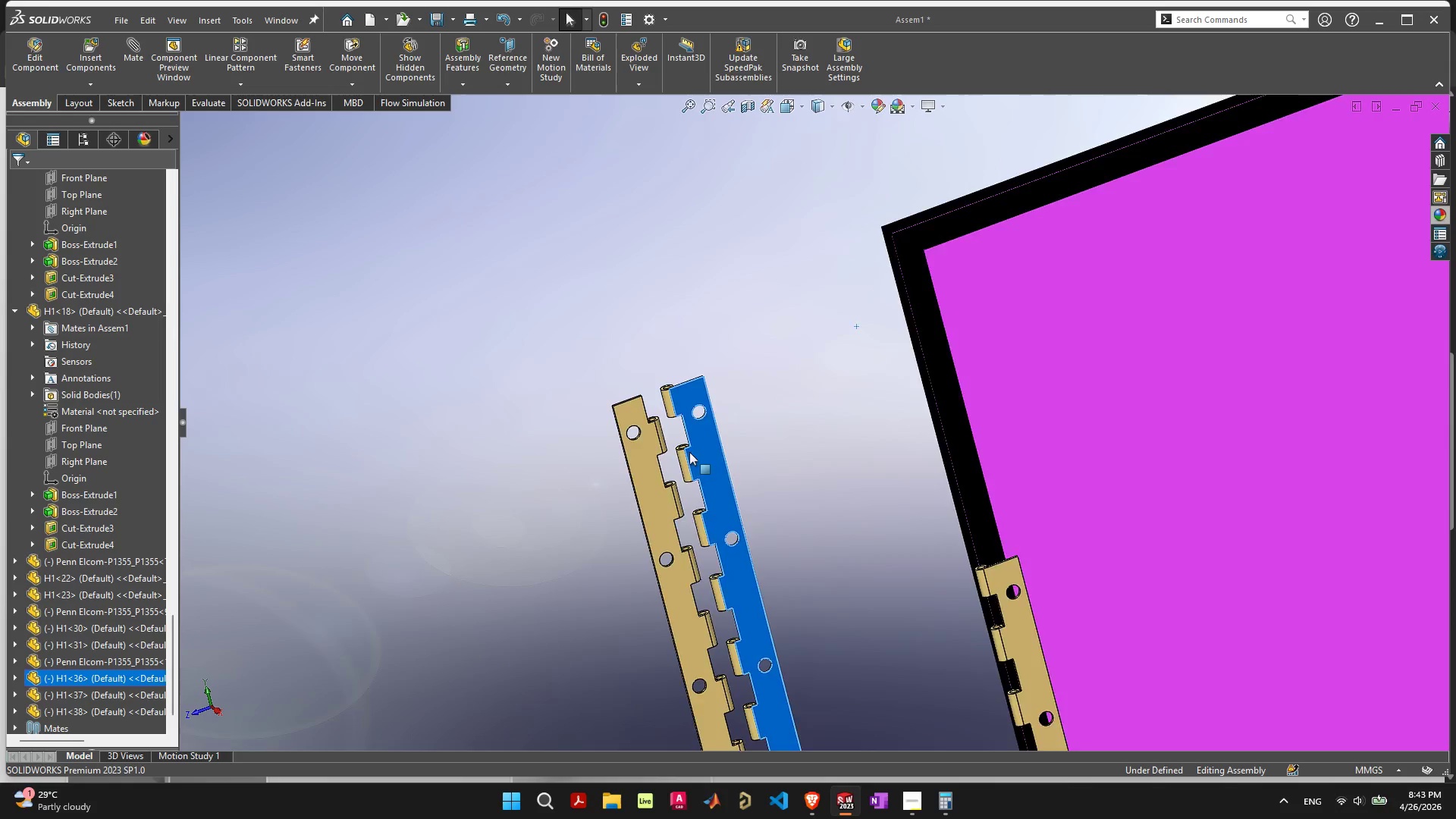 
scroll: coordinate [691, 457], scroll_direction: up, amount: 9.0
 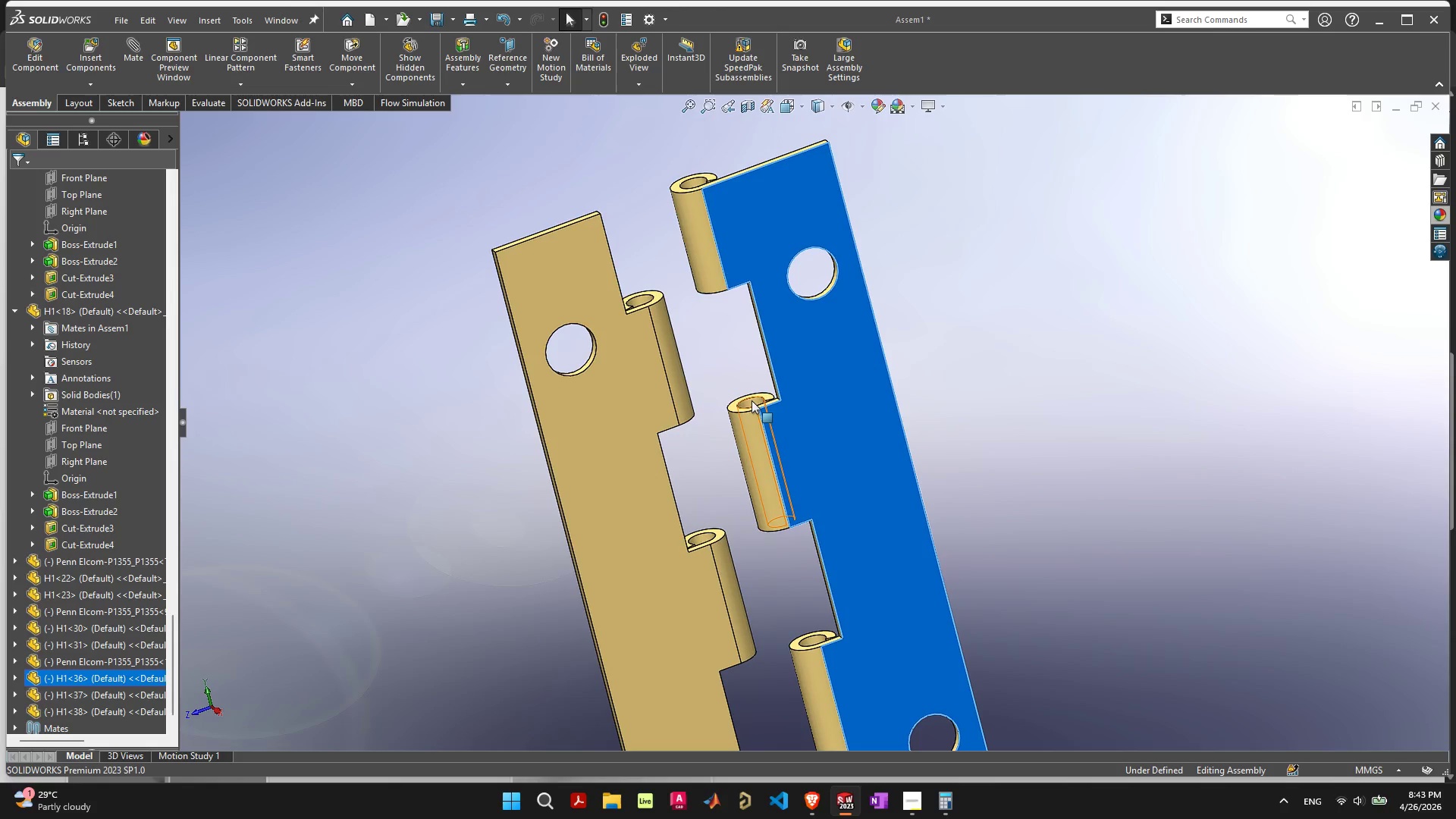 
left_click([752, 400])
 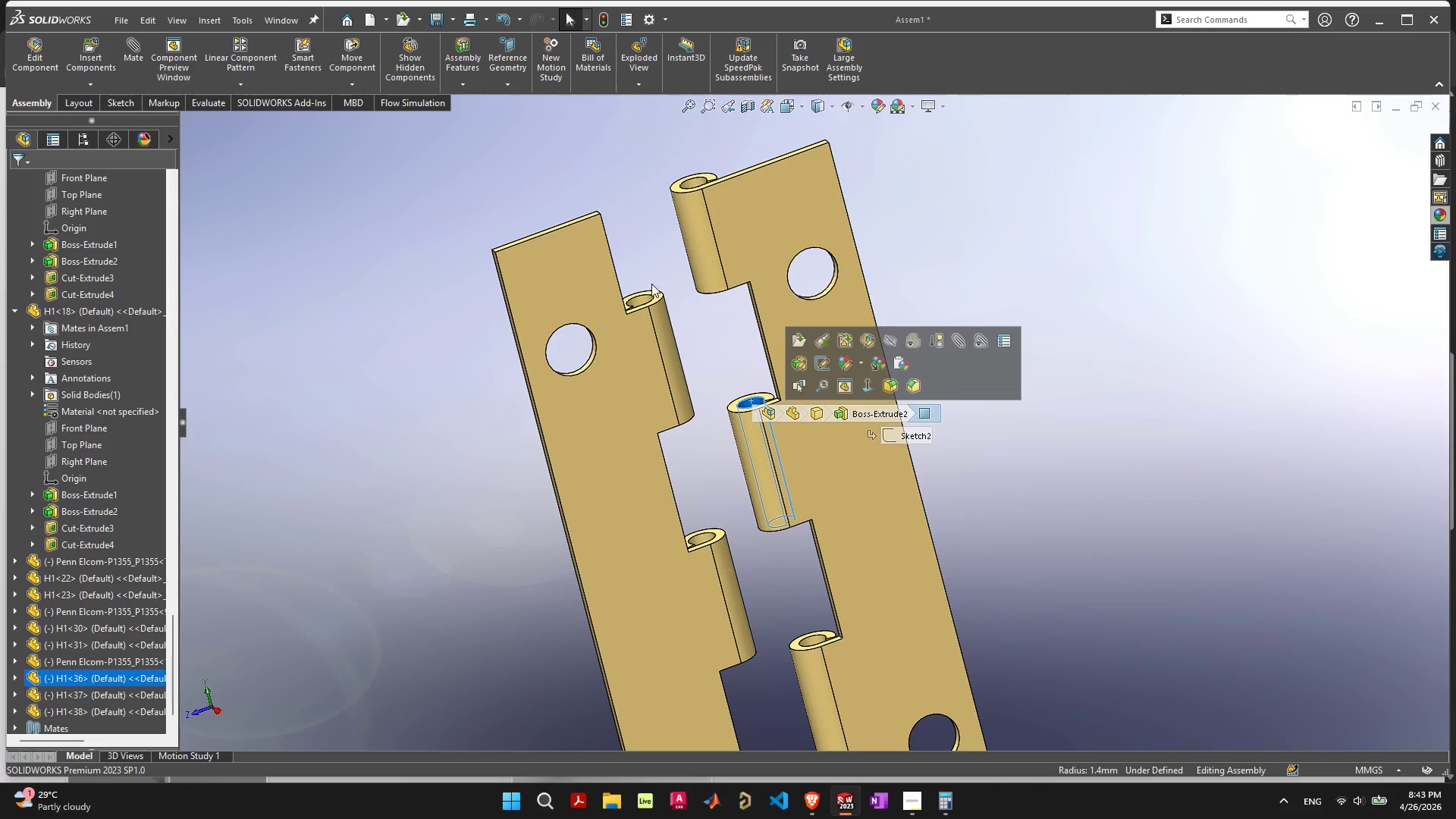 
hold_key(key=ShiftLeft, duration=0.66)
left_click([643, 298])
 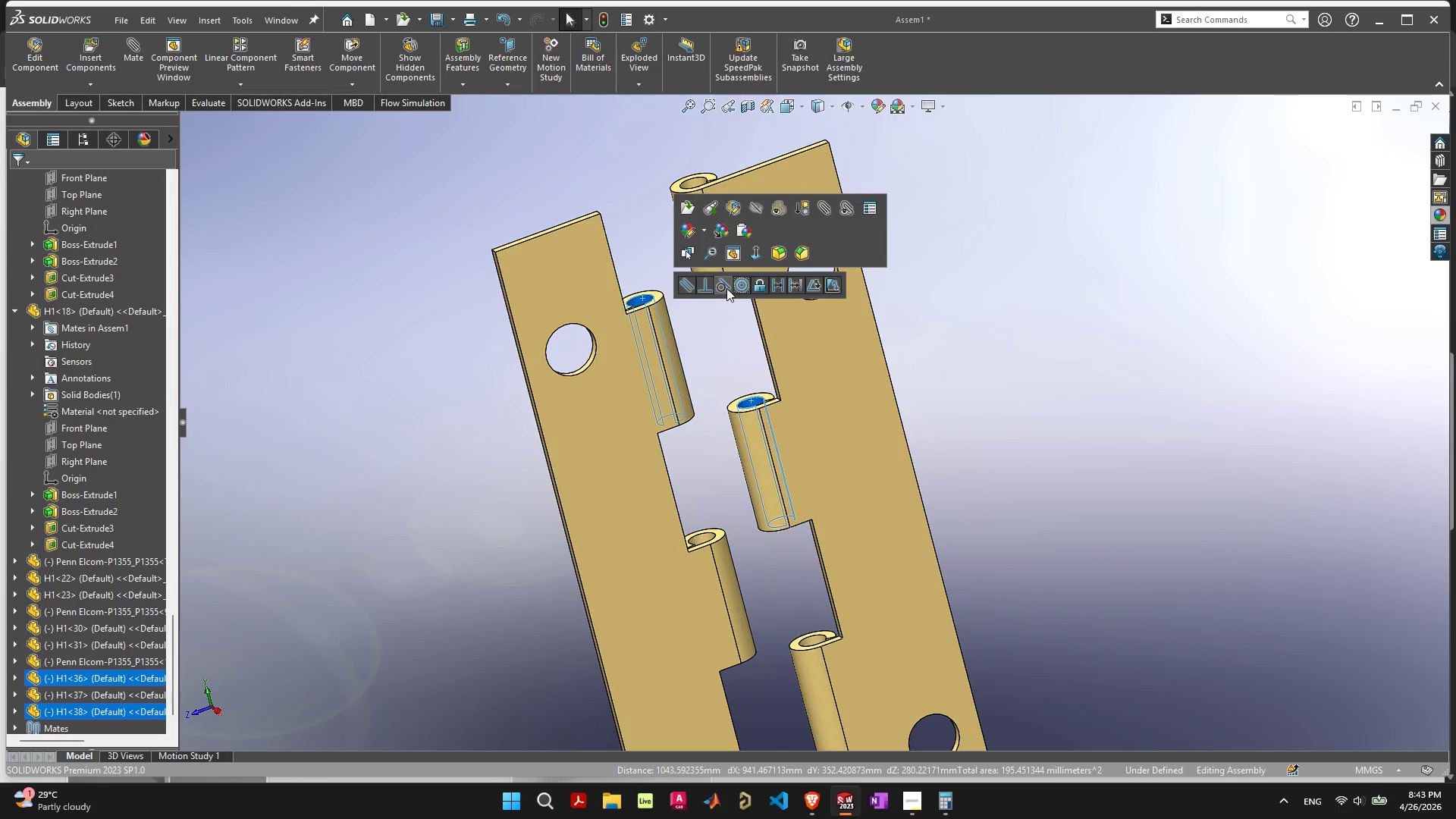 
left_click([739, 286])
 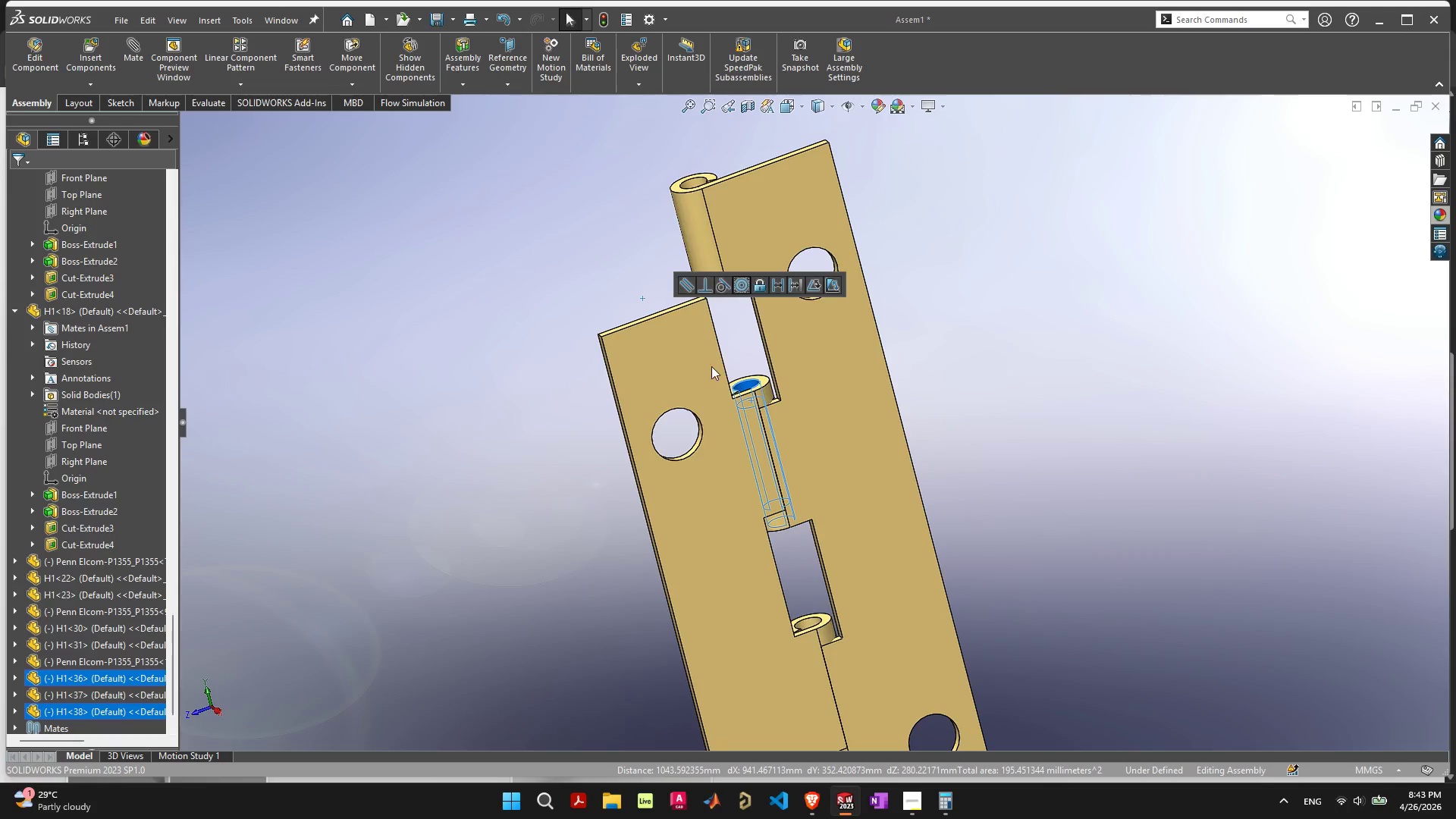 
left_click([677, 352])
 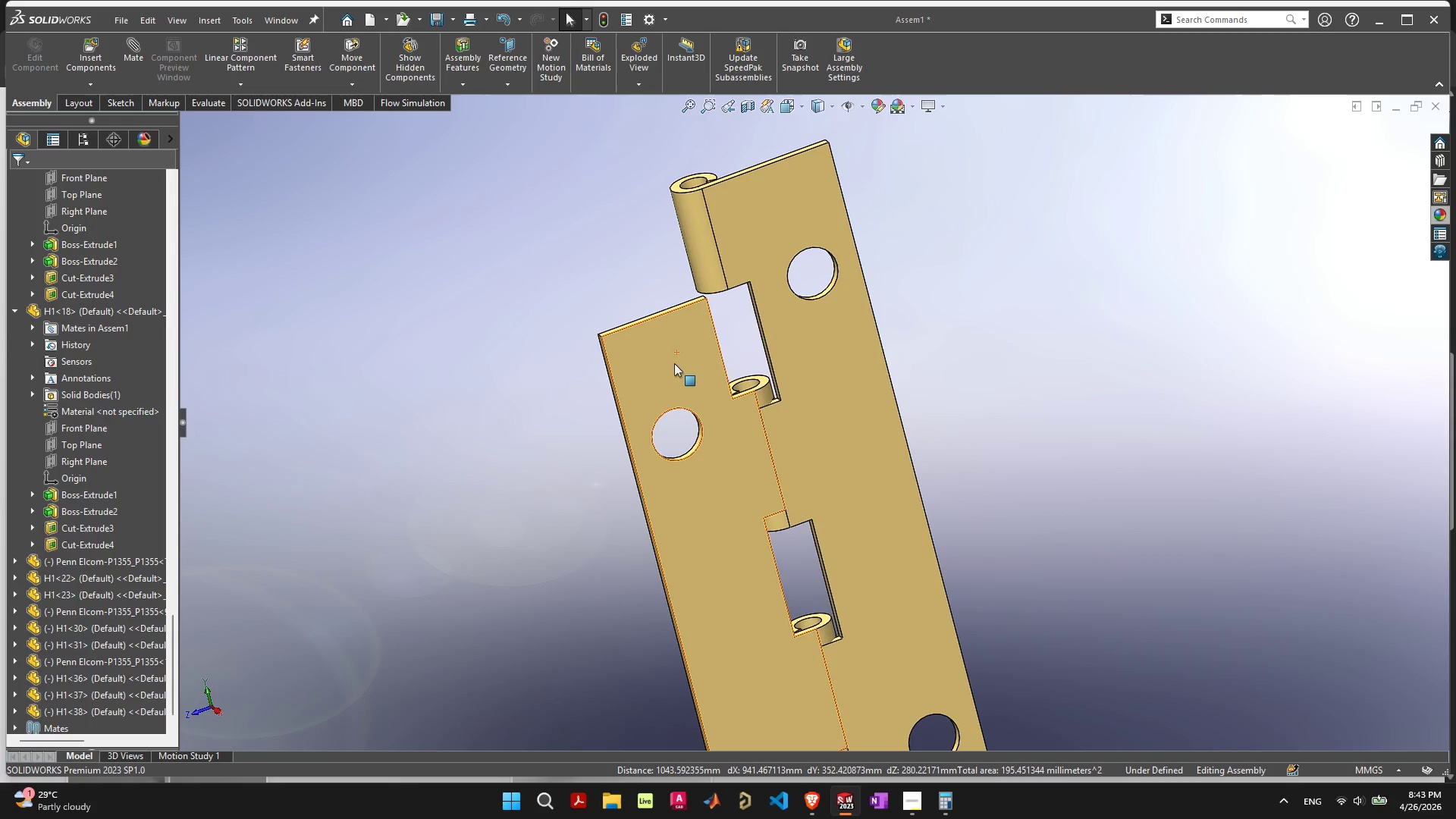 
left_click_drag(start_coordinate=[674, 364], to_coordinate=[647, 235])
 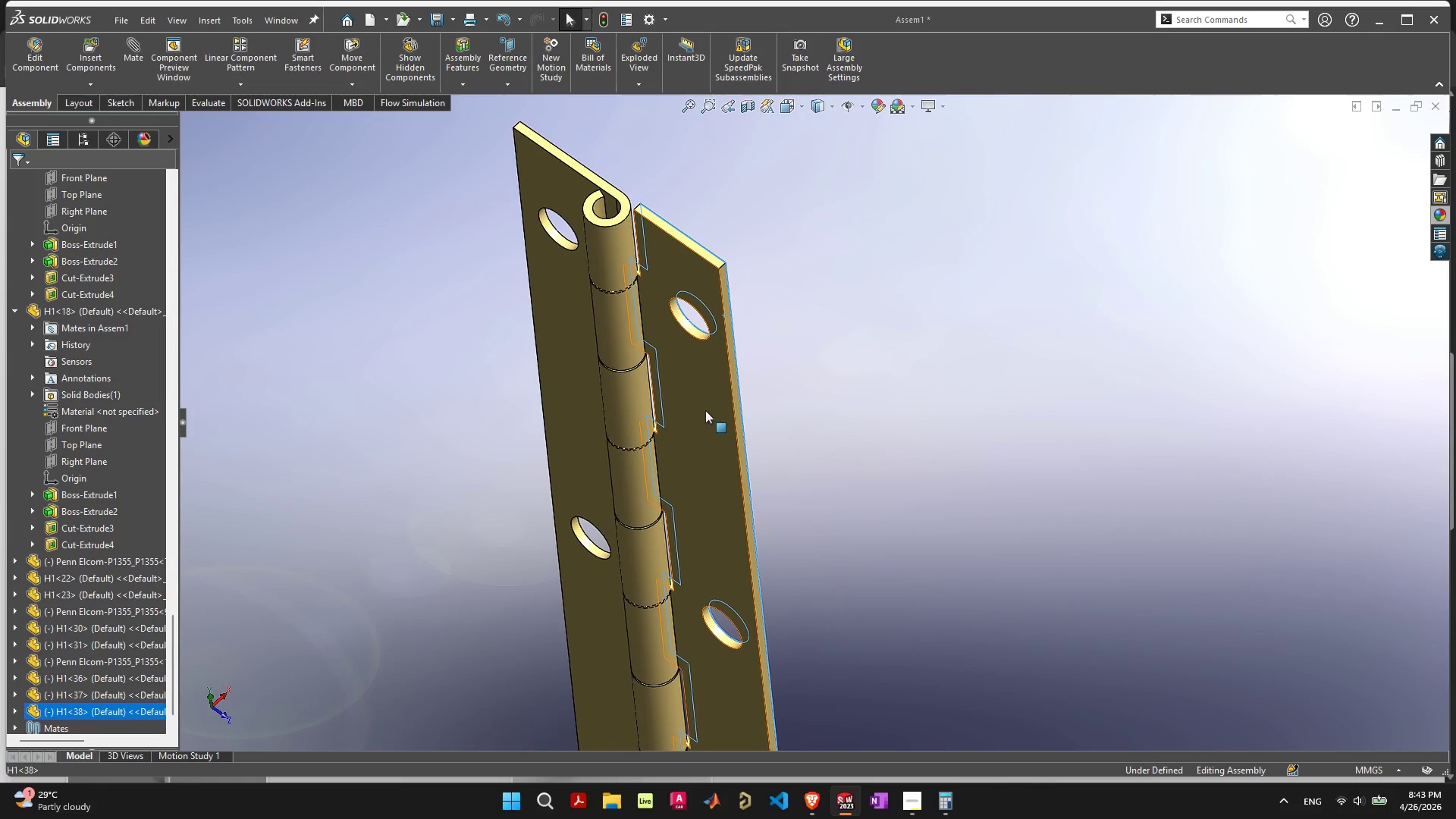 
wait(6.59)
 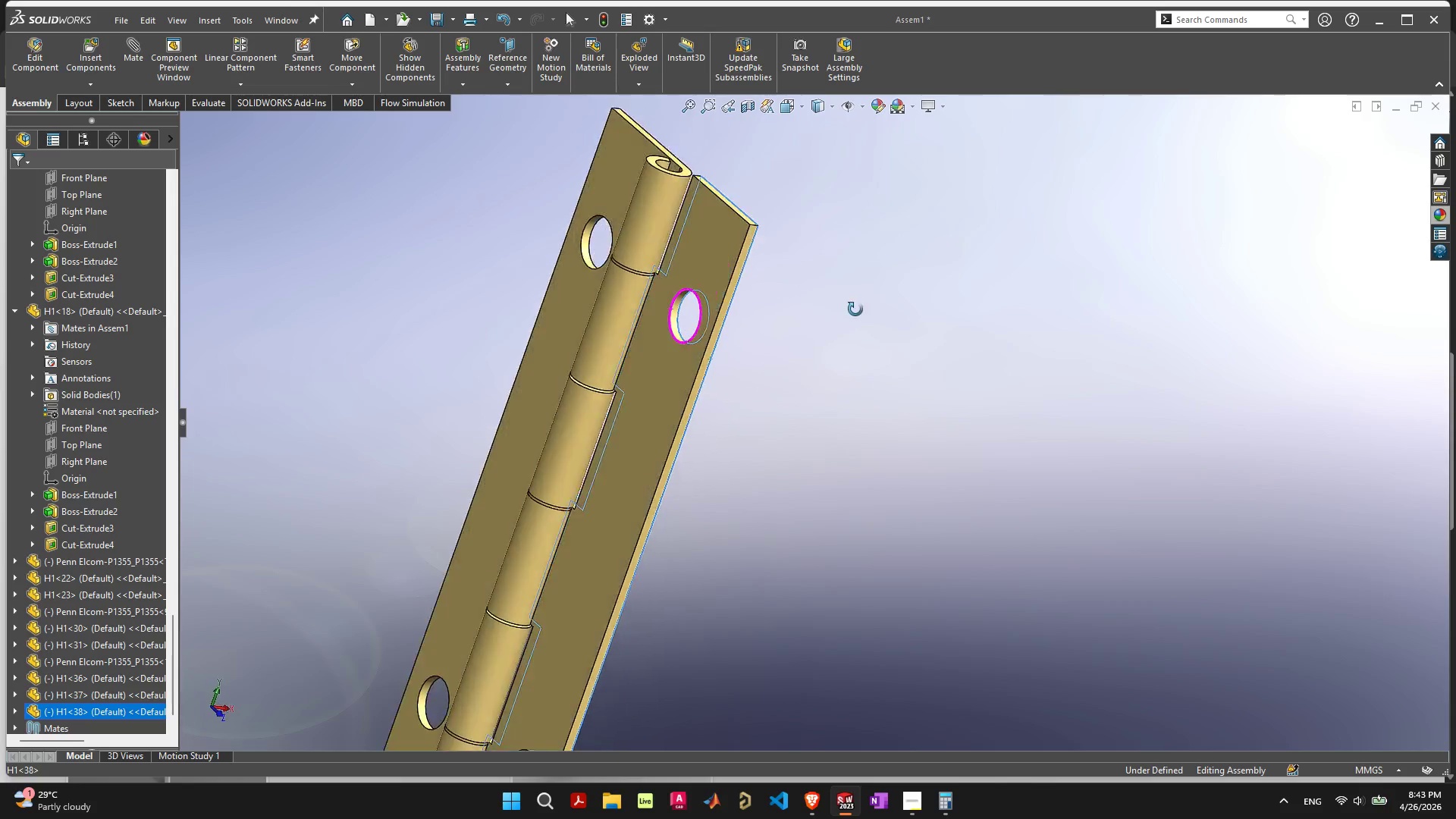 
left_click_drag(start_coordinate=[702, 383], to_coordinate=[713, 353])
 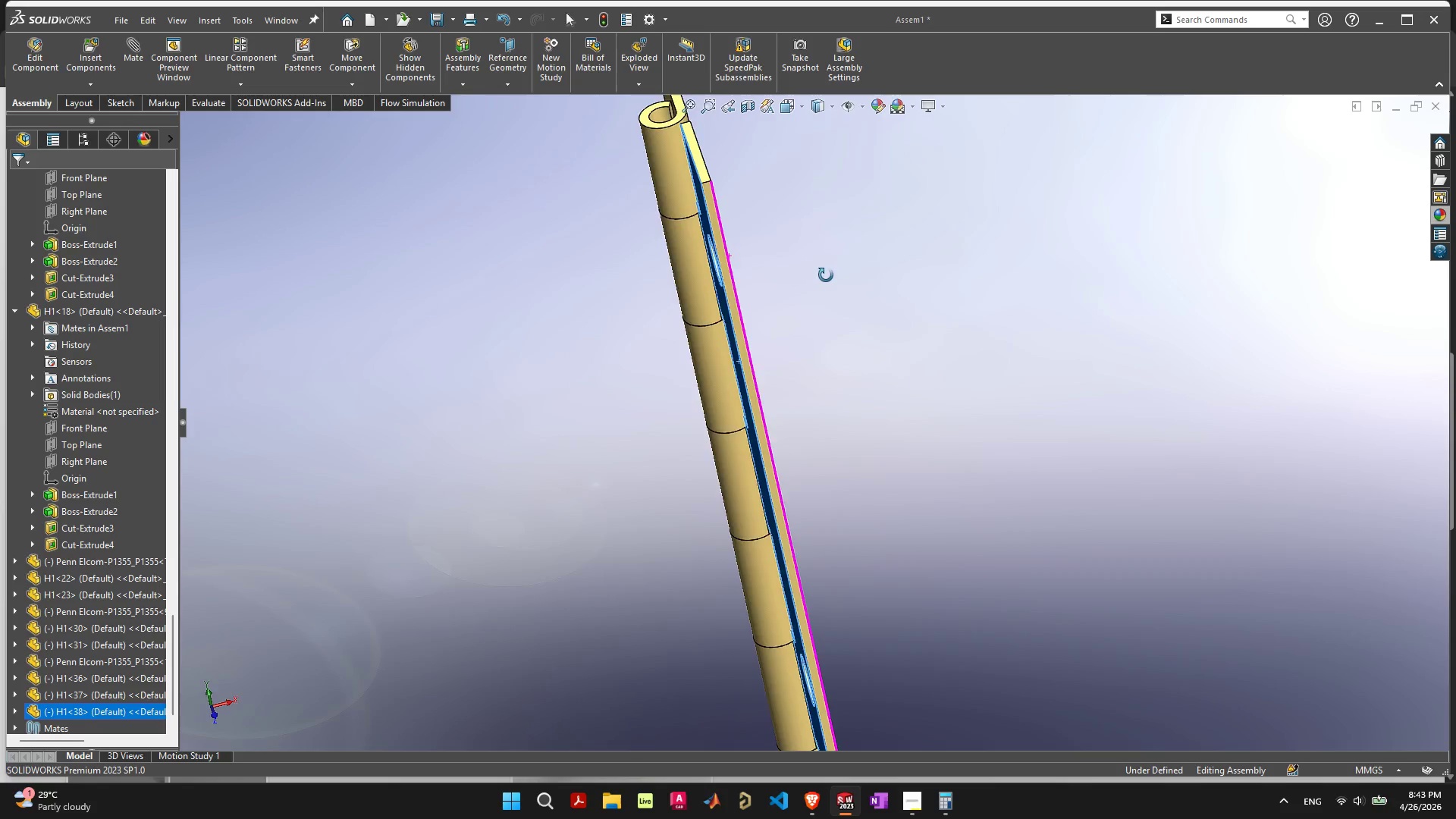 
scroll: coordinate [830, 287], scroll_direction: down, amount: 4.0
 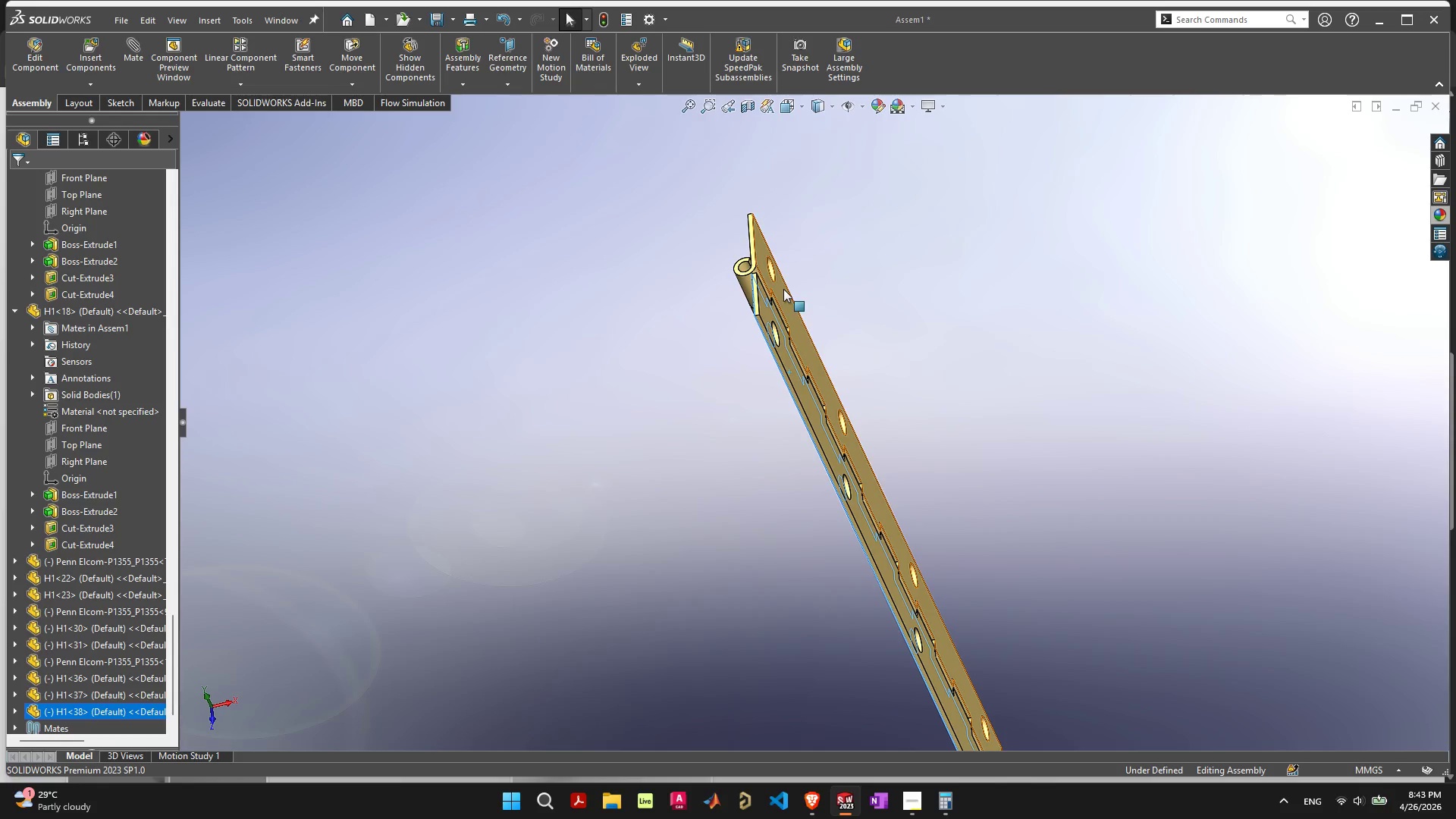 
left_click_drag(start_coordinate=[783, 289], to_coordinate=[789, 386])
 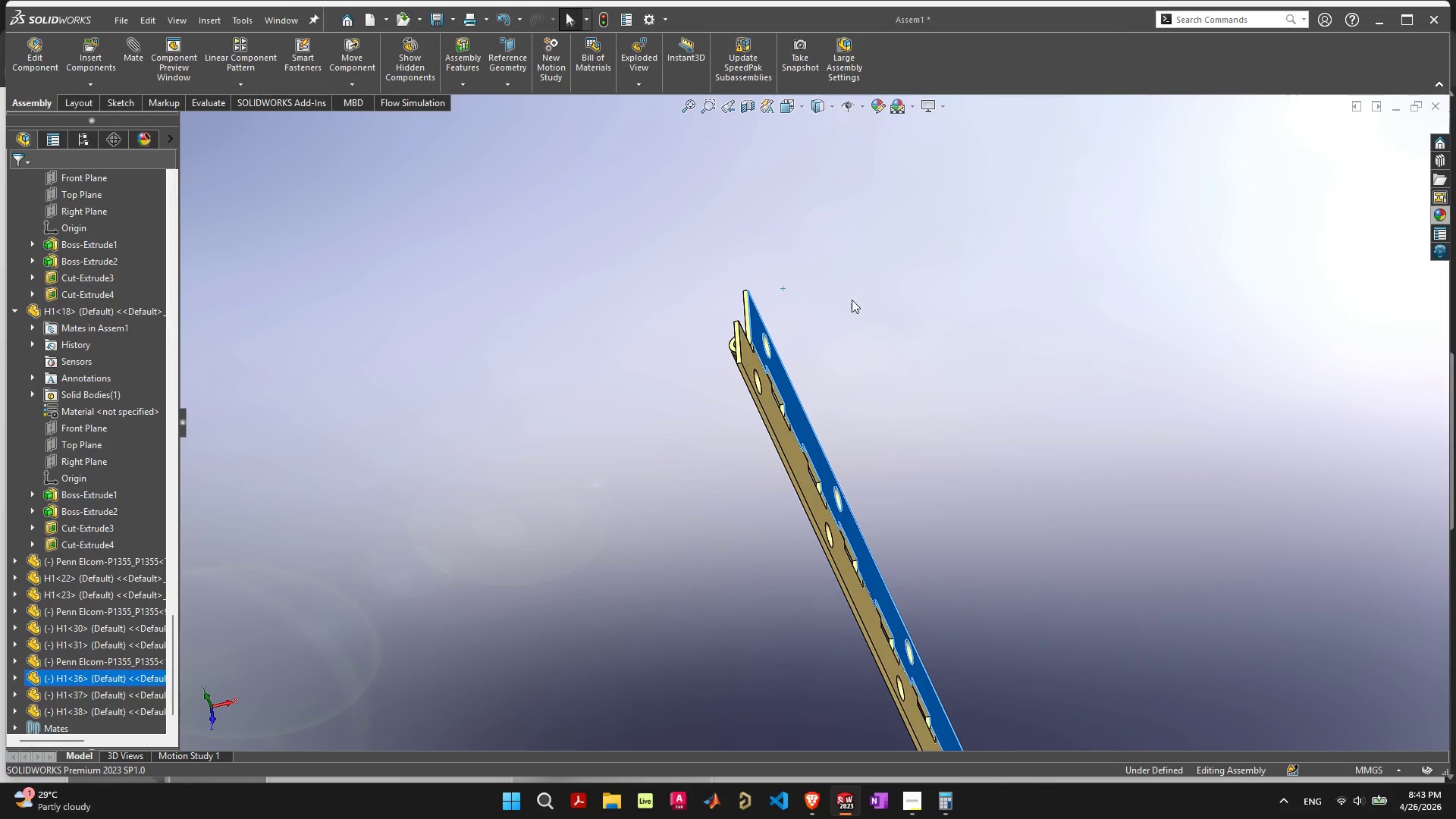 
left_click_drag(start_coordinate=[852, 299], to_coordinate=[558, 583])
 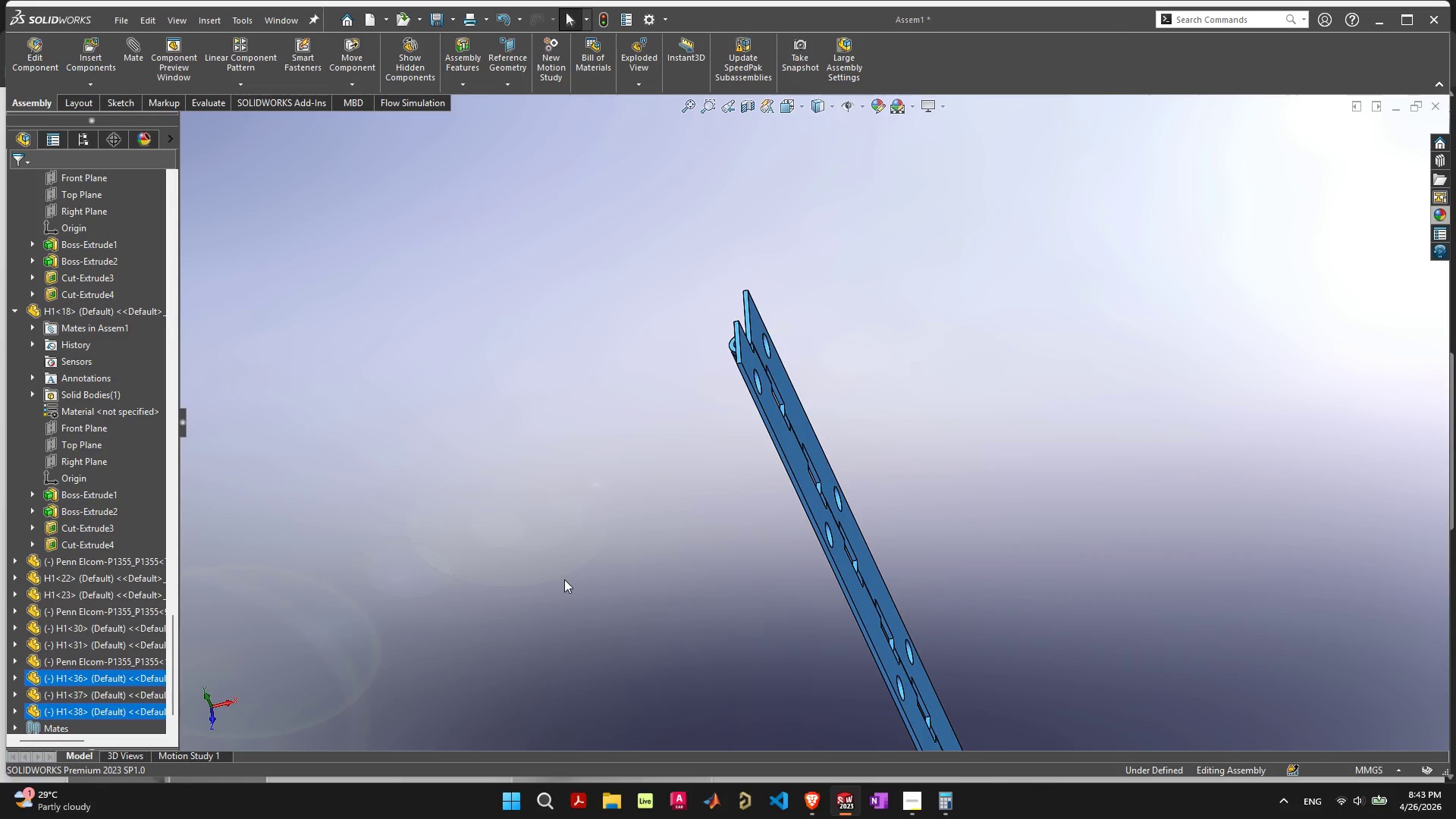 
key(Delete)
 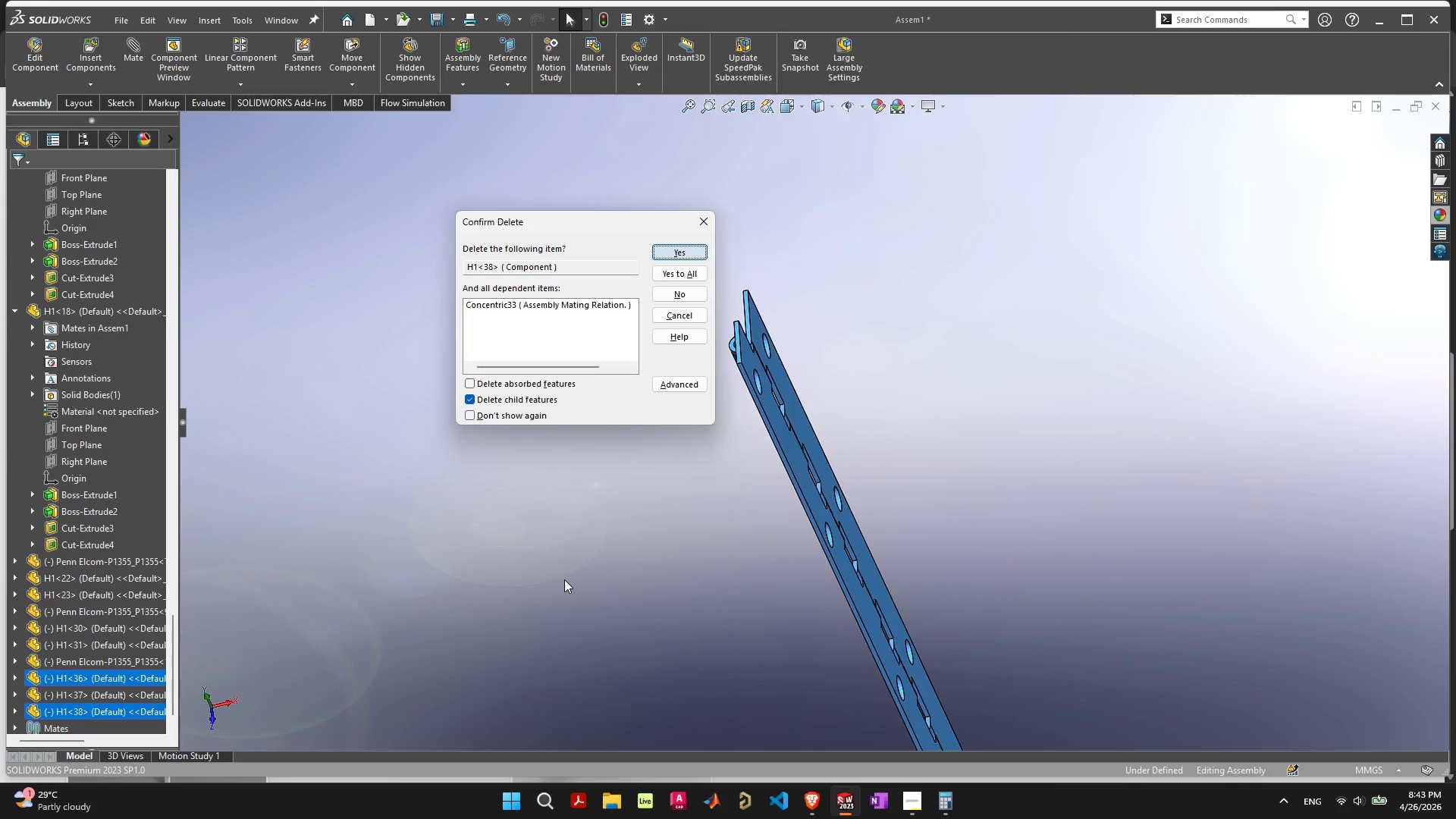 
key(Space)
 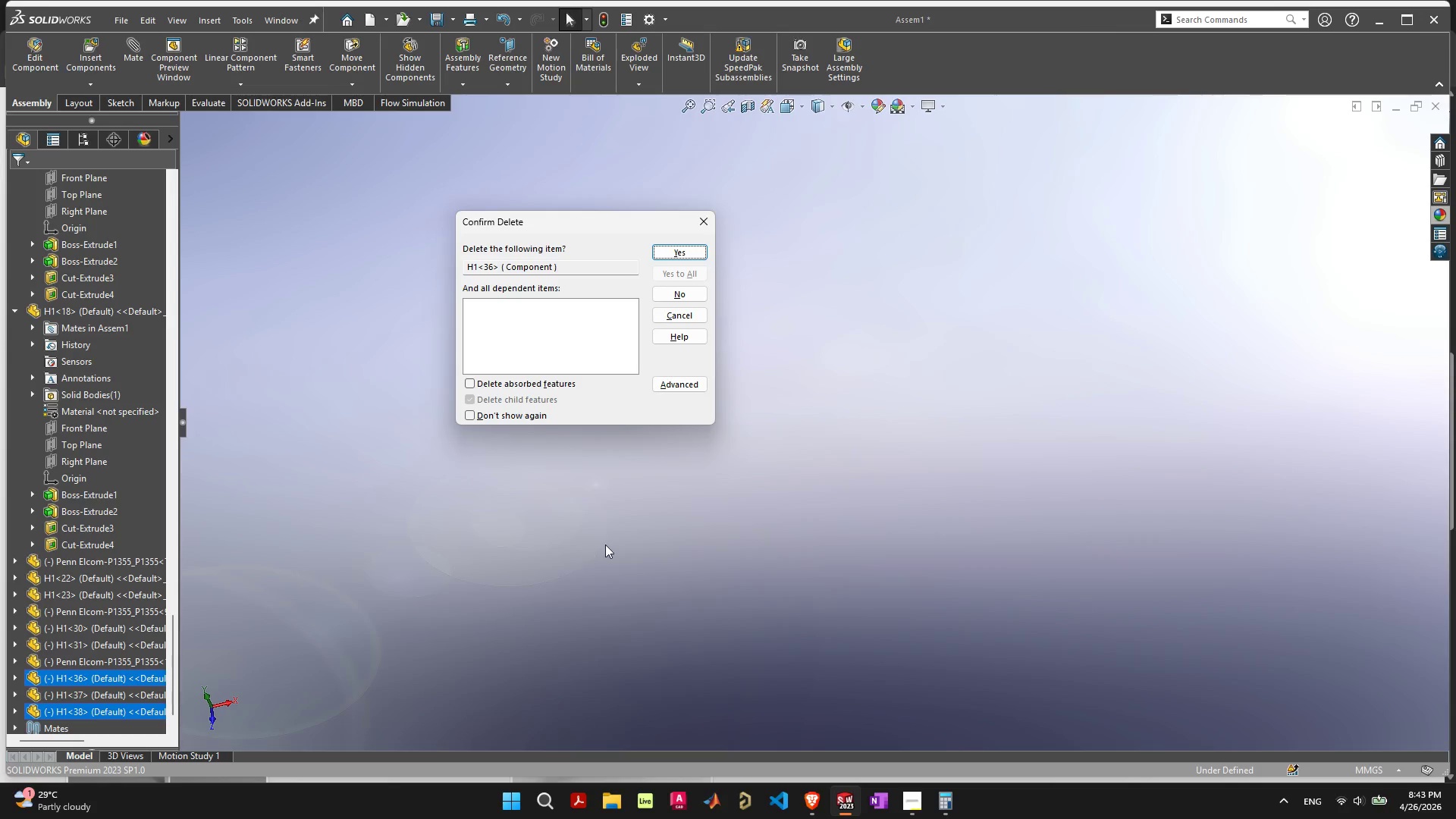 
key(Space)
 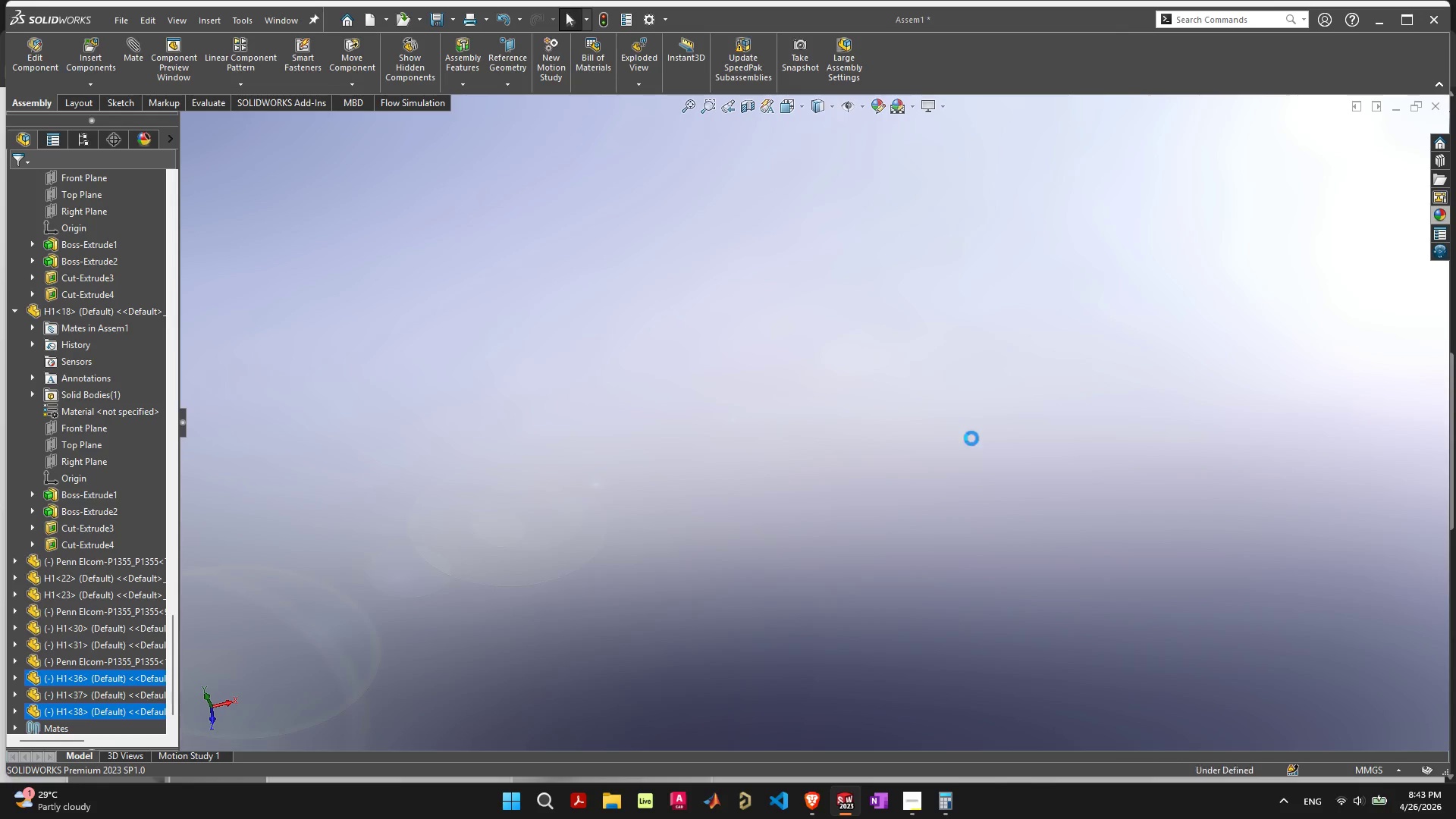 
scroll: coordinate [1070, 434], scroll_direction: down, amount: 28.0
 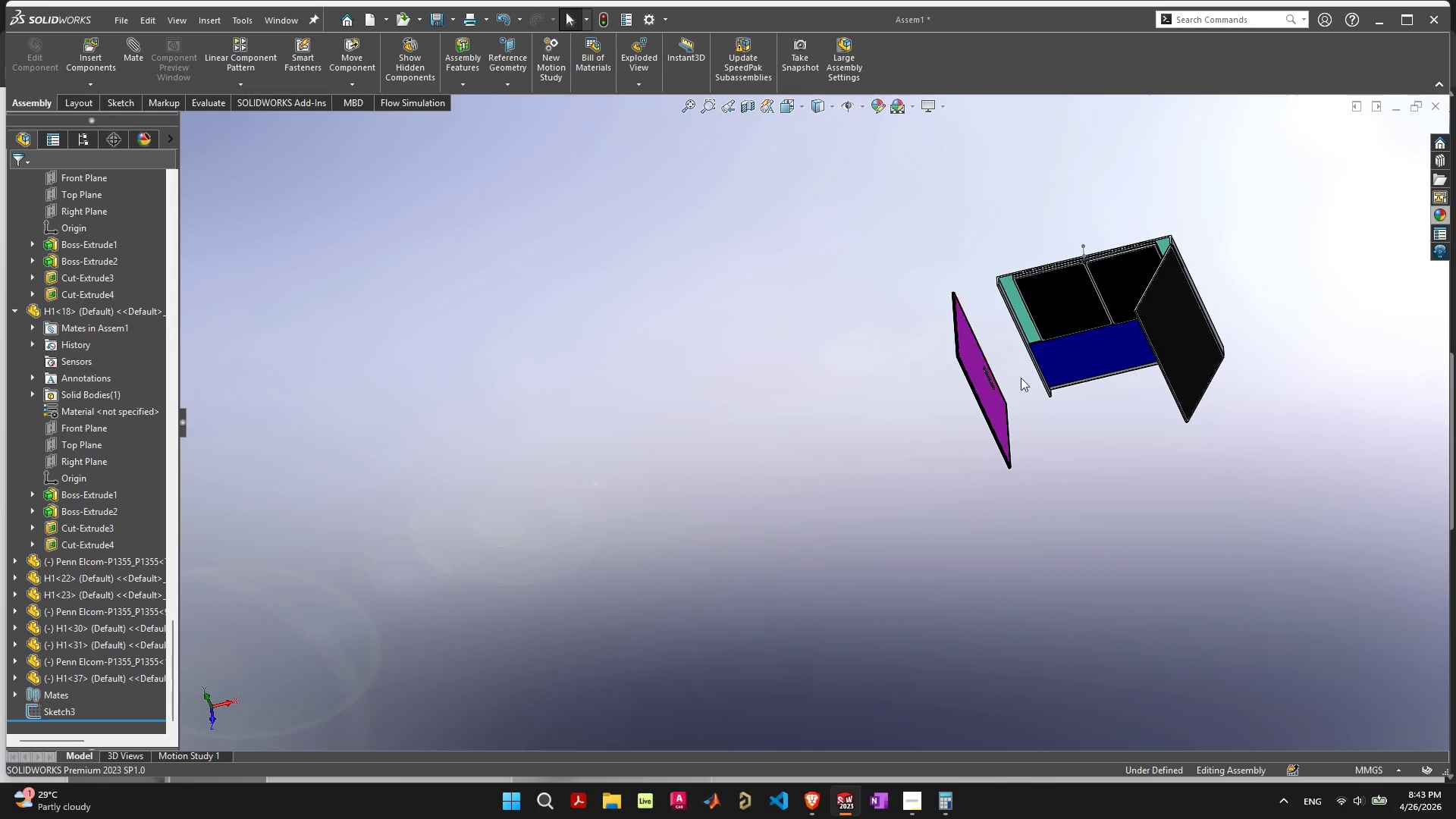 
scroll: coordinate [910, 419], scroll_direction: up, amount: 9.0
 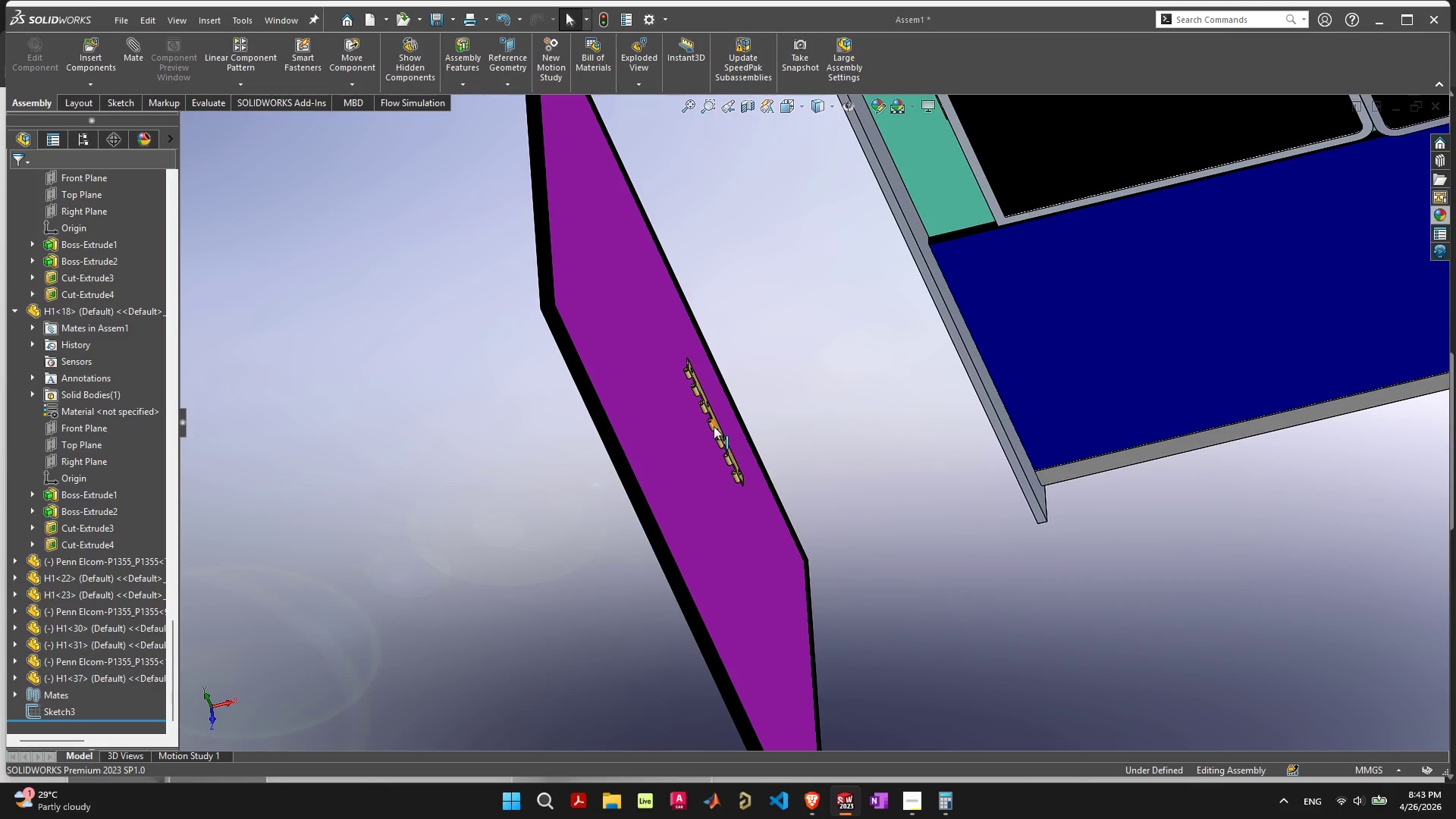 
left_click([715, 426])
 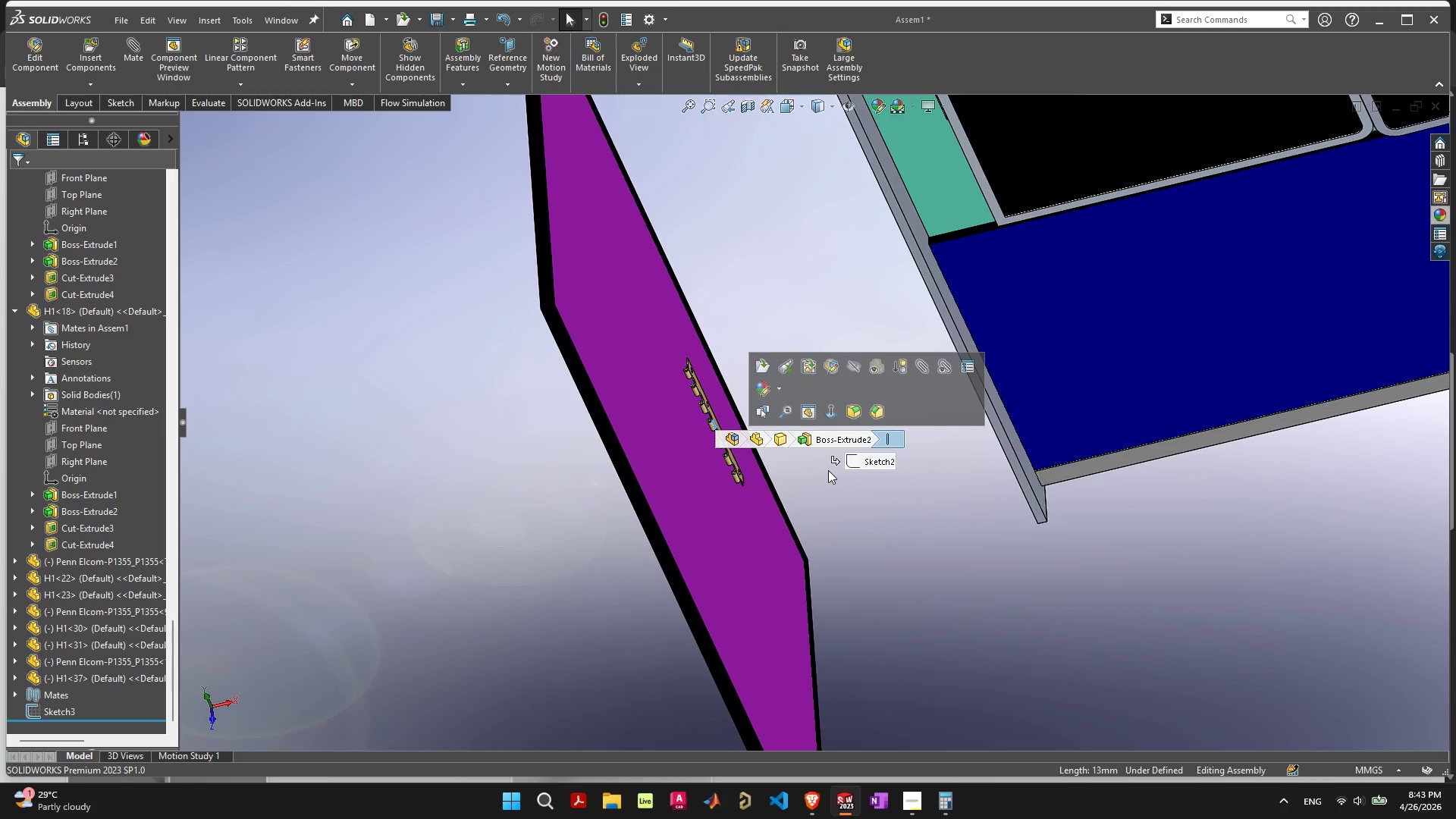 
left_click_drag(start_coordinate=[871, 328], to_coordinate=[865, 328])
 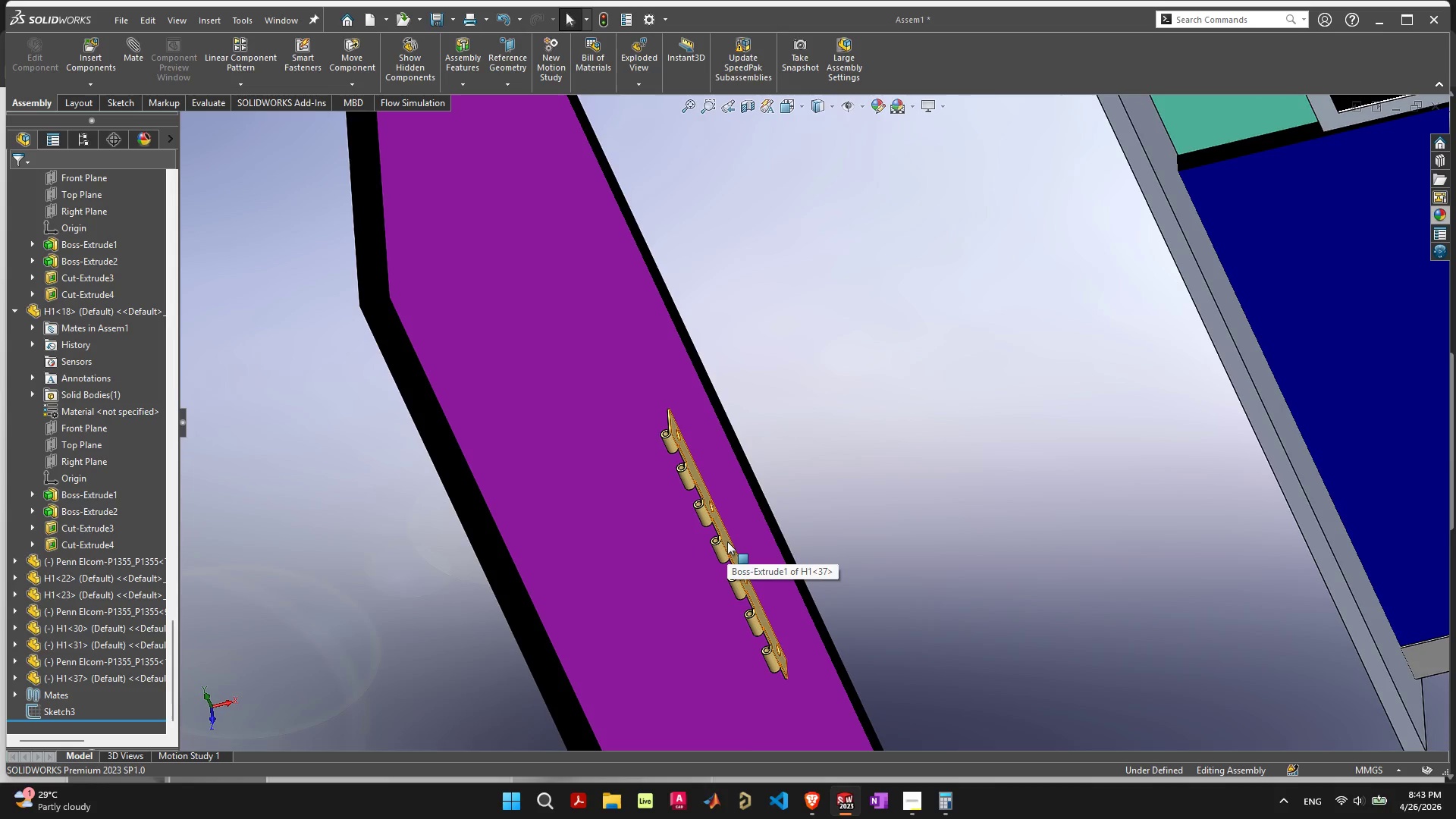 
scroll: coordinate [733, 335], scroll_direction: up, amount: 4.0
 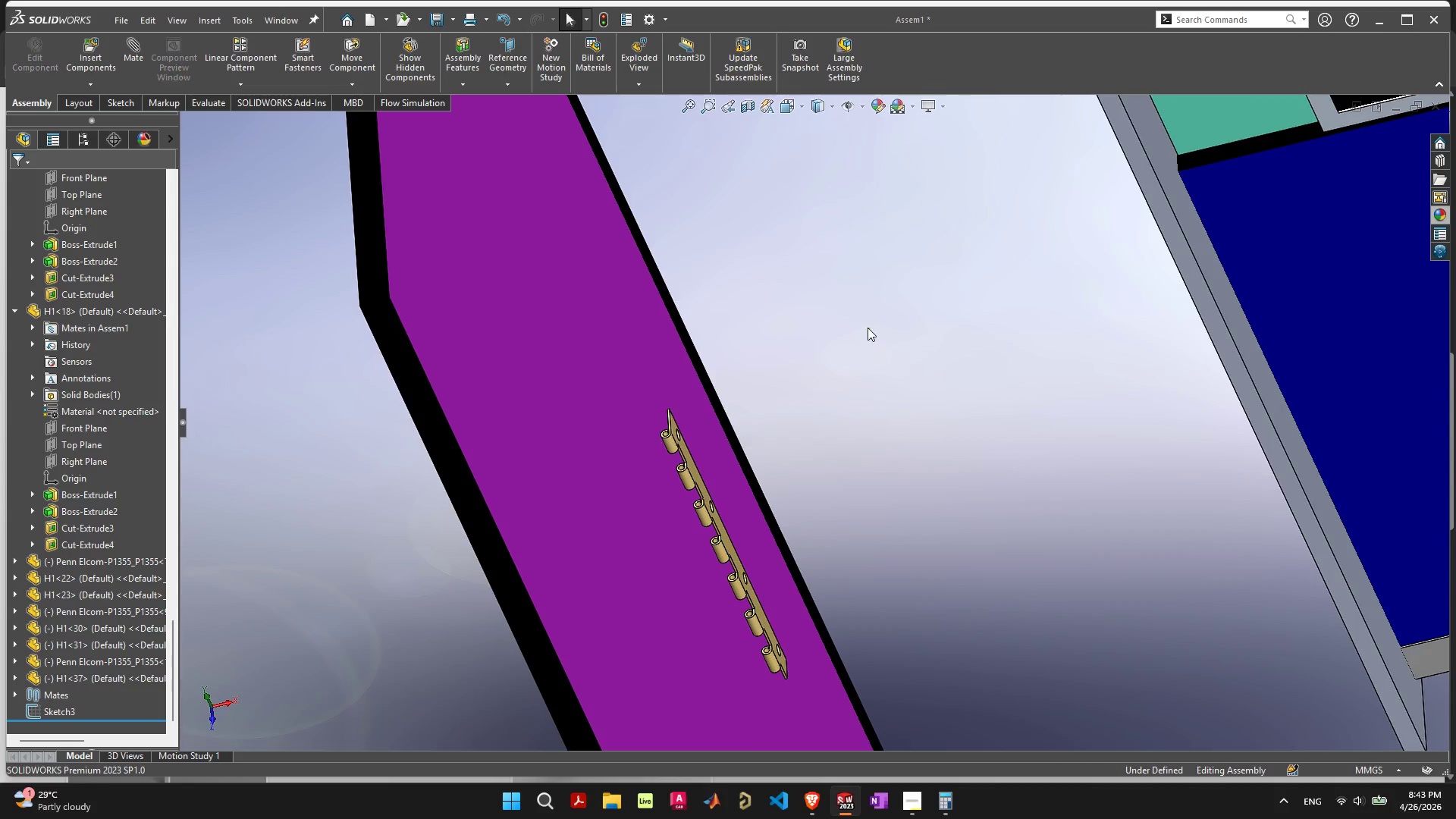 
left_click([728, 541])
 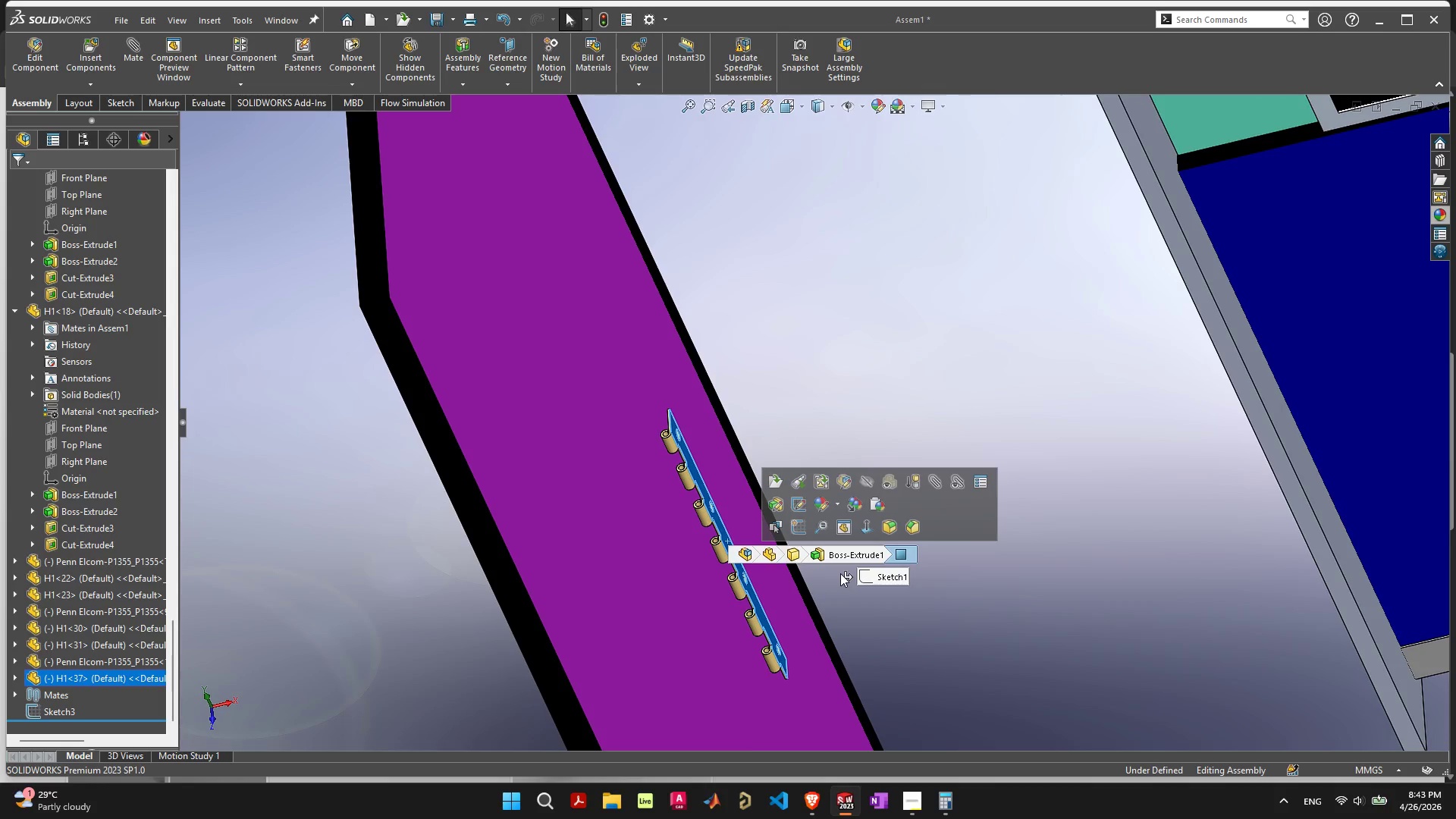 
key(Delete)
 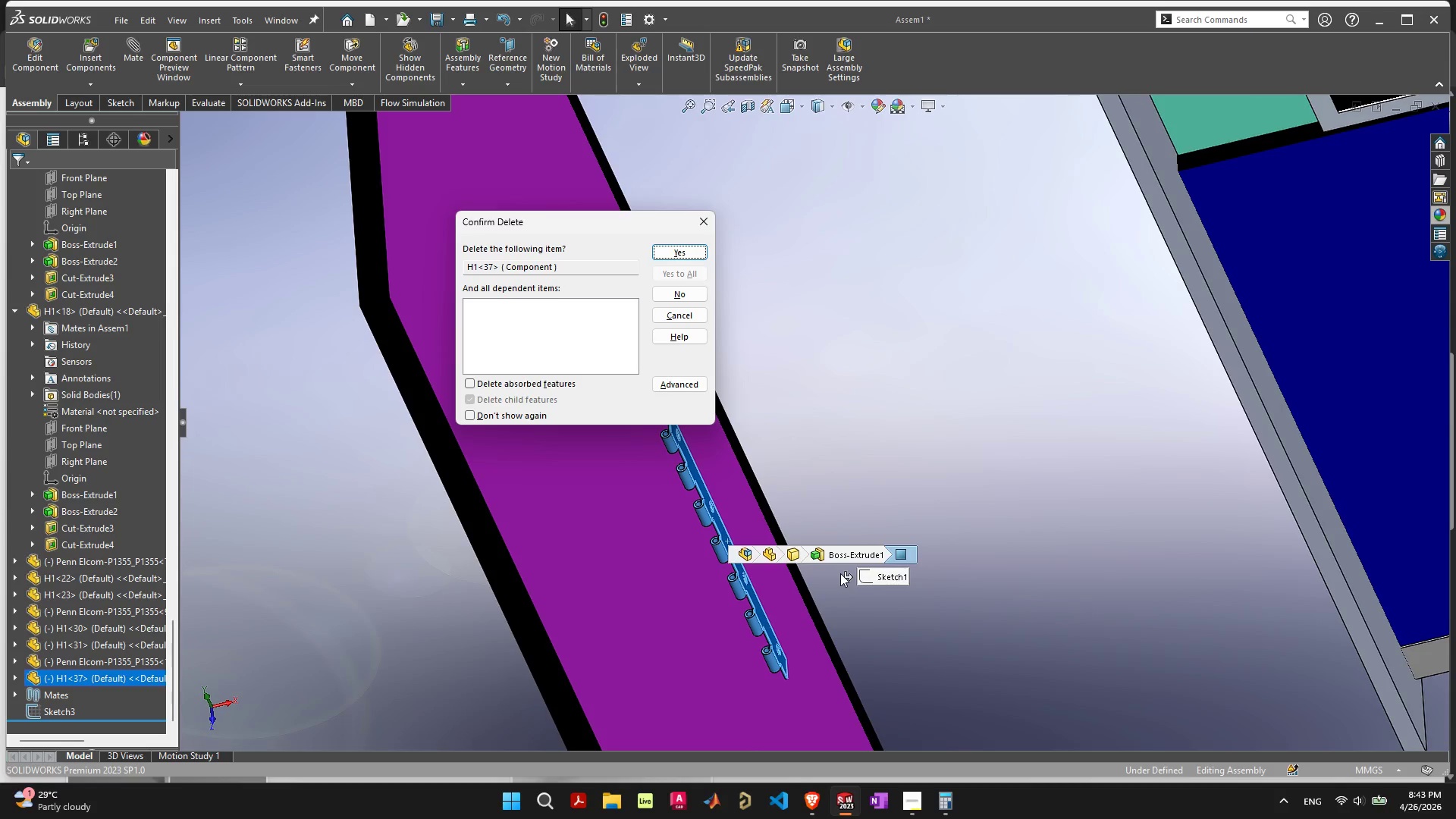 
key(Space)
 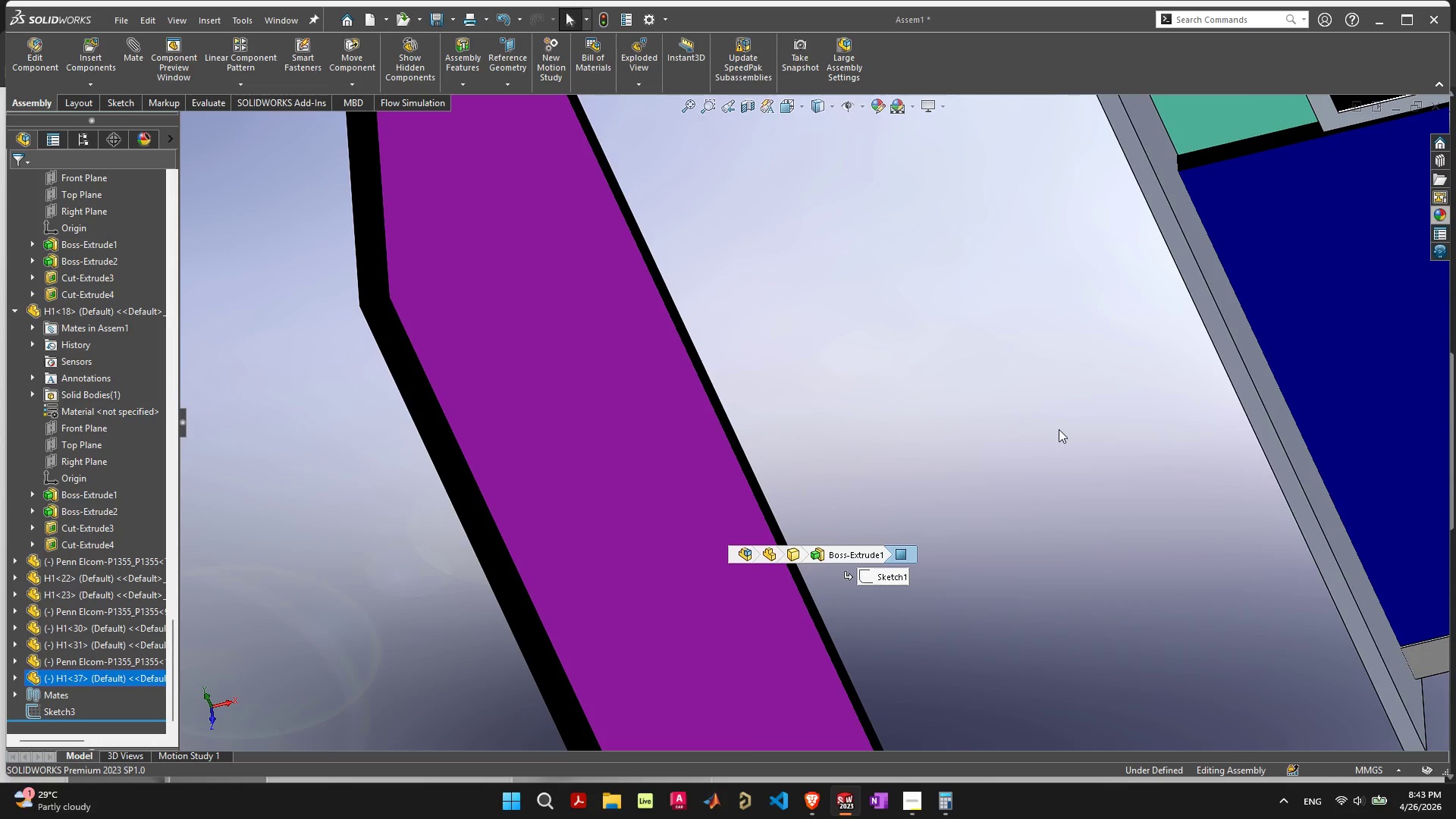 
scroll: coordinate [1083, 422], scroll_direction: down, amount: 18.0
 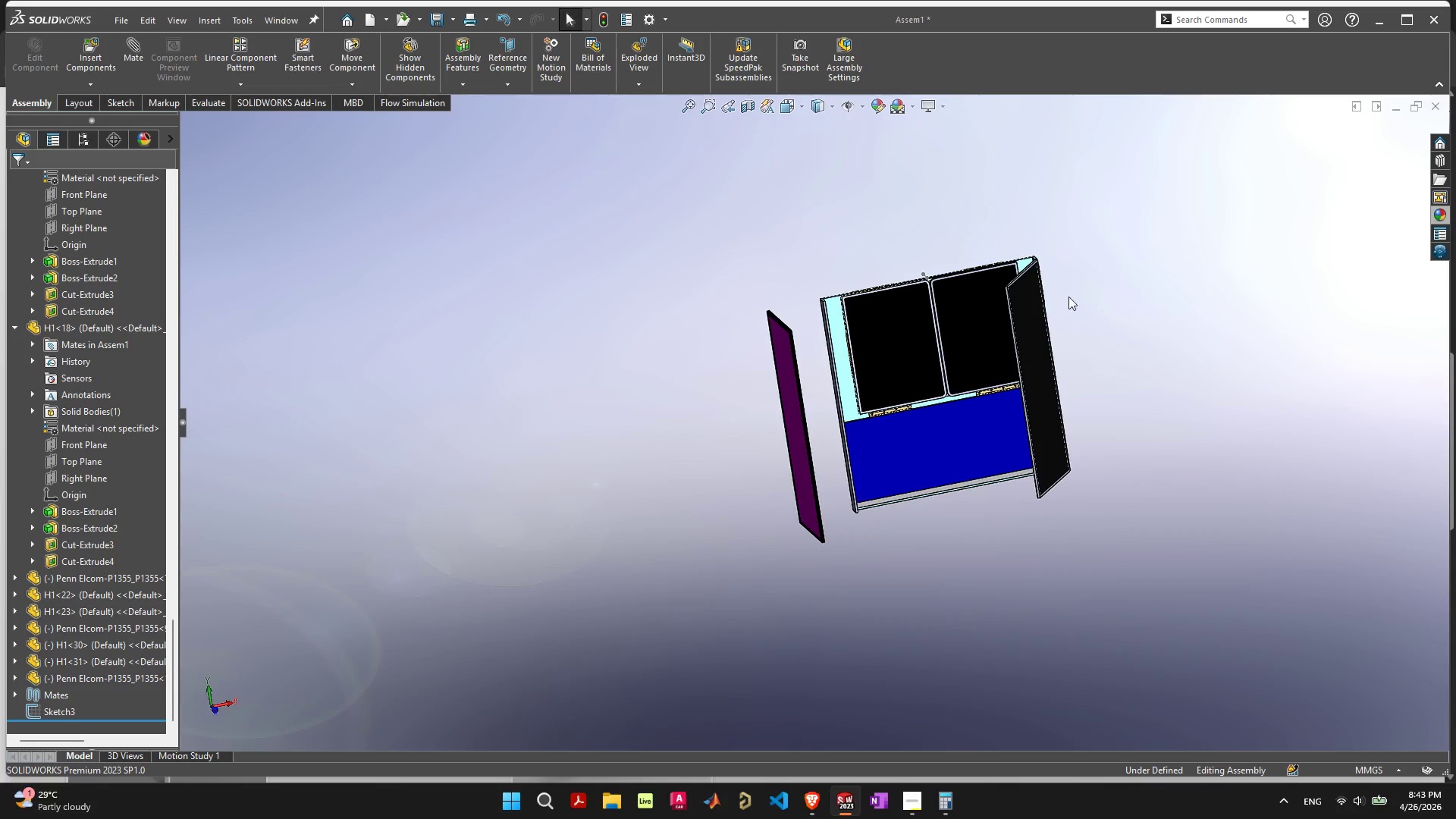 
scroll: coordinate [1034, 286], scroll_direction: up, amount: 1.0
 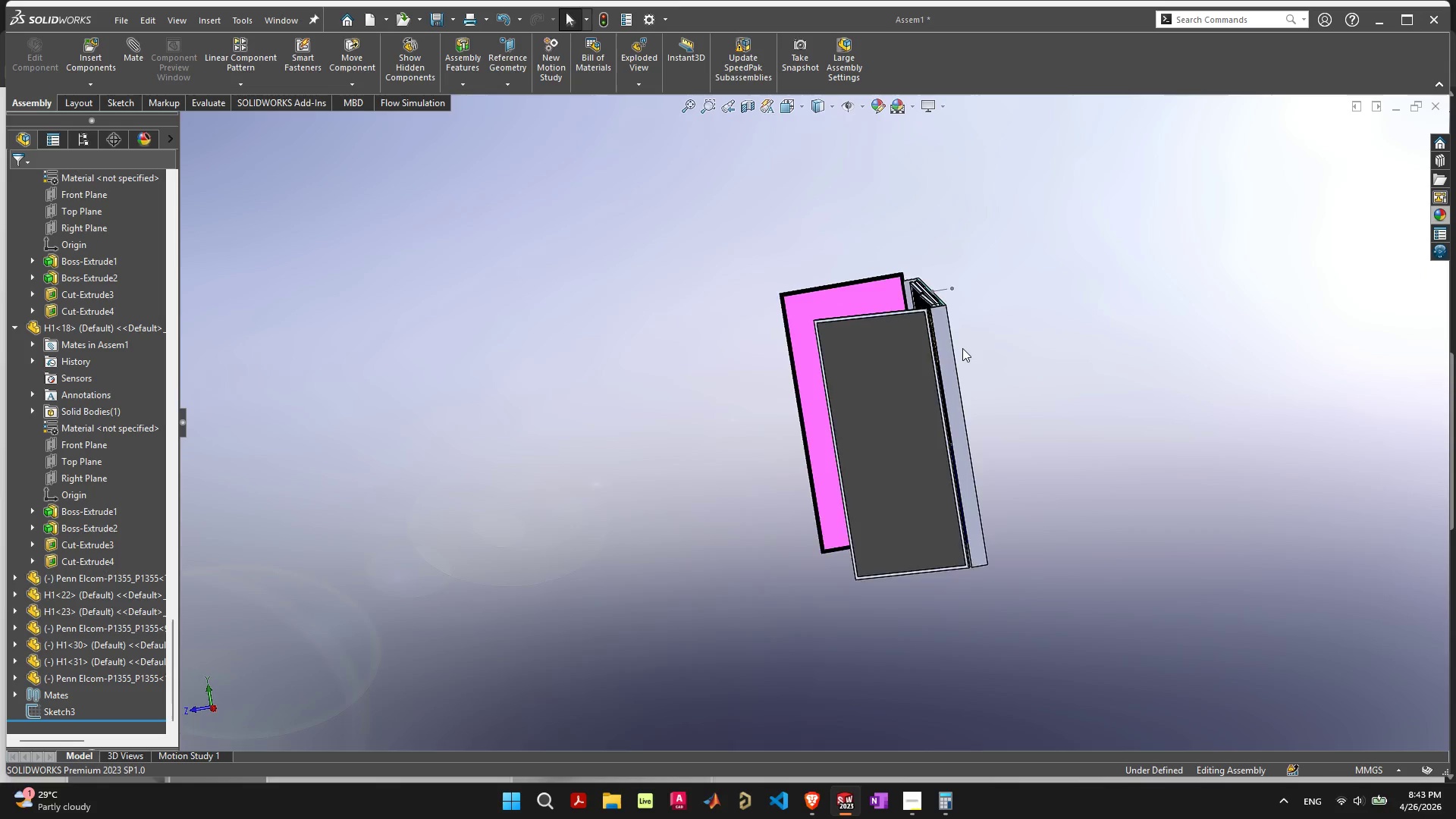 
left_click([802, 350])
 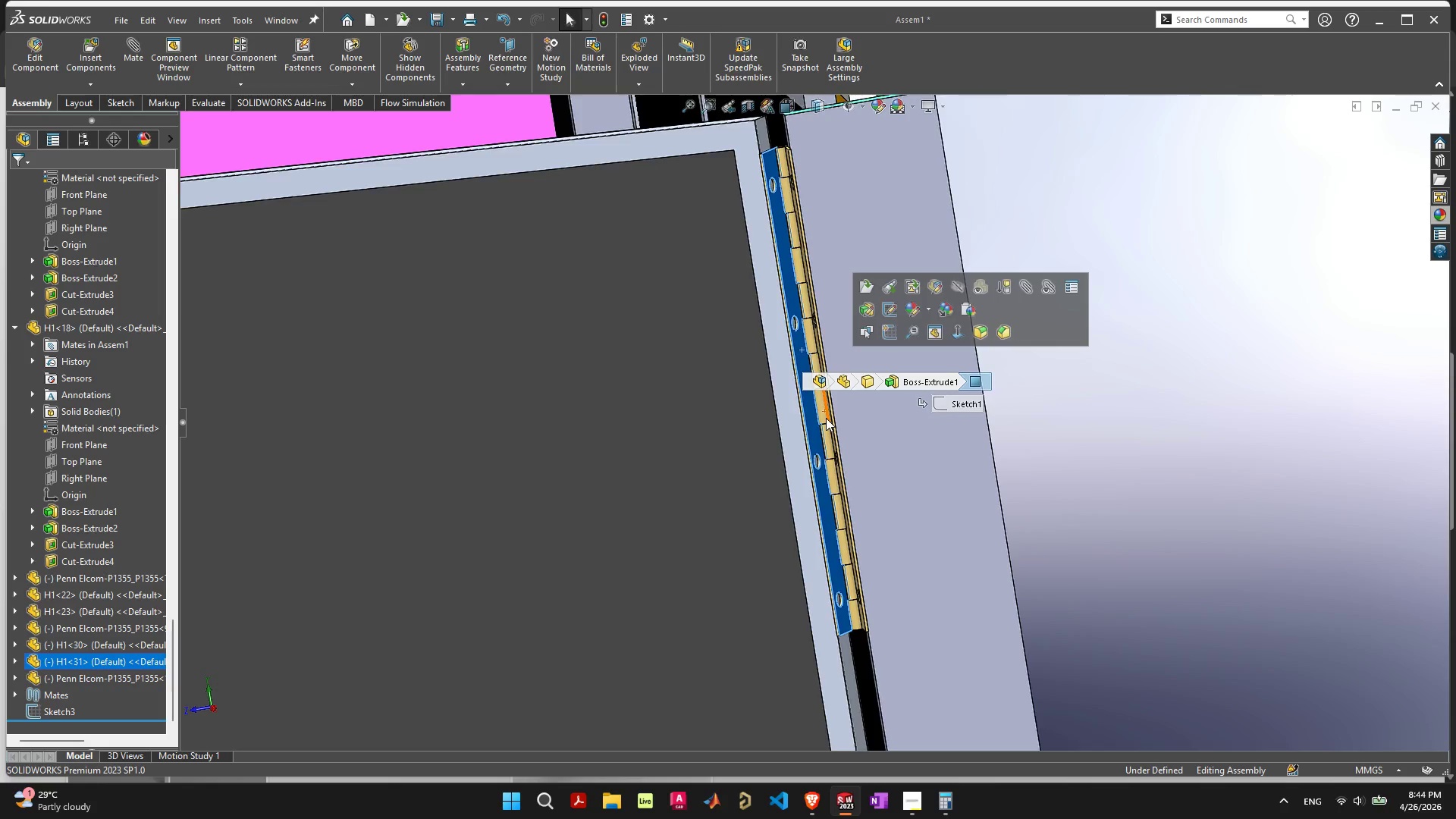 
scroll: coordinate [800, 326], scroll_direction: up, amount: 12.0
 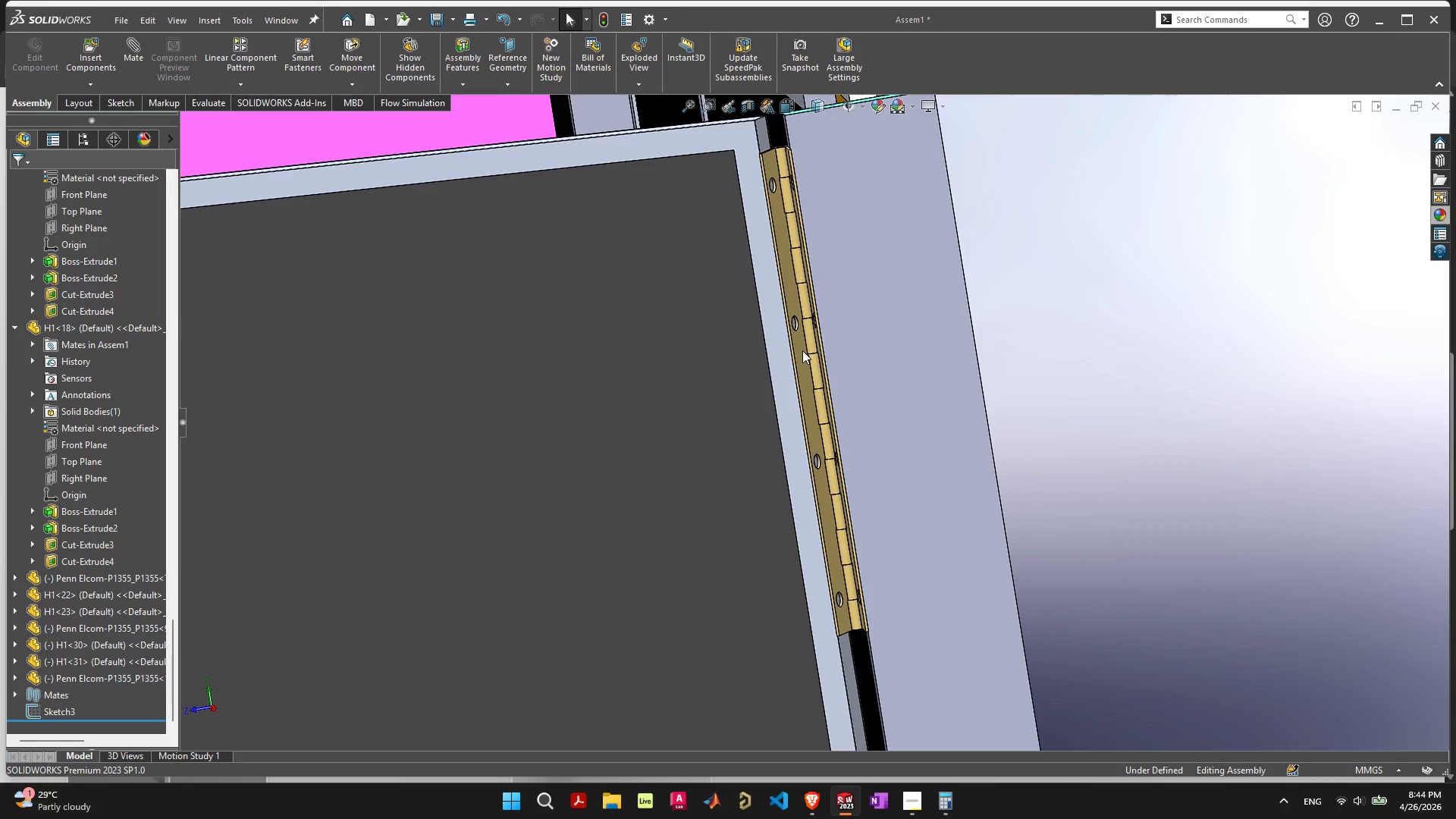 
scroll: coordinate [824, 418], scroll_direction: down, amount: 1.0
 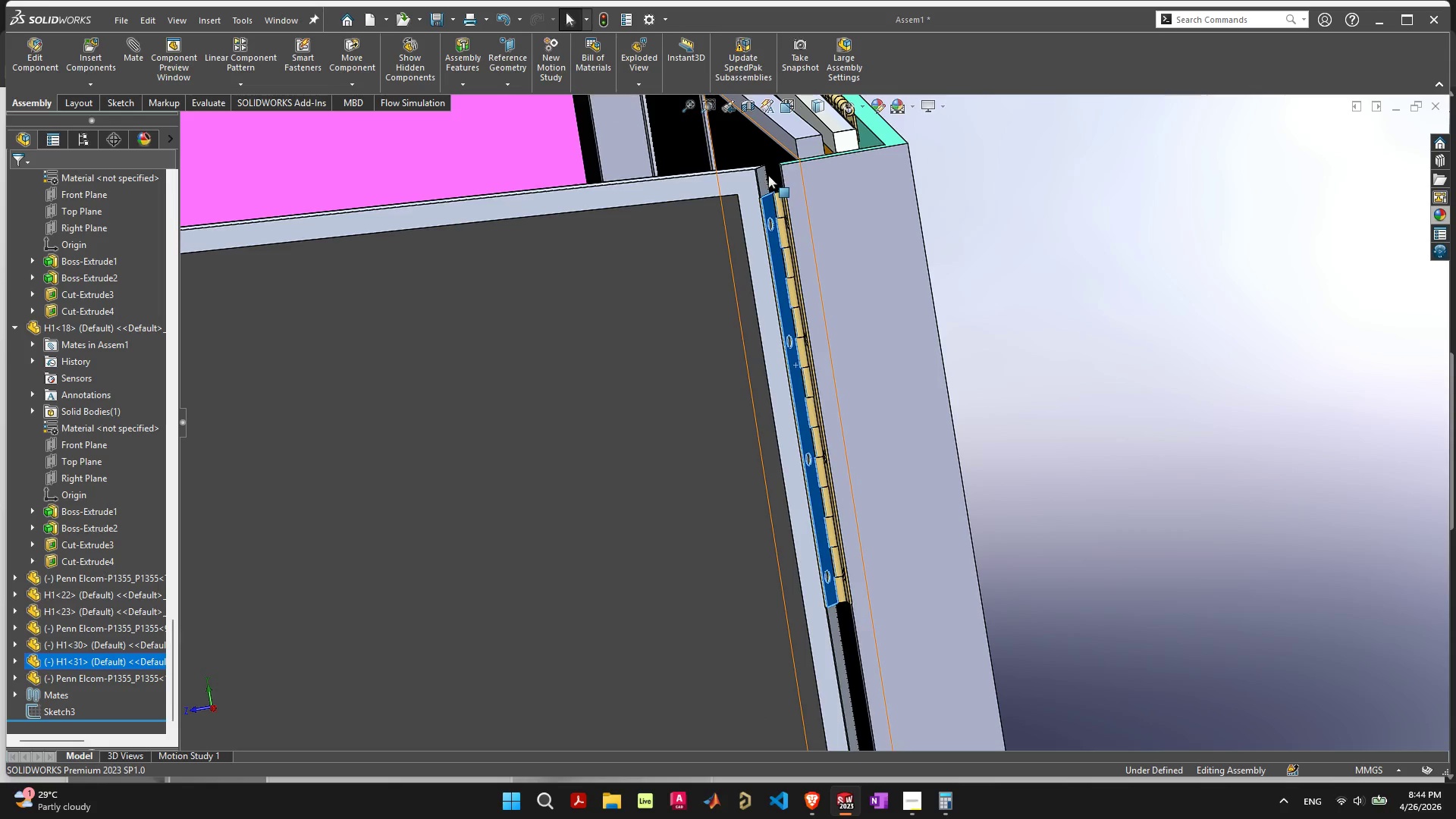 
scroll: coordinate [759, 246], scroll_direction: up, amount: 7.0
 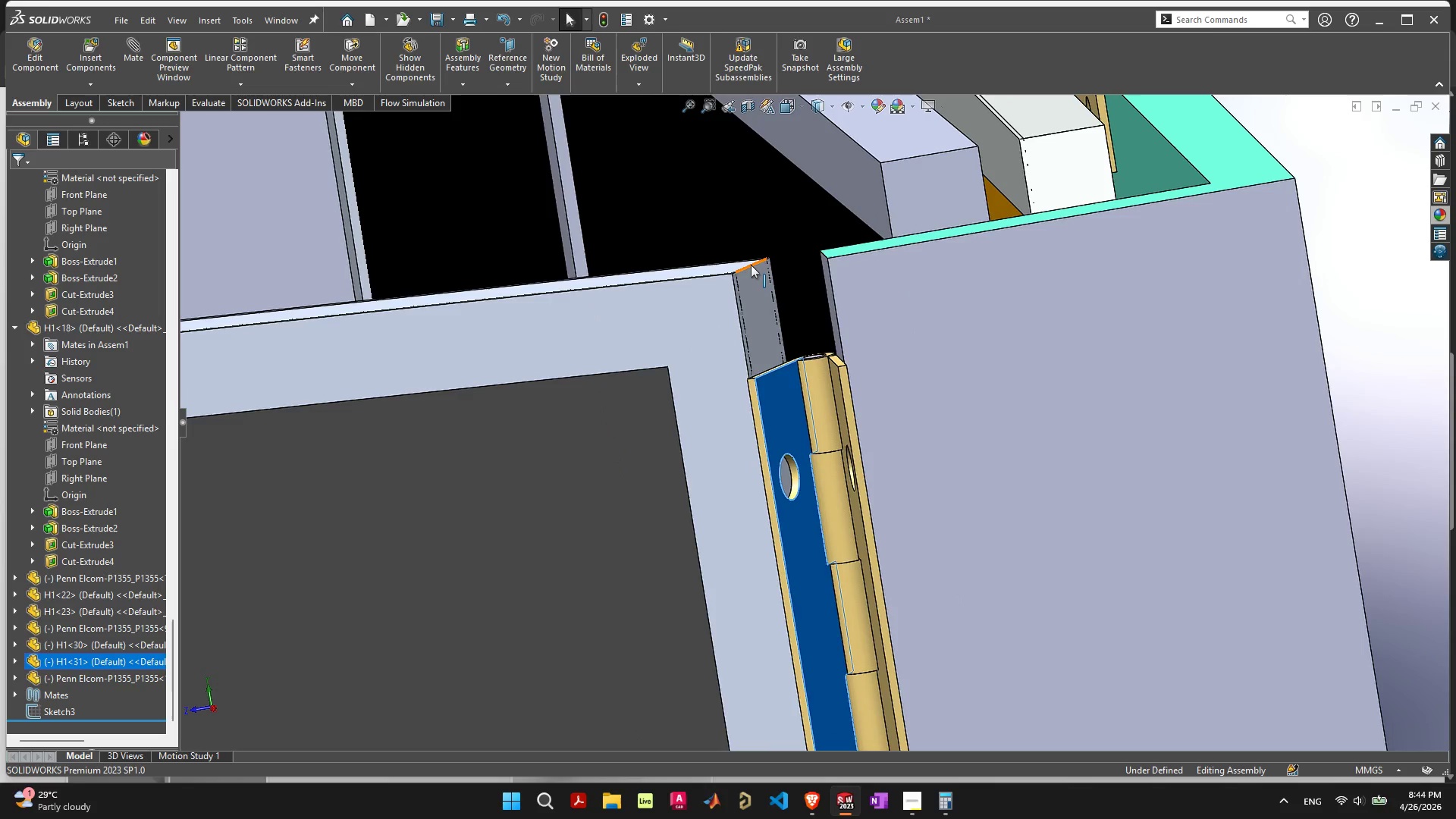 
left_click([751, 265])
 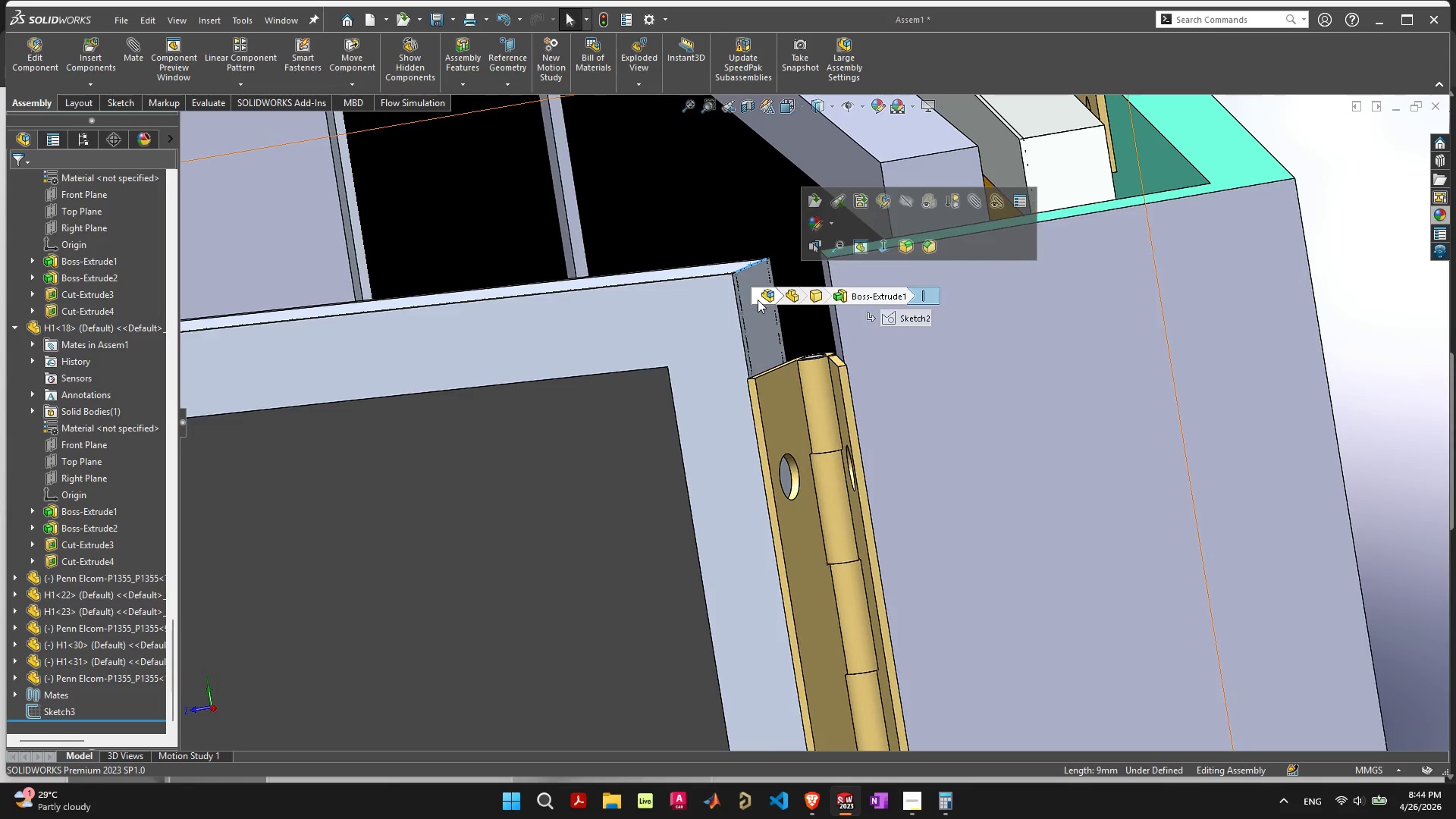 
hold_key(key=ShiftLeft, duration=0.75)
 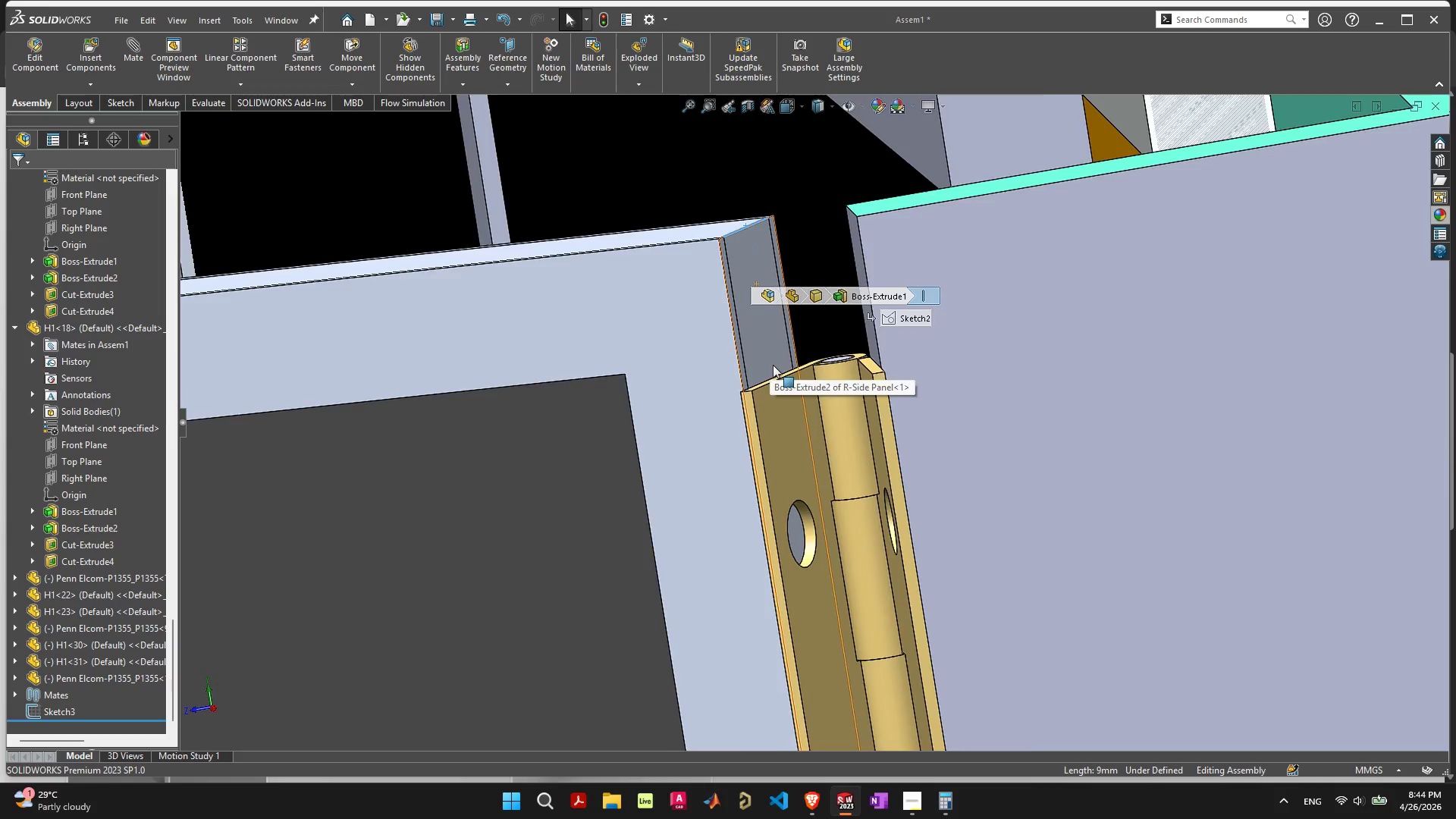 
scroll: coordinate [773, 365], scroll_direction: up, amount: 6.0
 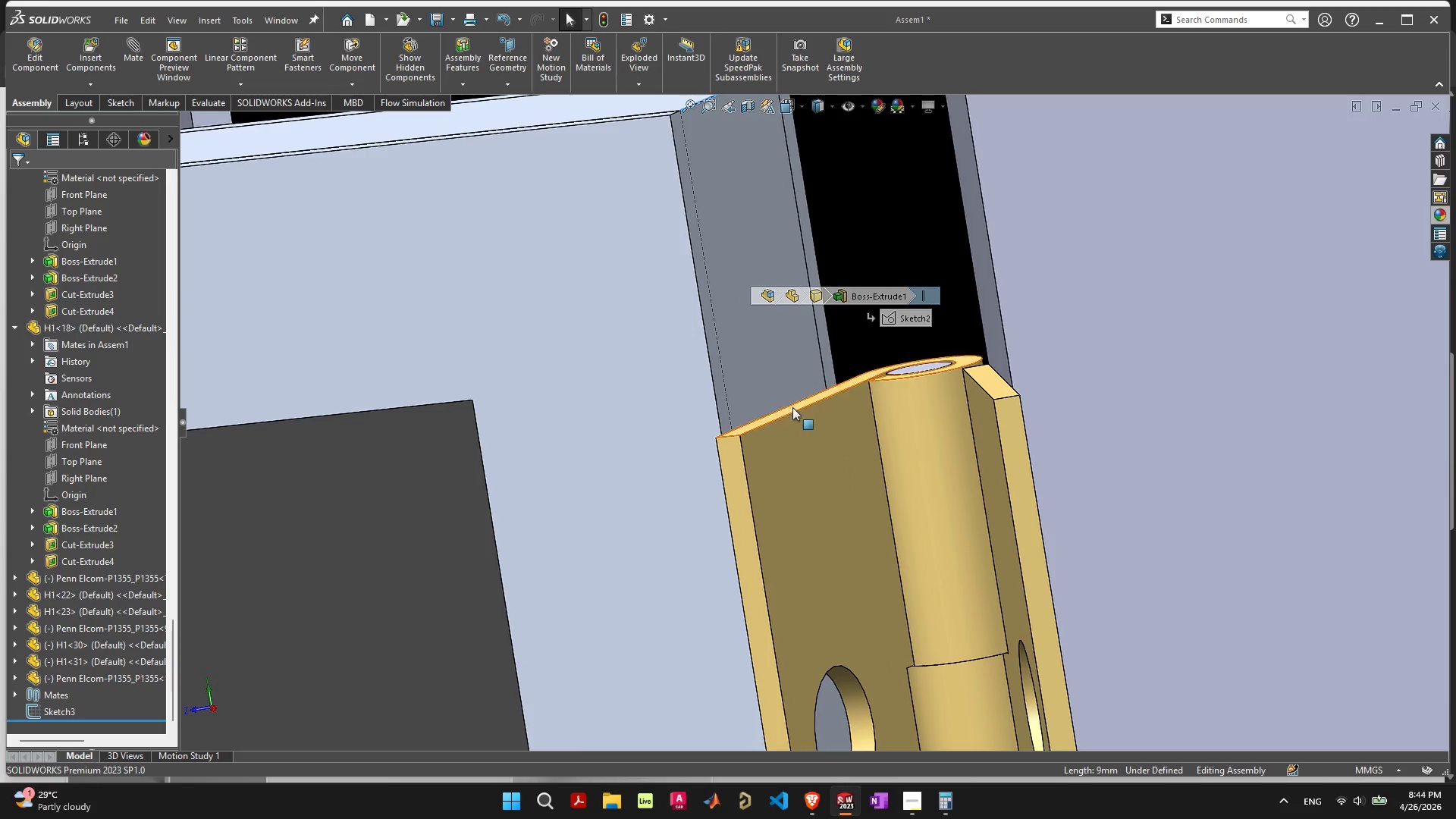 
hold_key(key=ShiftLeft, duration=1.16)
left_click([794, 408])
 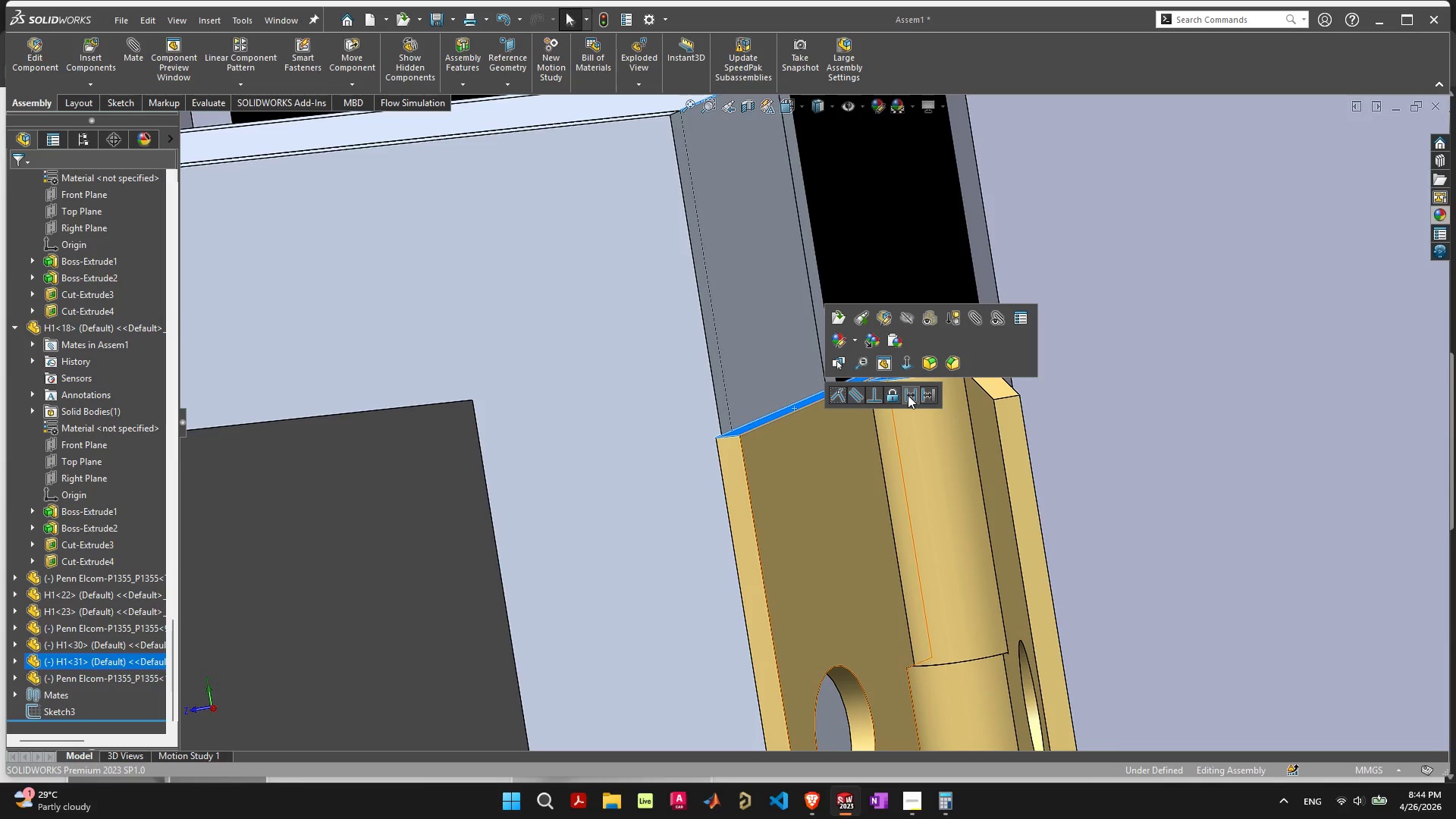 
left_click([908, 395])
 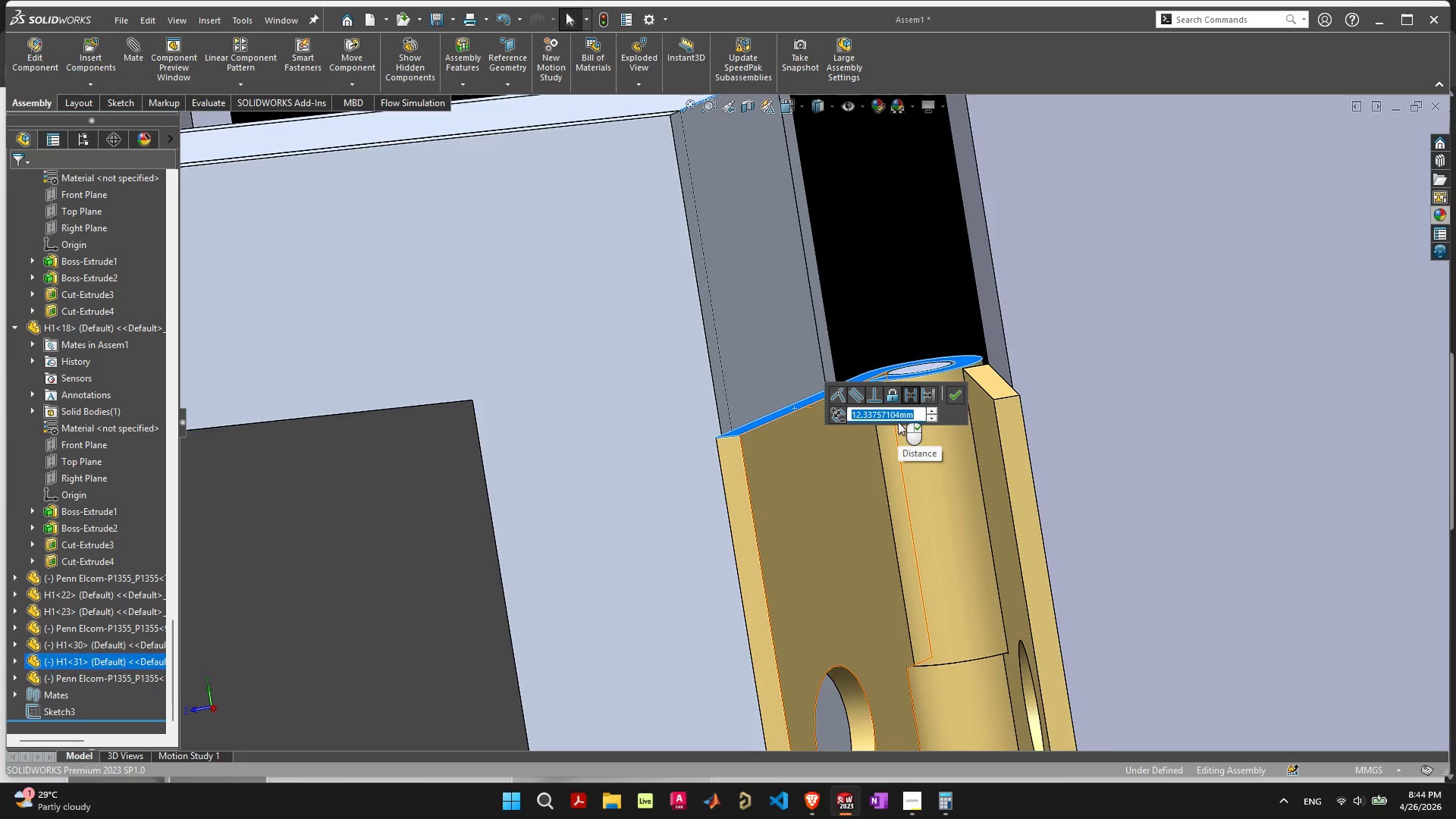 
type(150)
 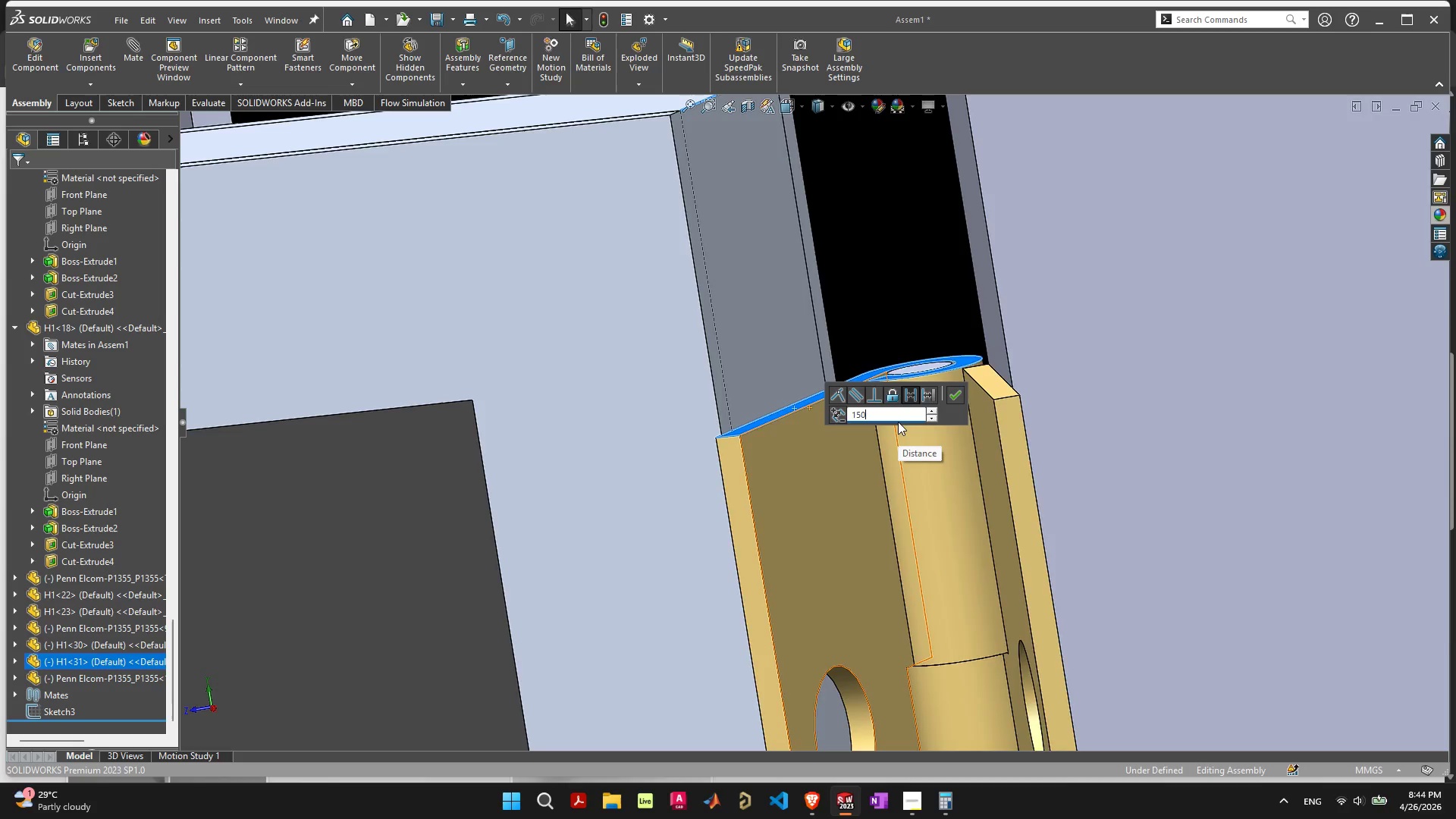 
key(Enter)
 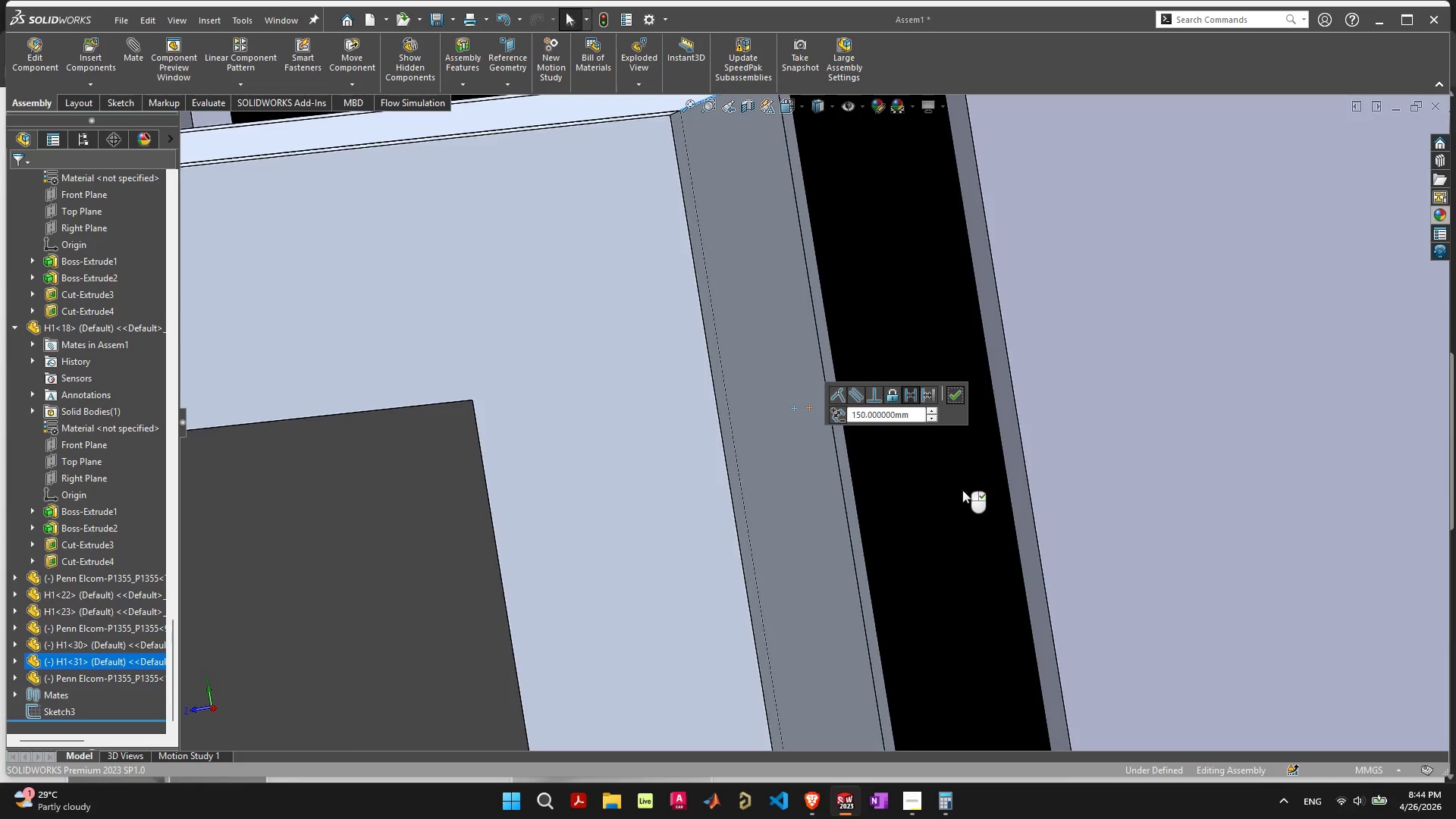 
scroll: coordinate [836, 444], scroll_direction: down, amount: 22.0
 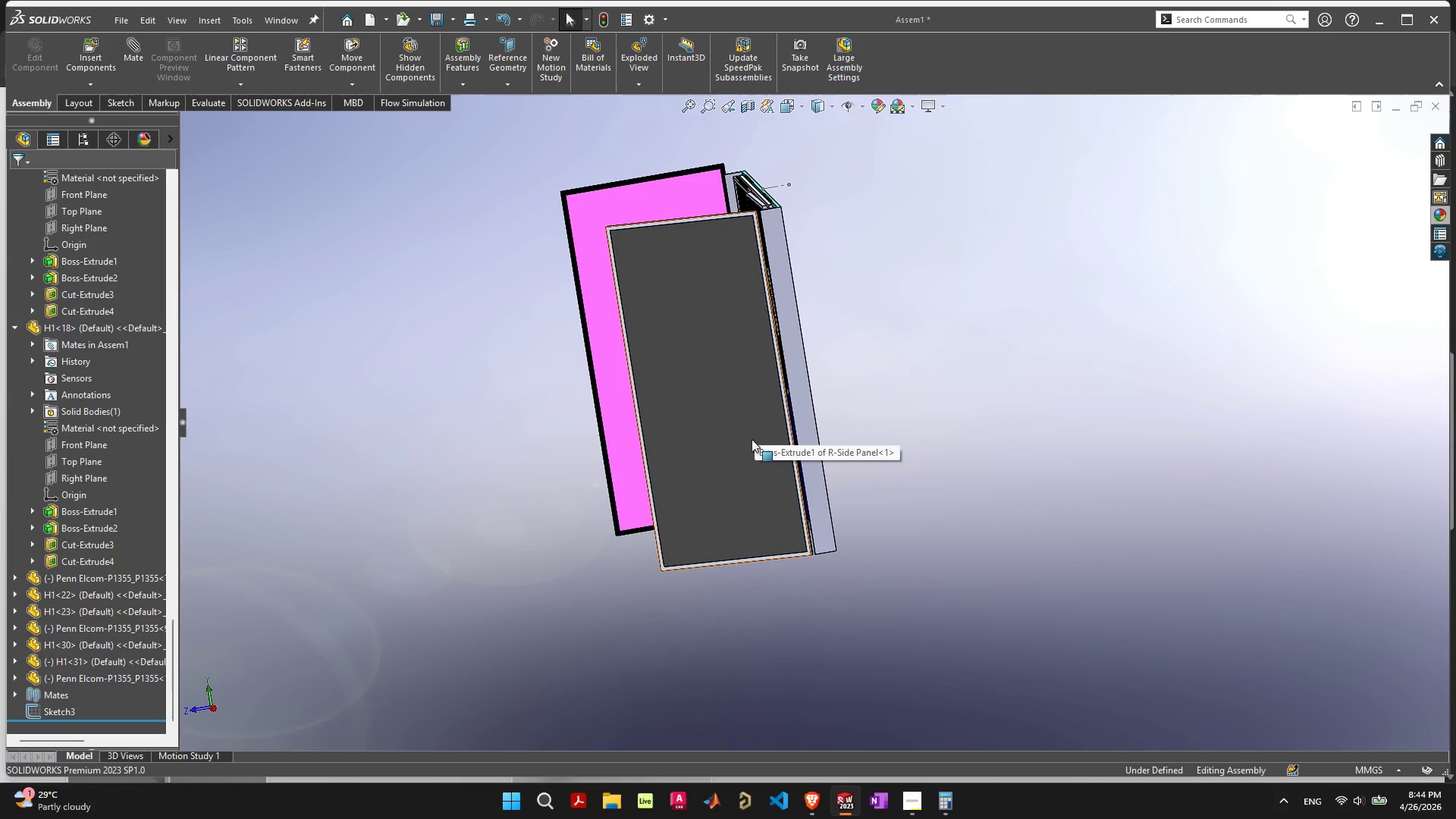 
scroll: coordinate [740, 434], scroll_direction: up, amount: 4.0
 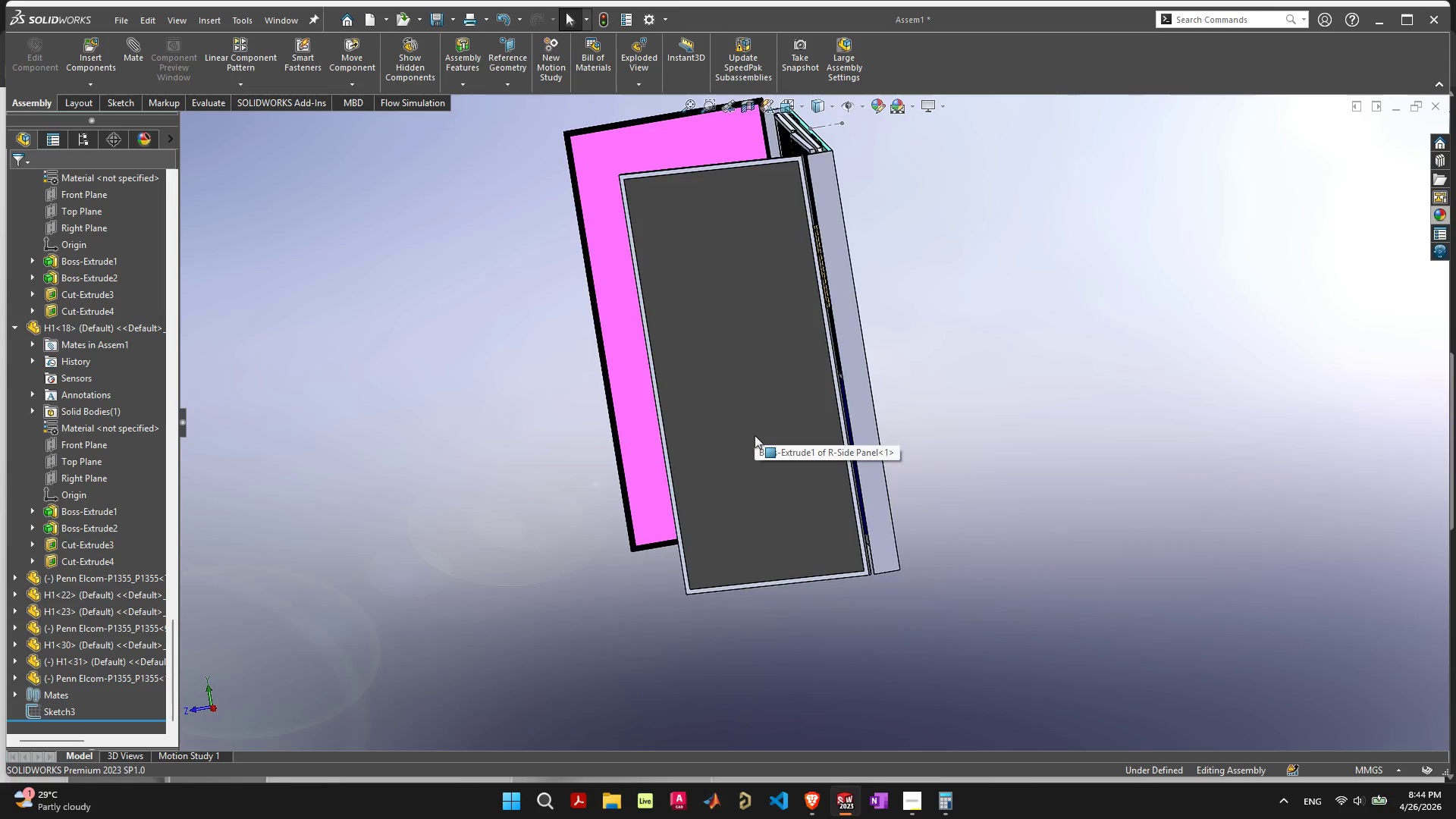 
scroll: coordinate [758, 435], scroll_direction: down, amount: 7.0
 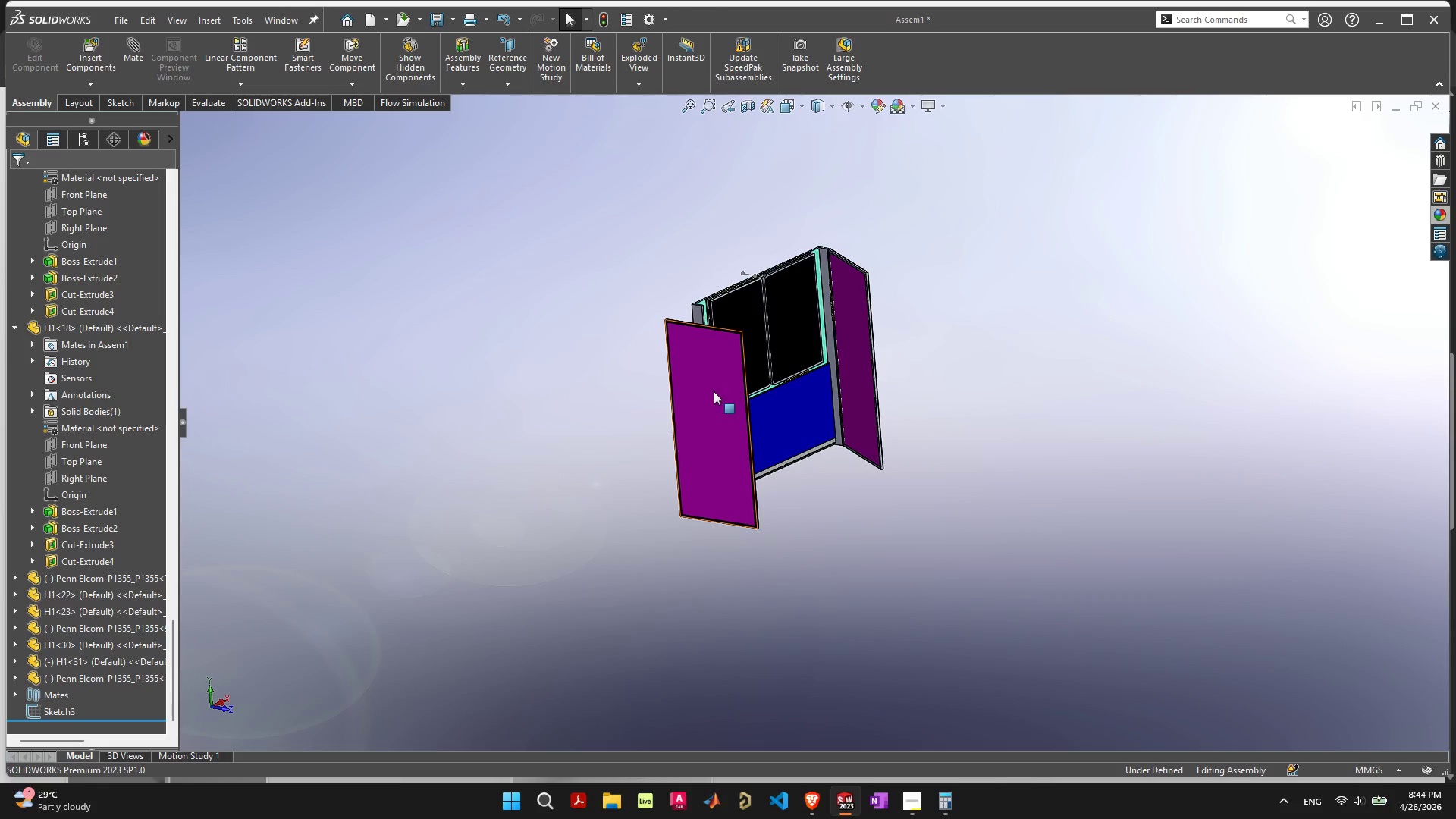 
left_click_drag(start_coordinate=[717, 401], to_coordinate=[784, 407])
 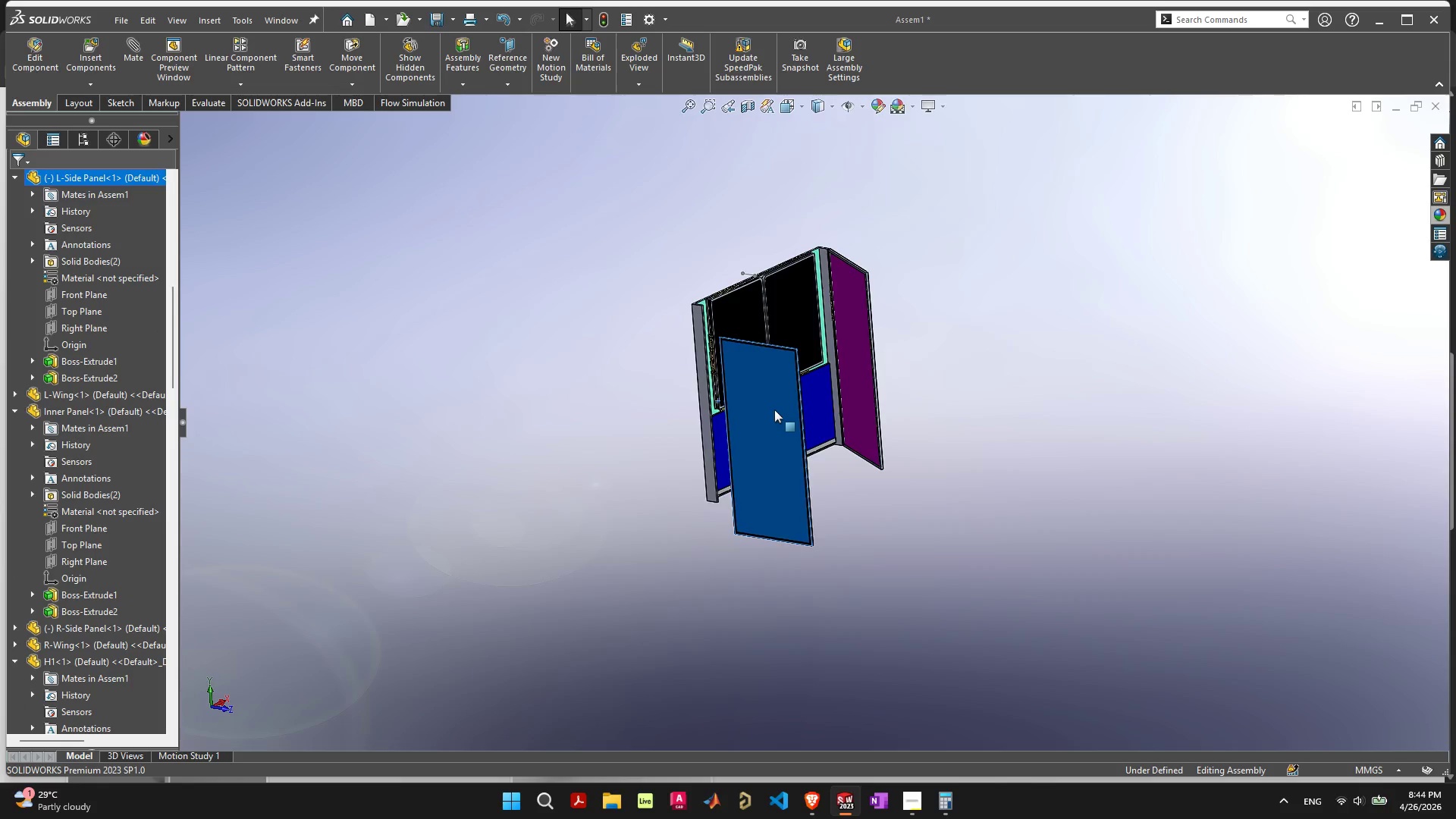 
scroll: coordinate [774, 406], scroll_direction: up, amount: 6.0
 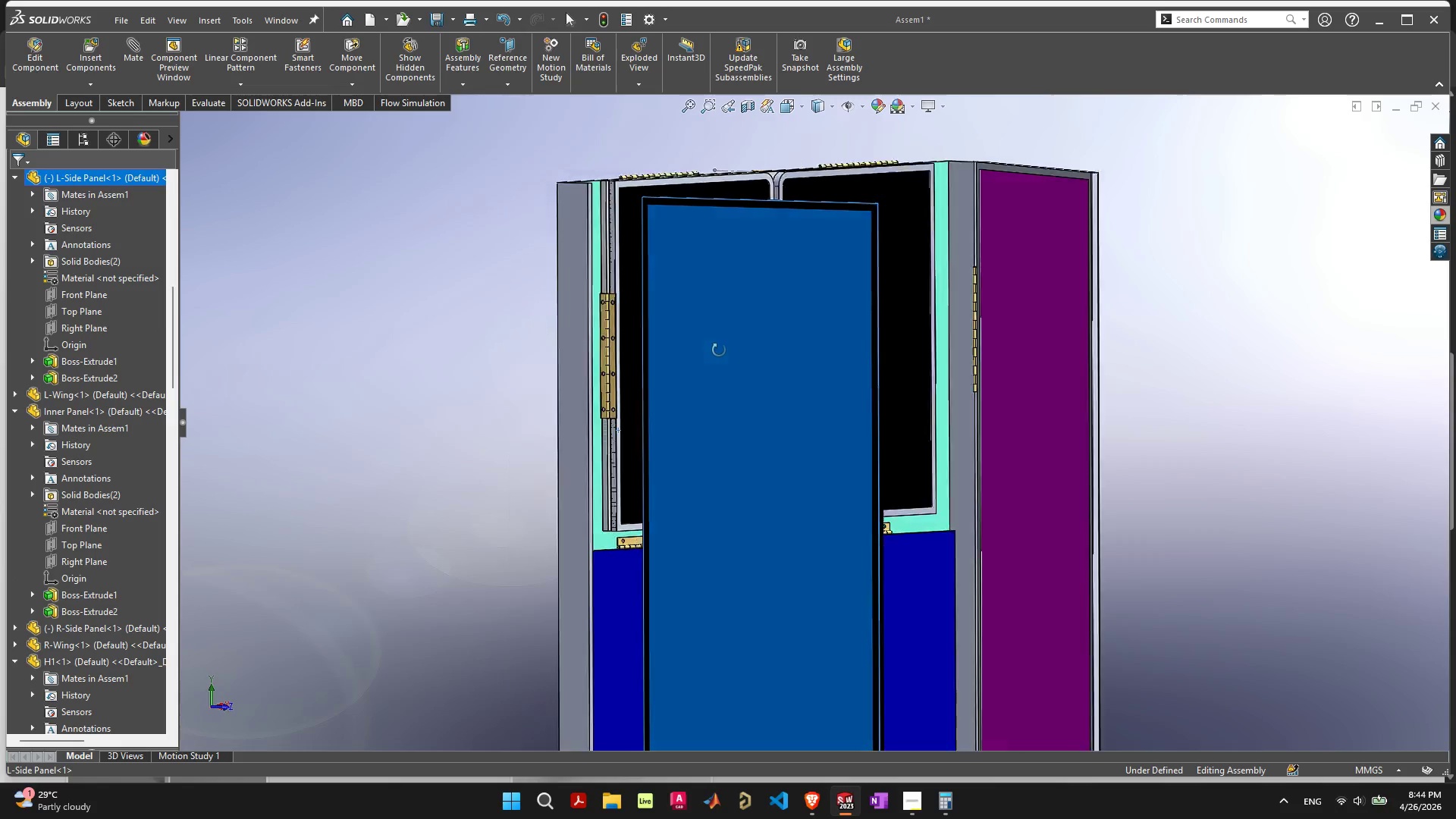 
scroll: coordinate [884, 524], scroll_direction: down, amount: 3.0
 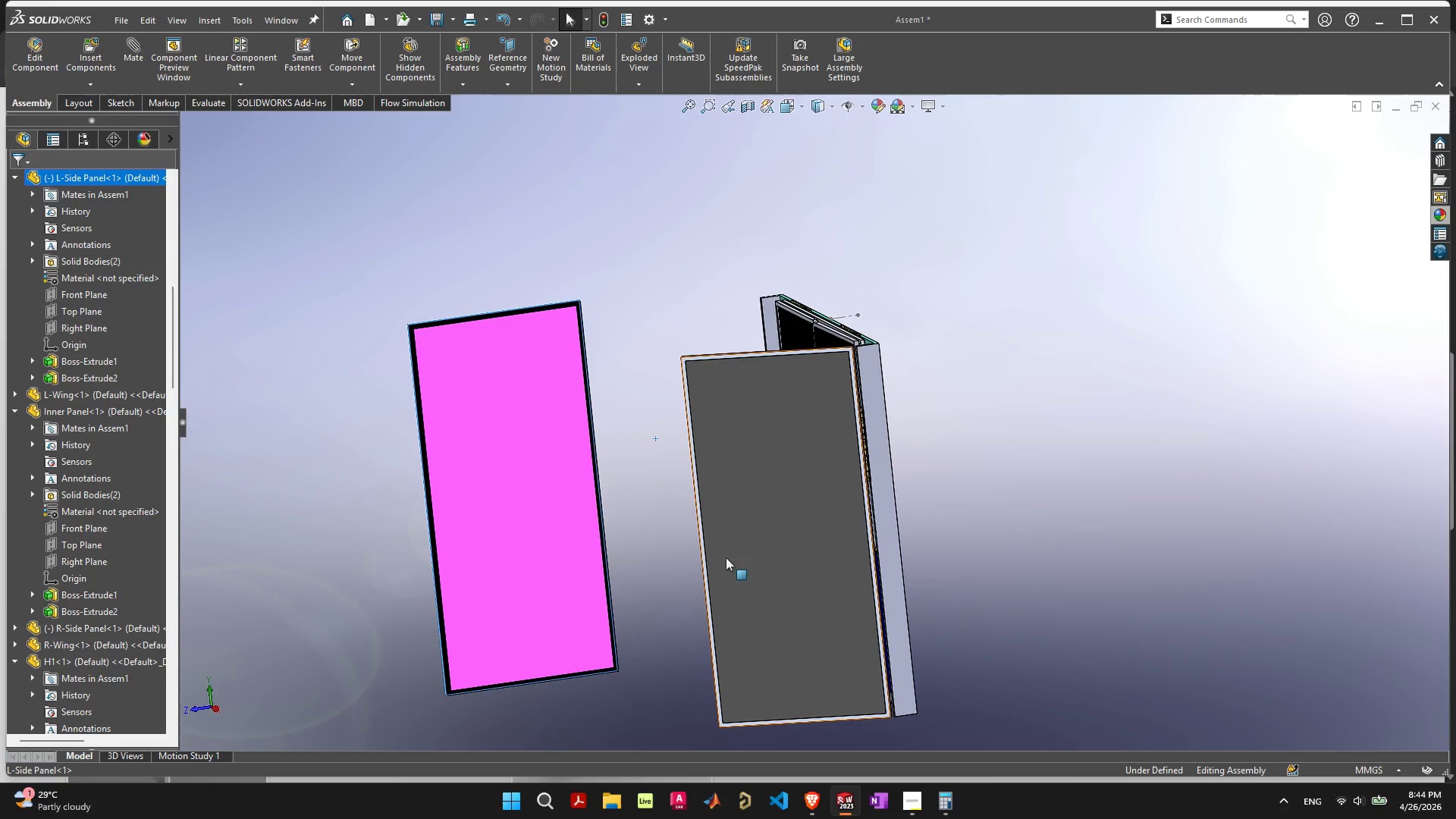 
scroll: coordinate [751, 423], scroll_direction: up, amount: 15.0
 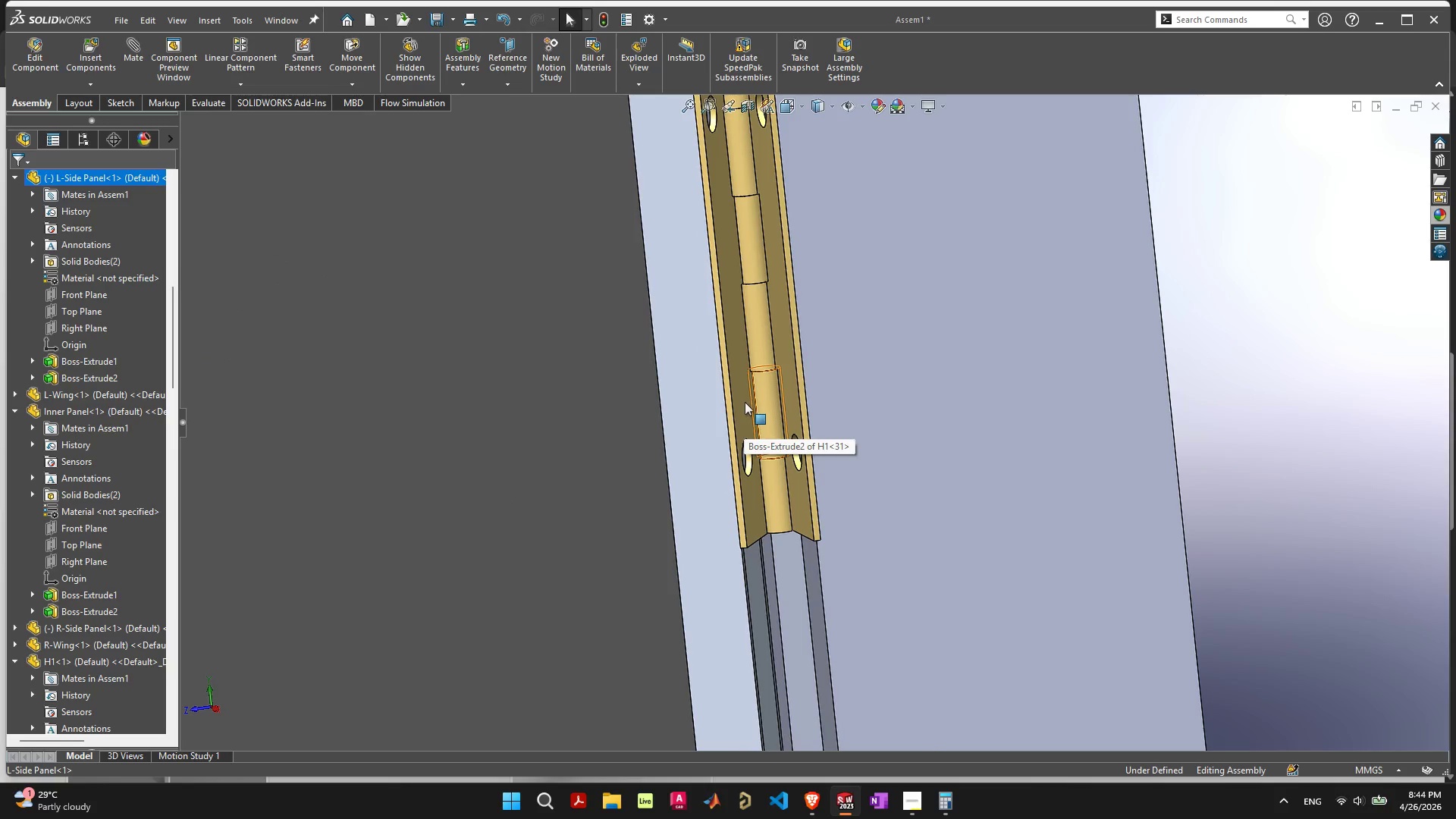 
left_click([745, 402])
 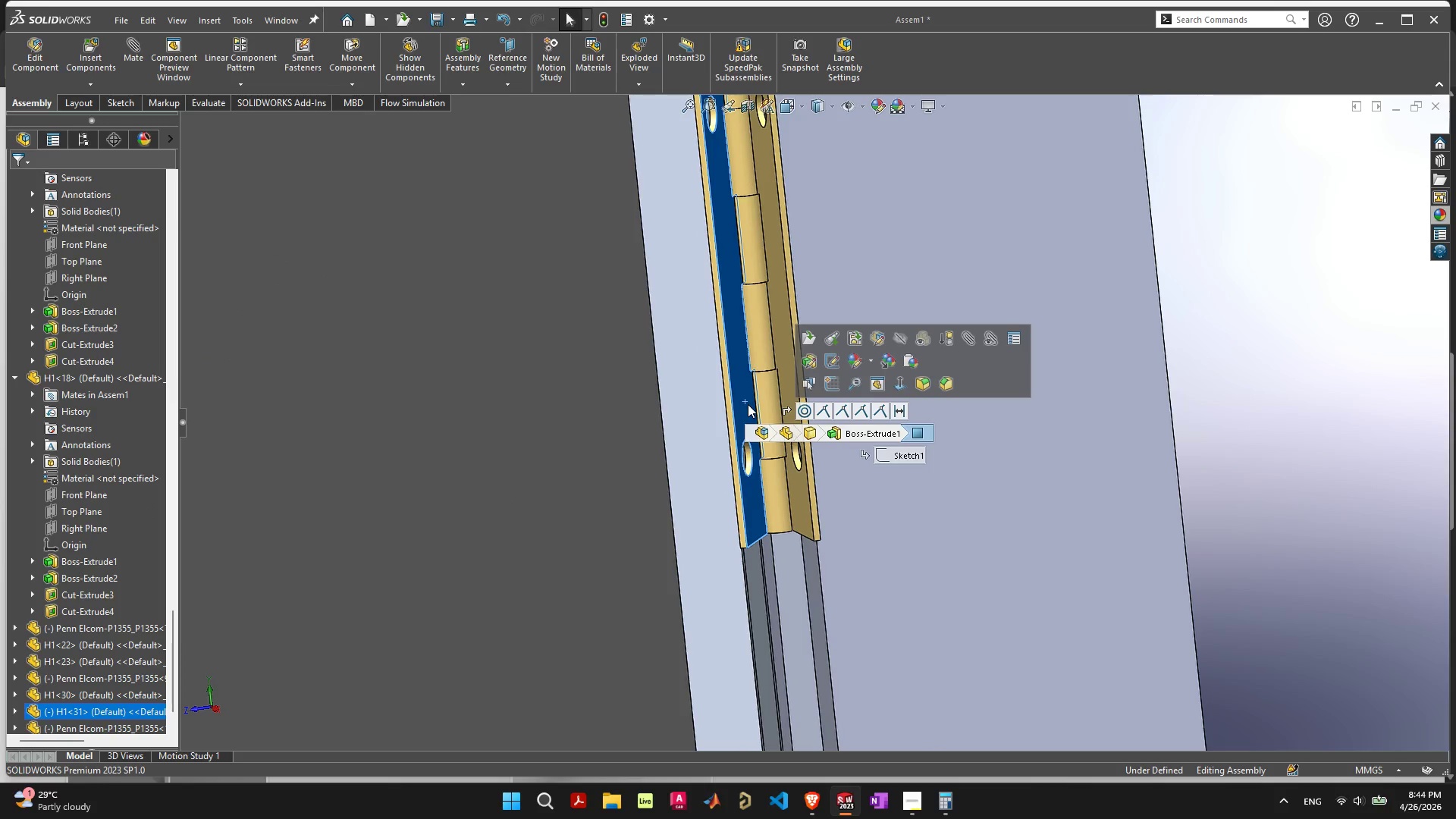 
hold_key(key=ShiftLeft, duration=3.09)
 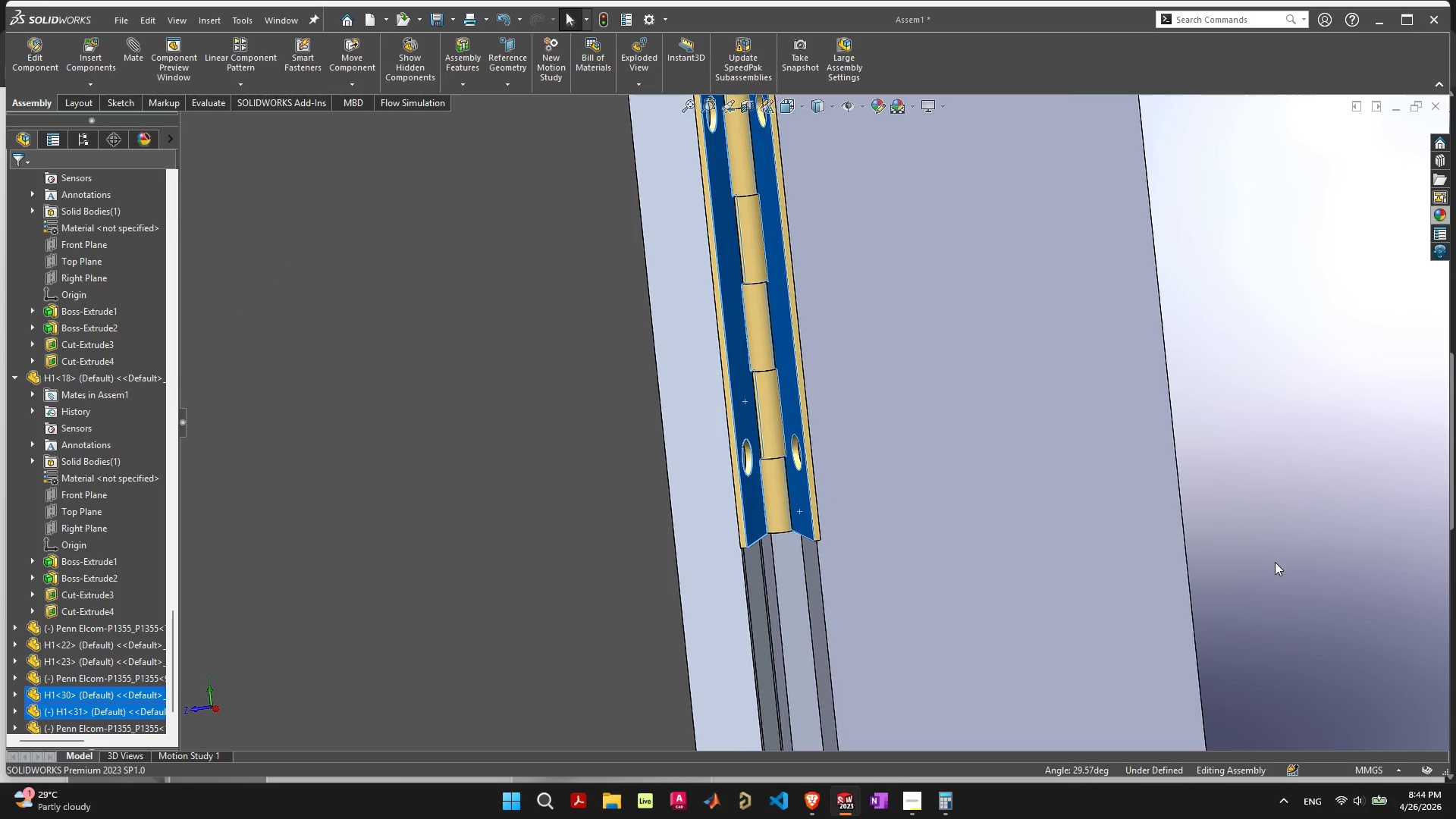 
left_click([1279, 437])
 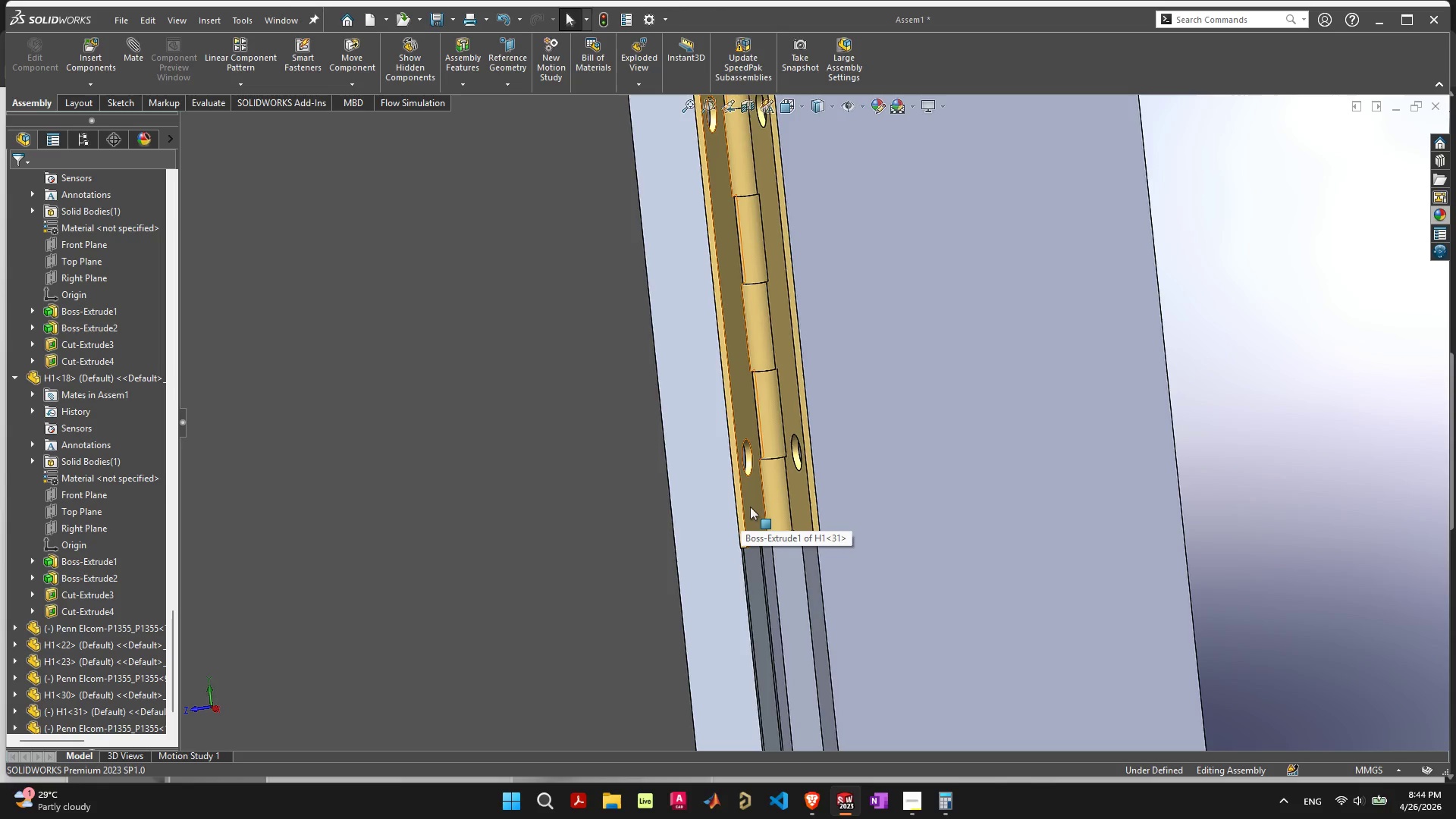 
wait(5.3)
 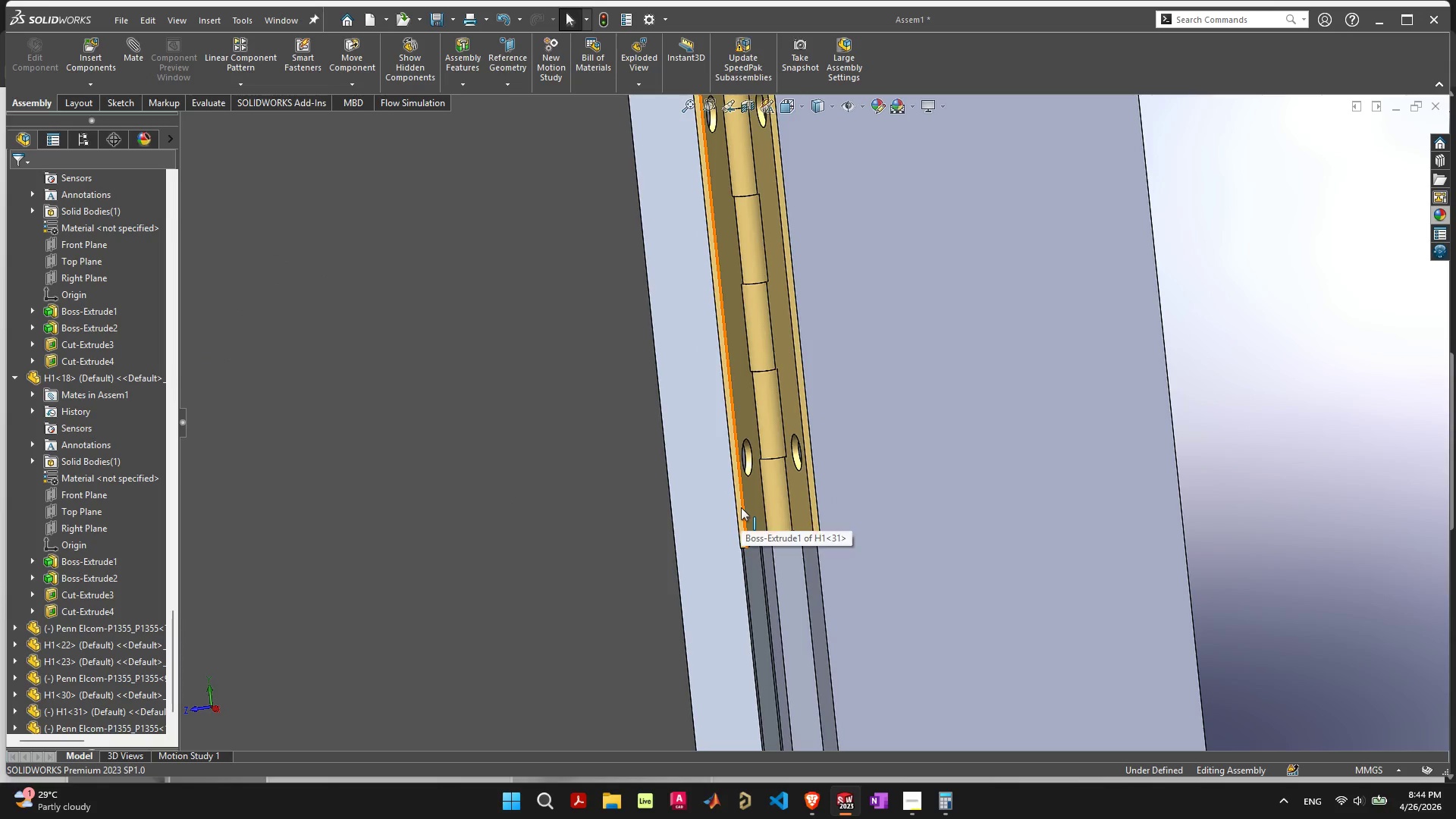 
left_click([97, 64])
 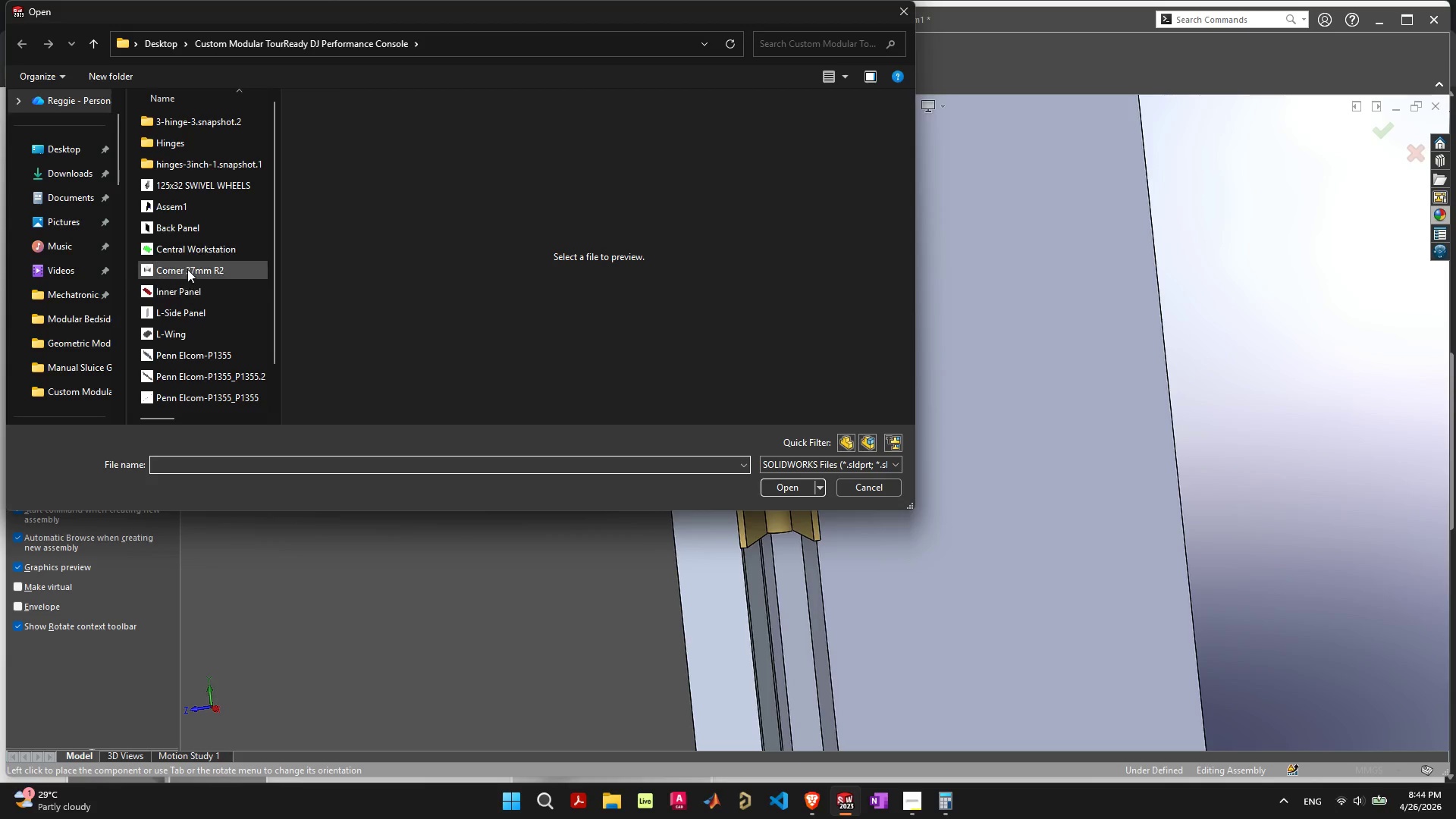 
mouse_move([193, 192])
 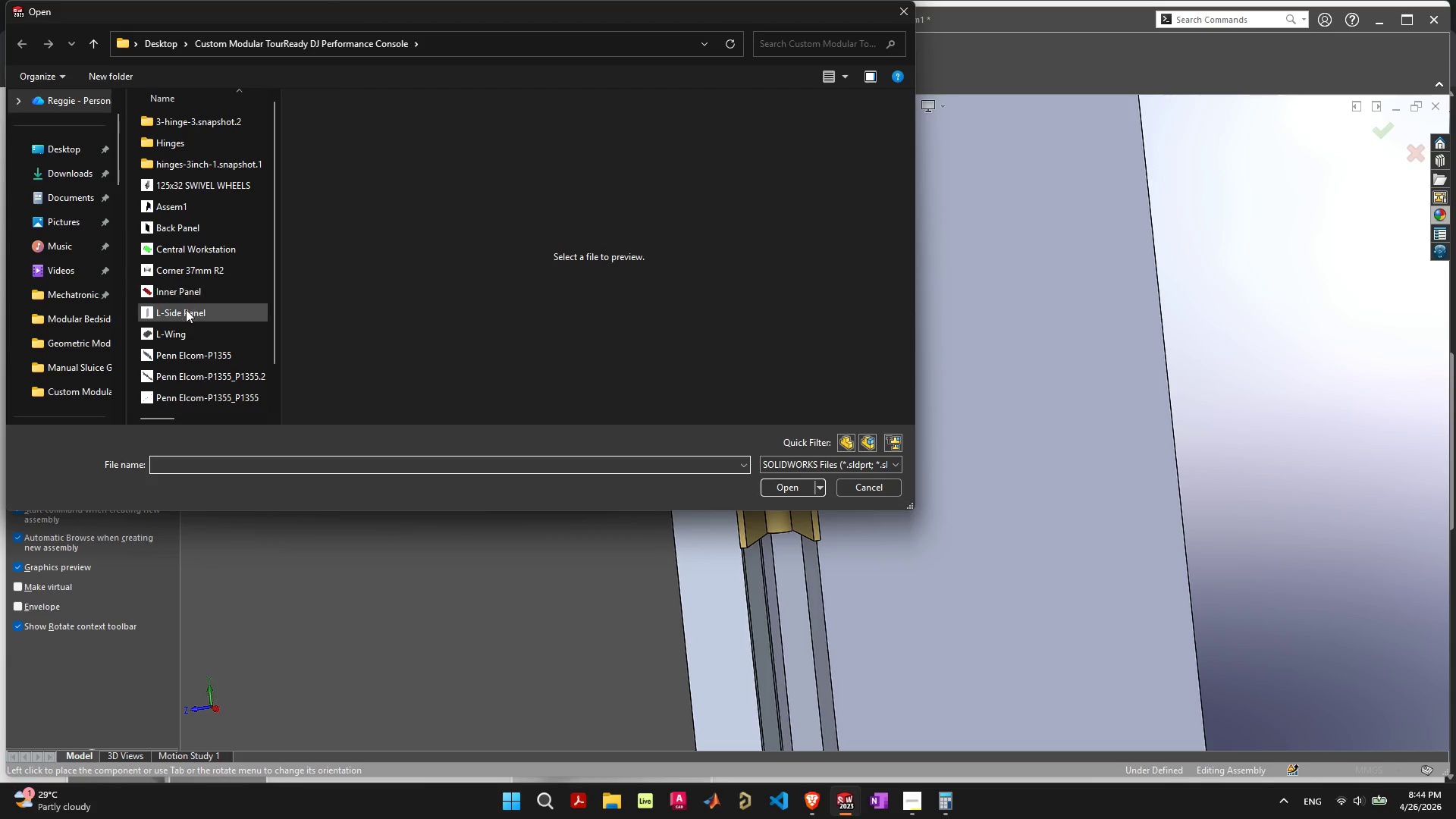 
left_click([185, 313])
 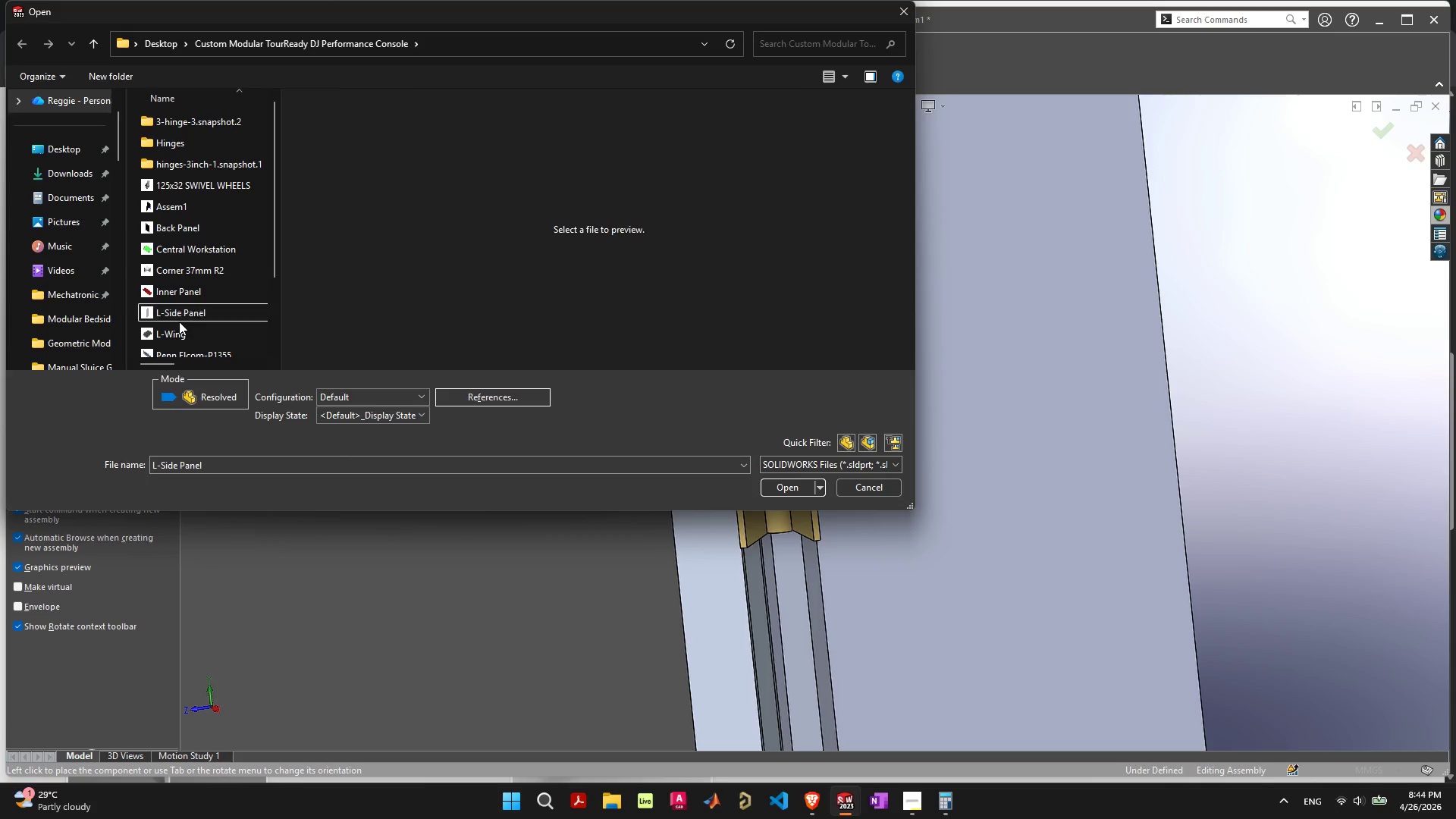 
double_click([177, 334])
 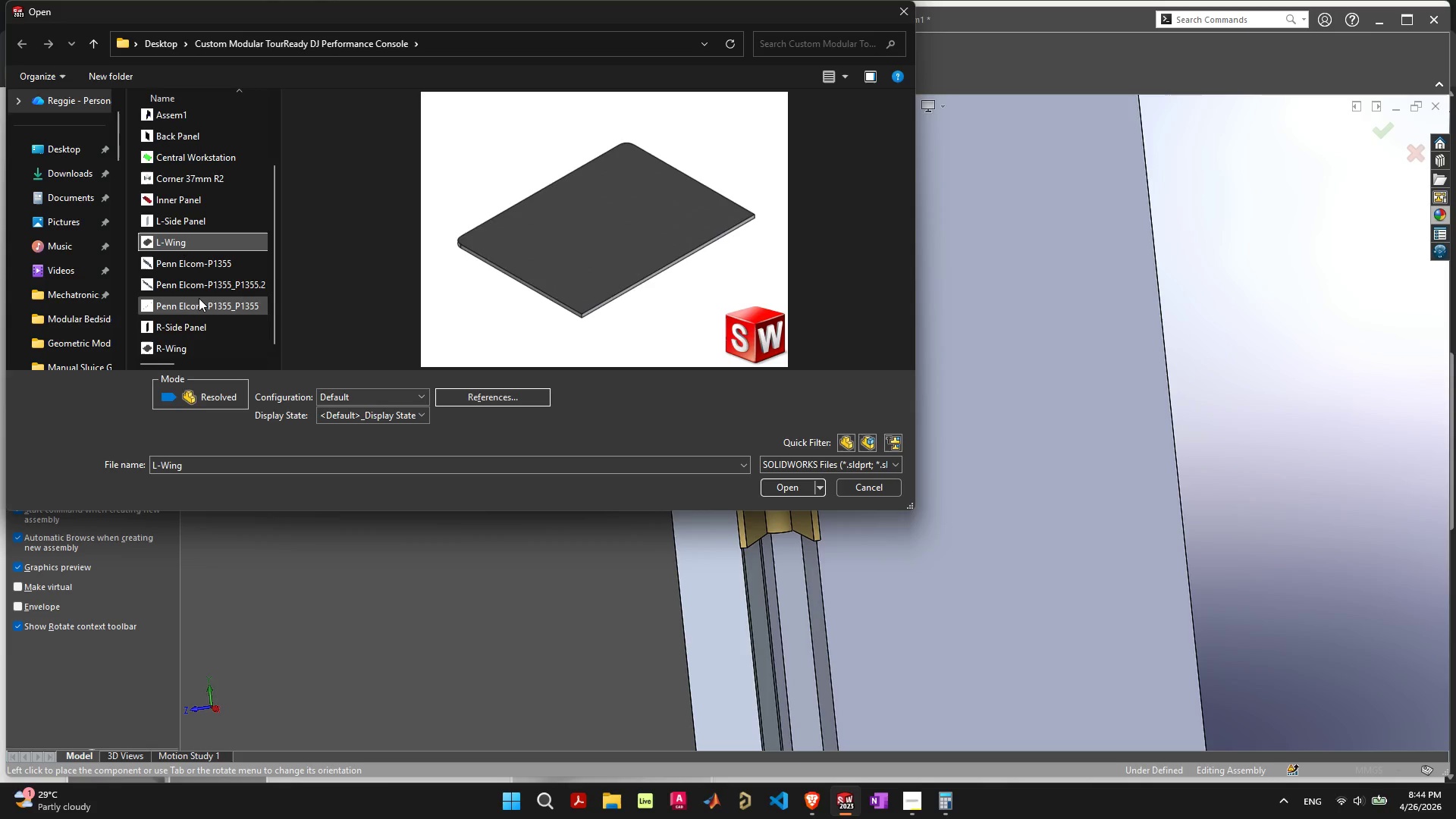 
scroll: coordinate [199, 298], scroll_direction: down, amount: 4.0
 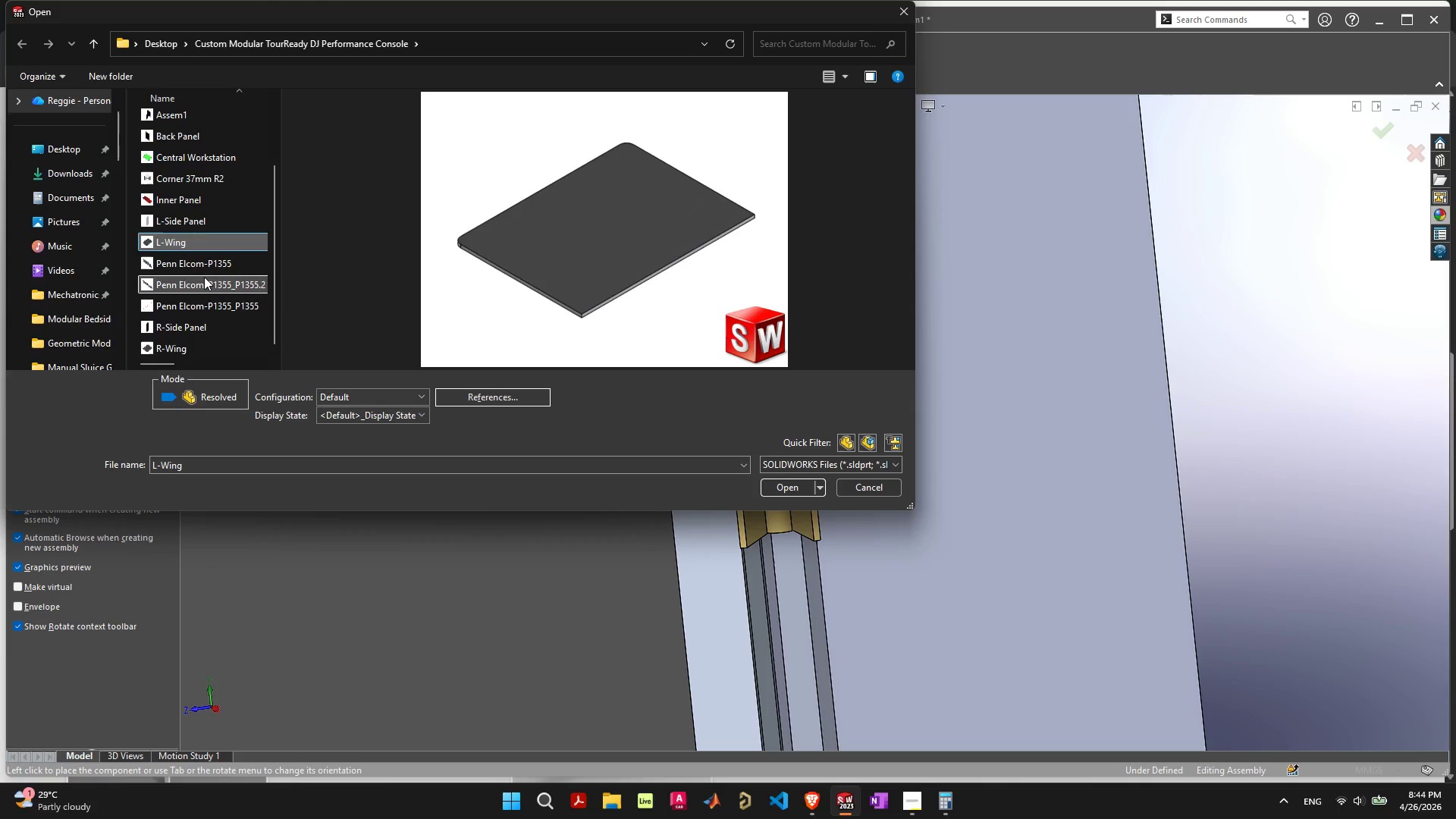 
left_click([204, 277])
 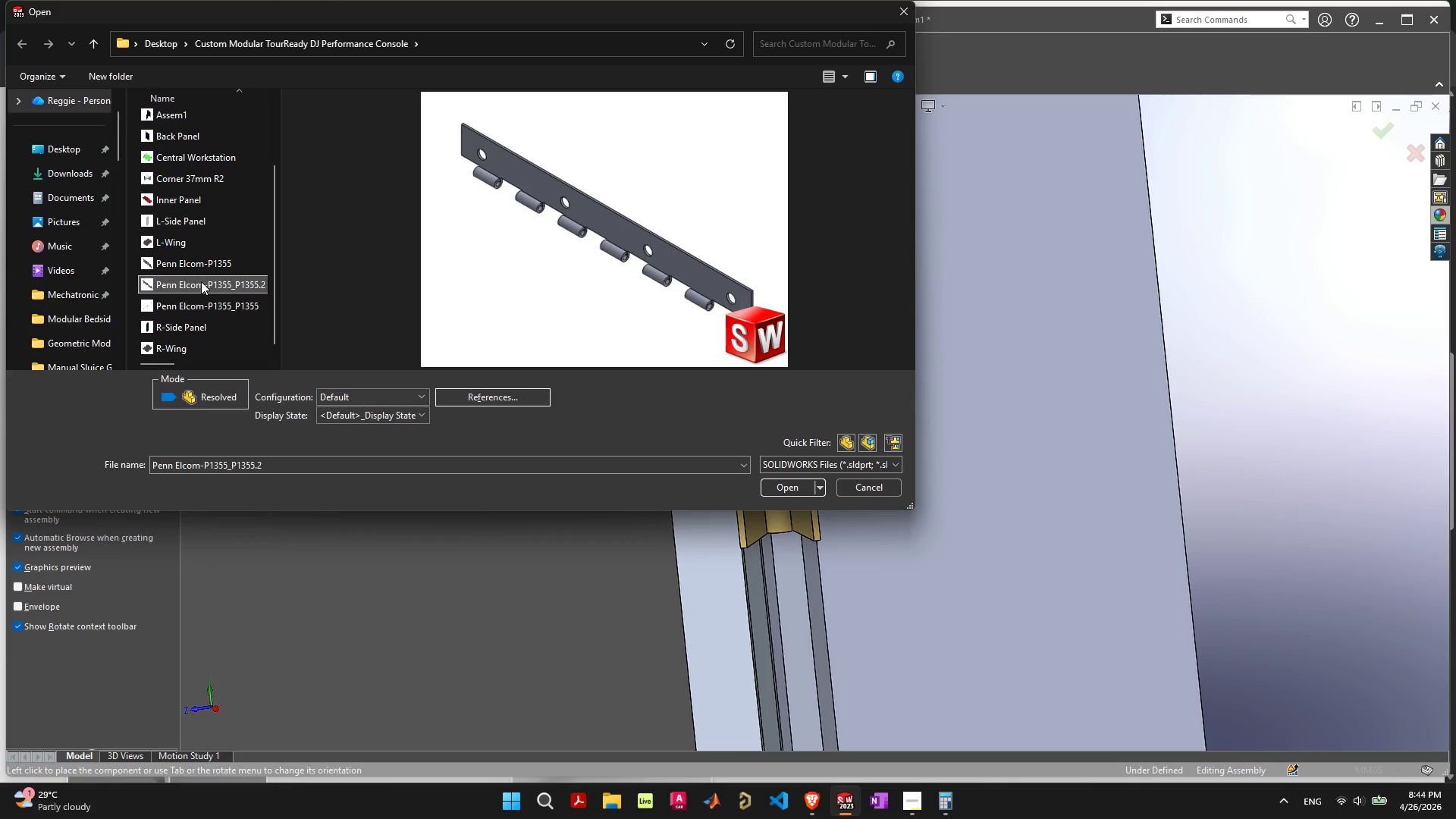 
left_click([202, 265])
 